 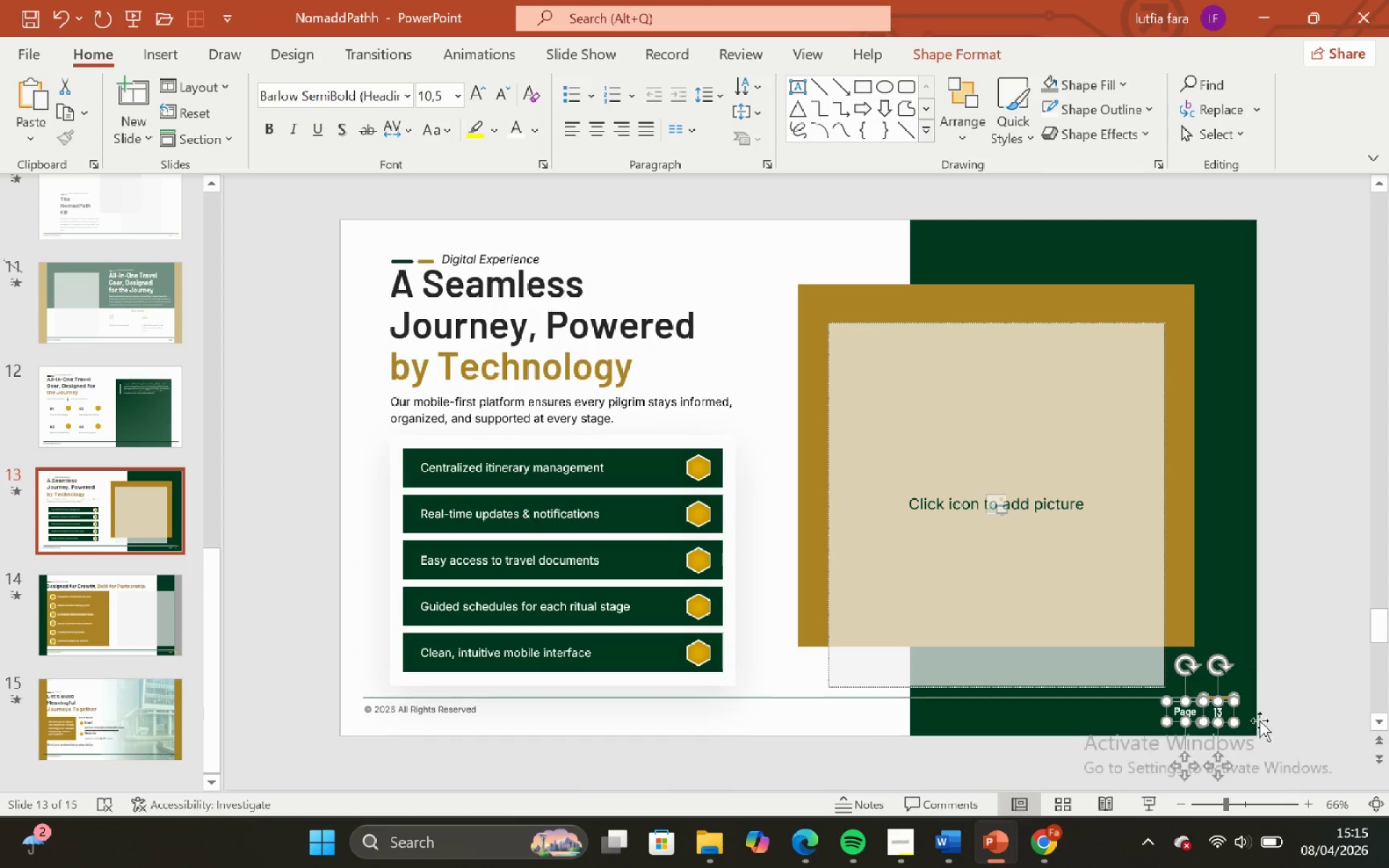 
left_click([1276, 708])
 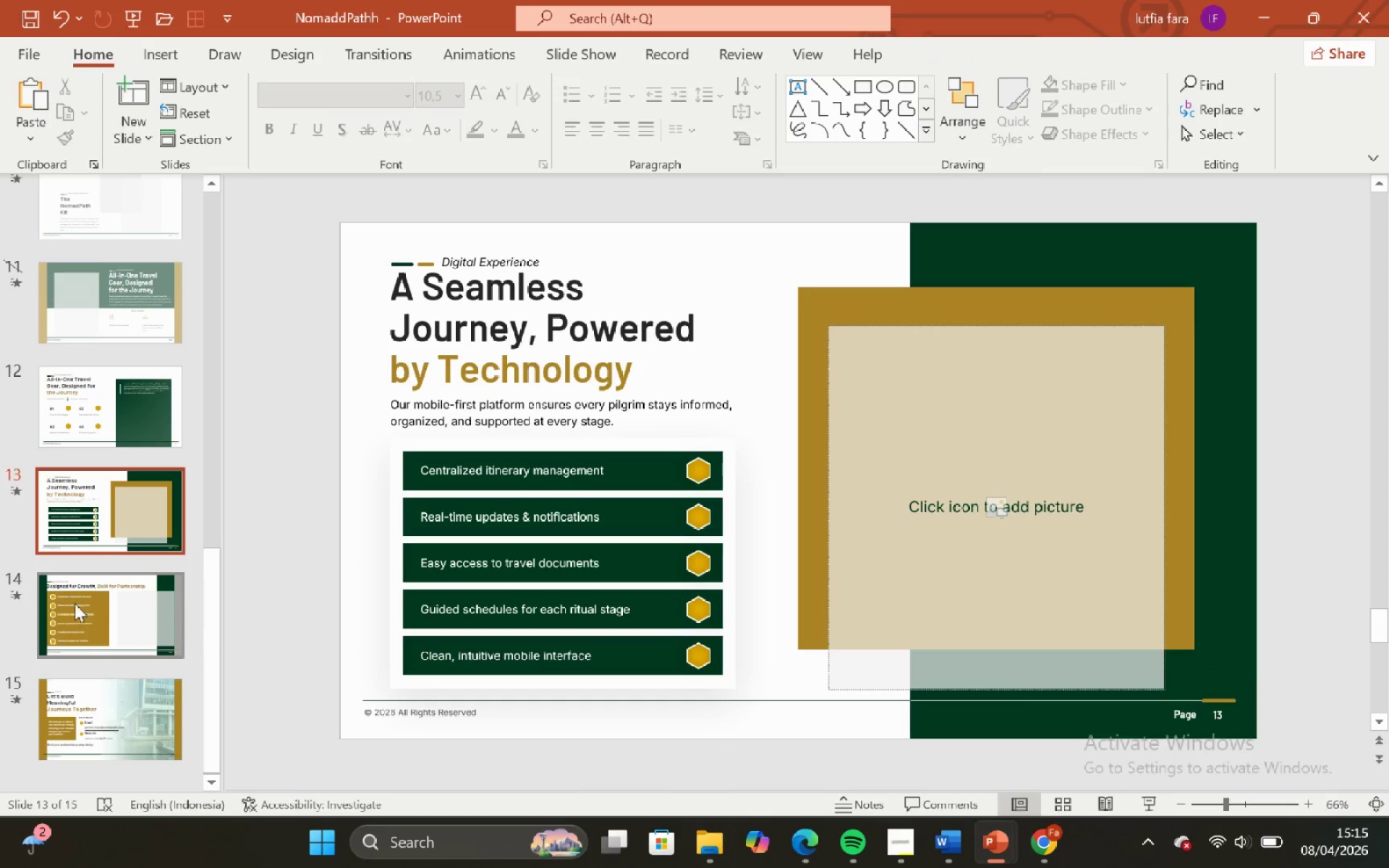 
left_click([127, 414])
 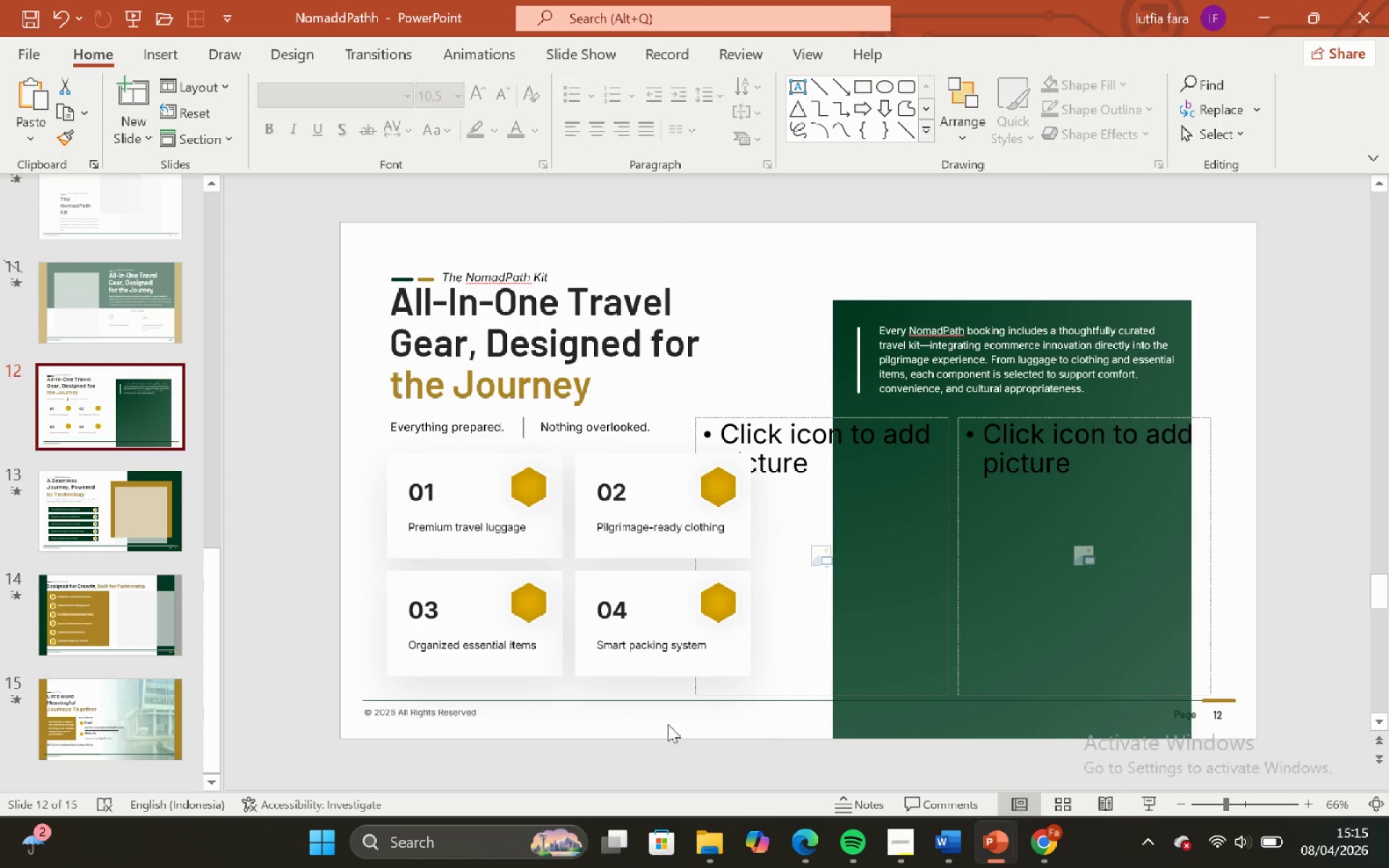 
left_click([632, 698])
 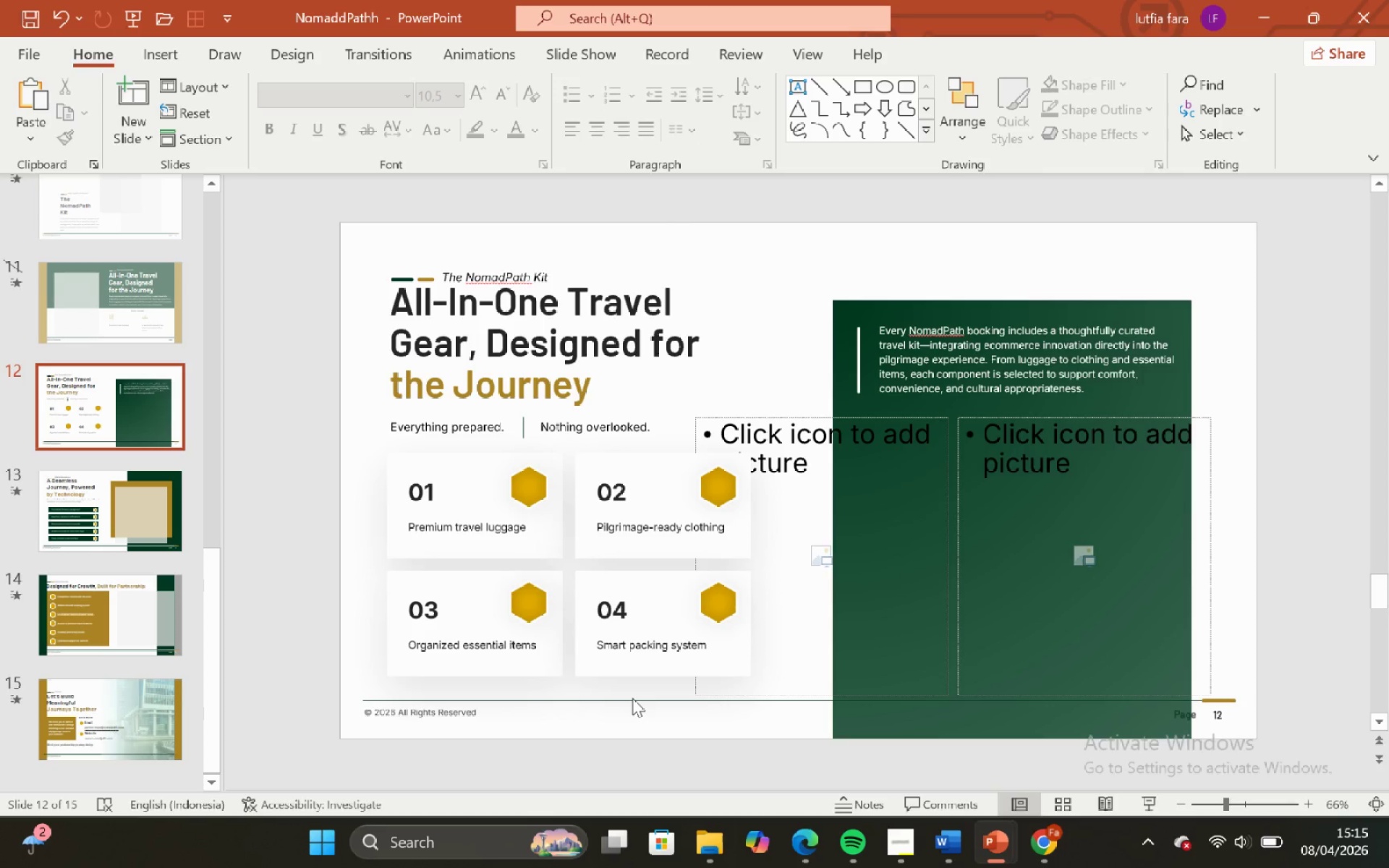 
left_click_drag(start_coordinate=[632, 698], to_coordinate=[1310, 675])
 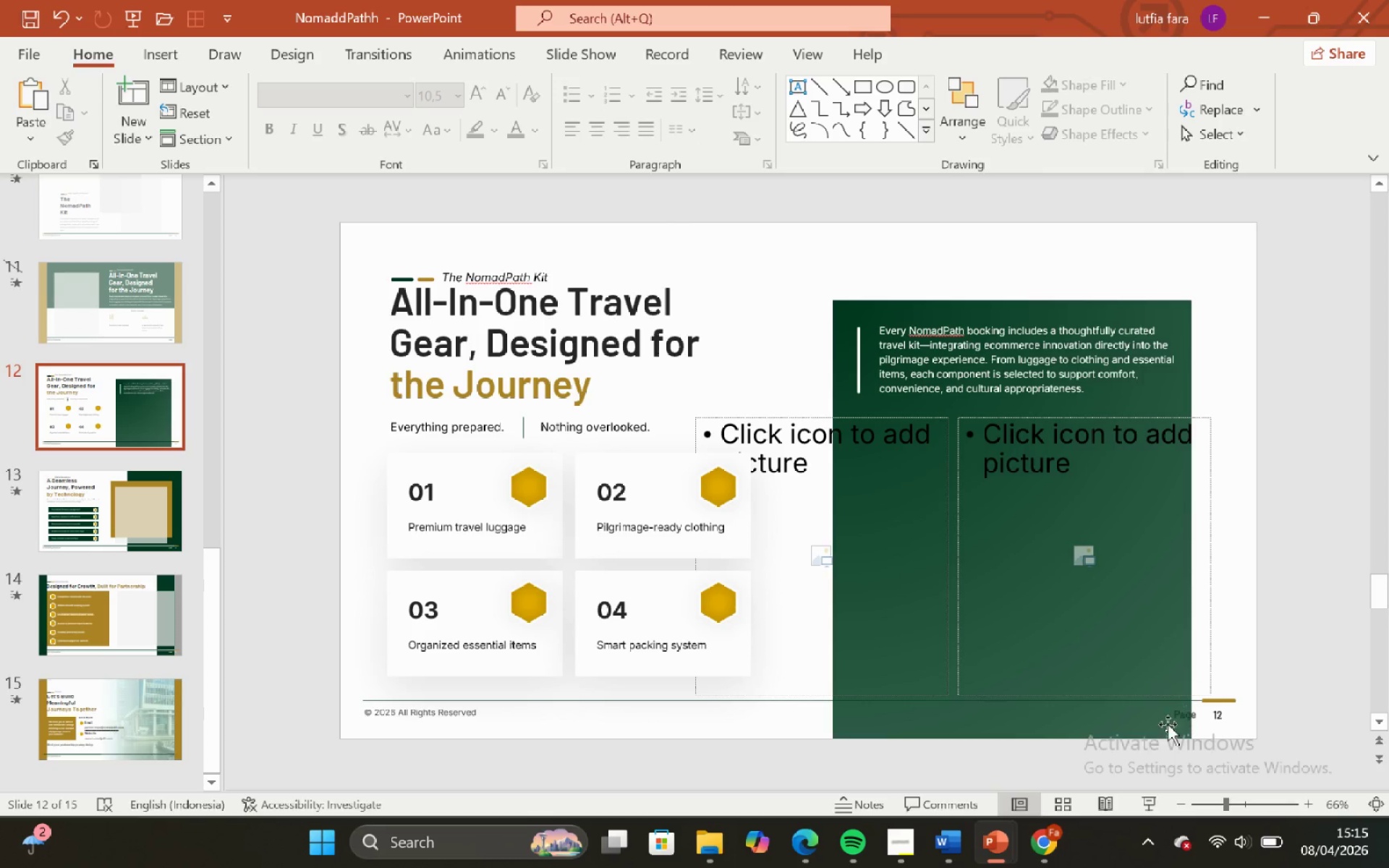 
left_click([1150, 736])
 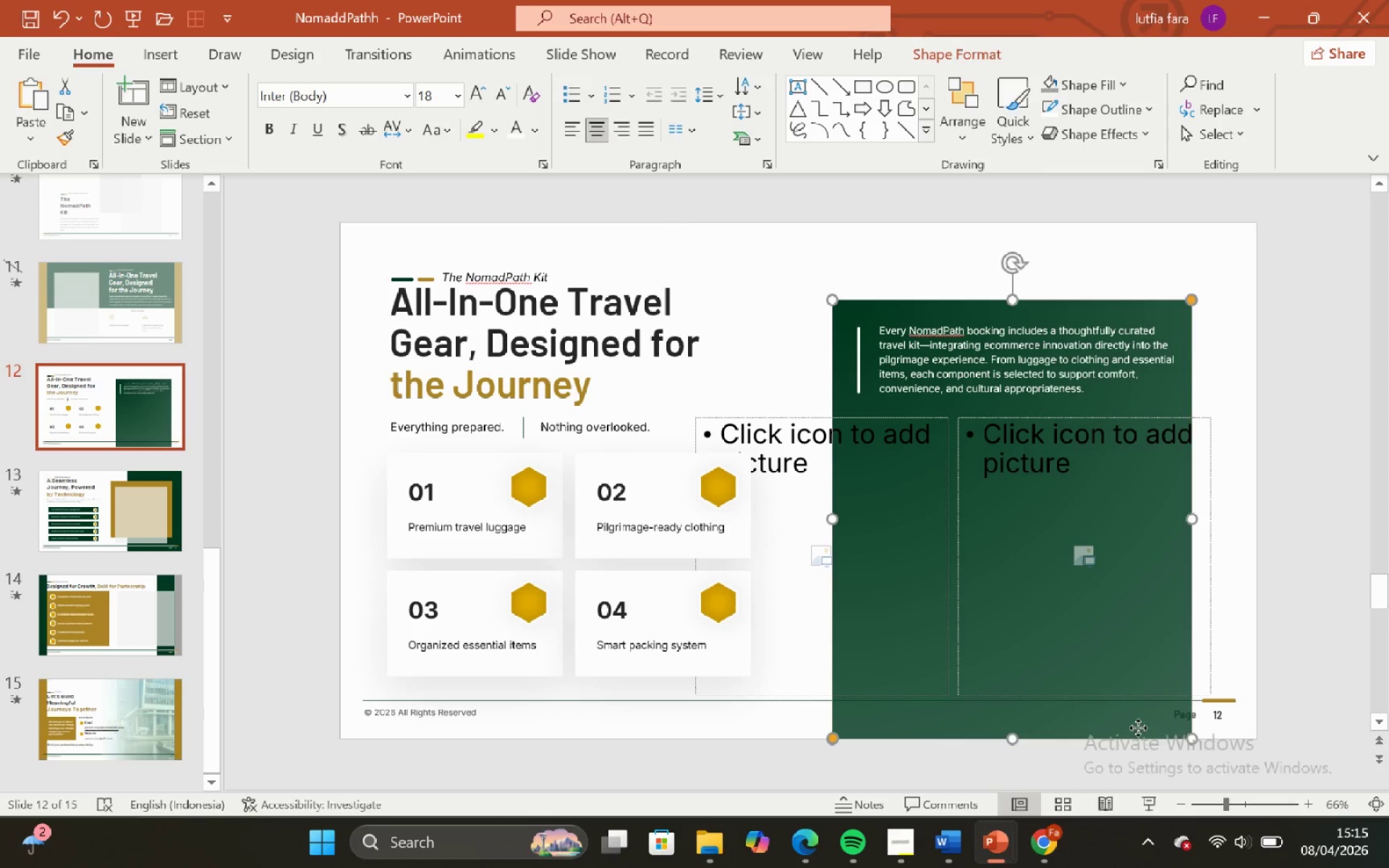 
left_click_drag(start_coordinate=[1138, 728], to_coordinate=[904, 643])
 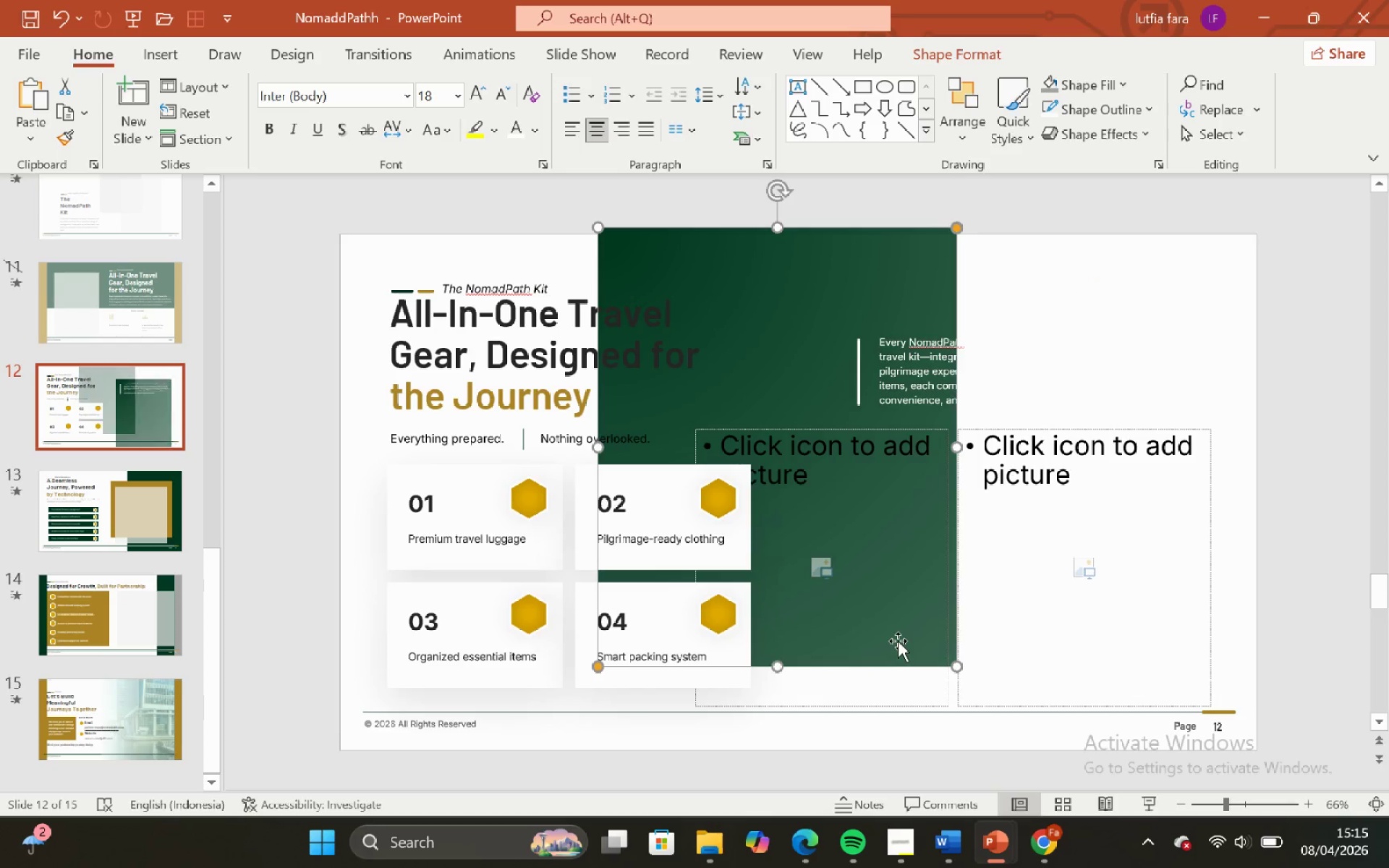 
key(Control+Z)
 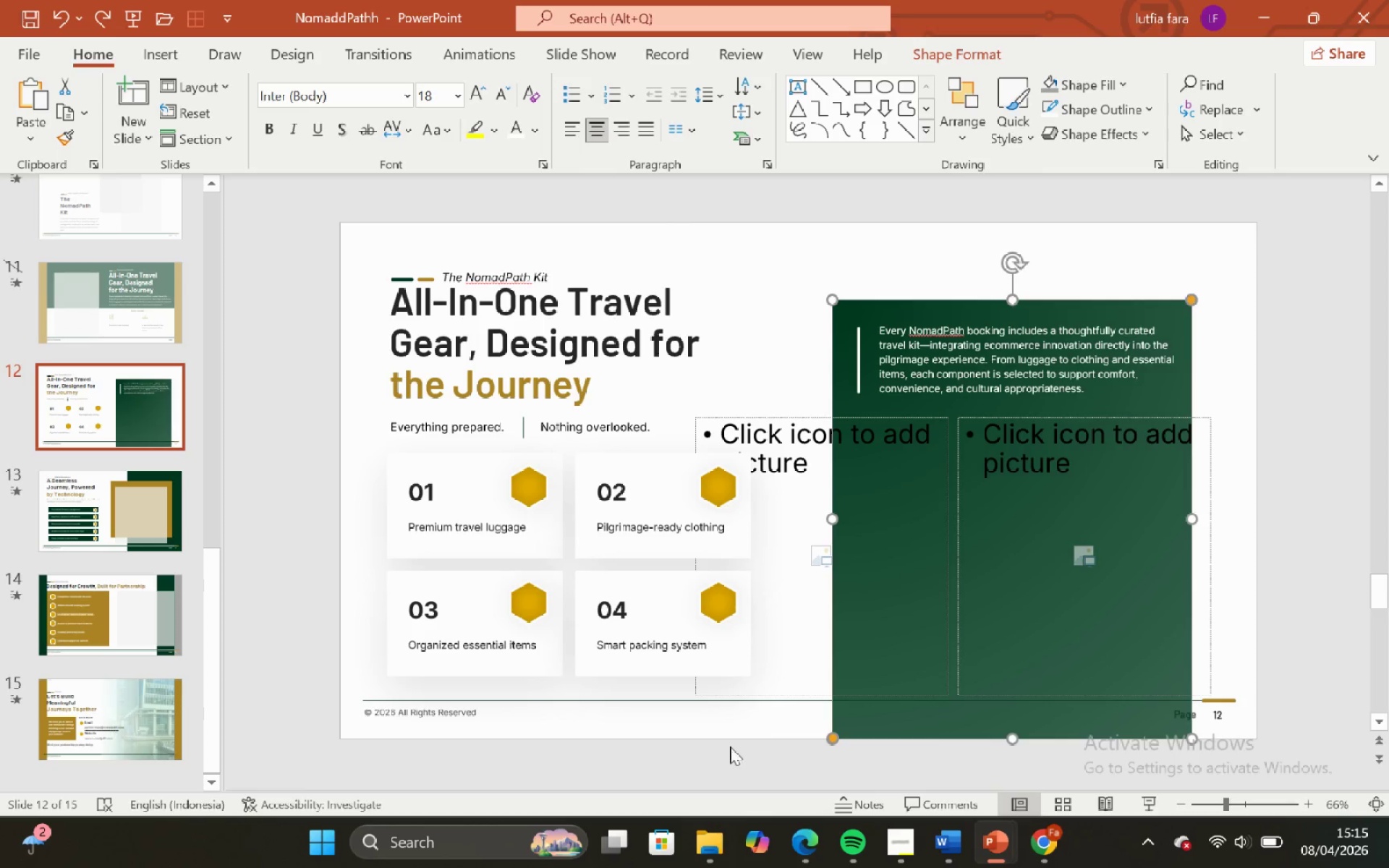 
left_click([702, 761])
 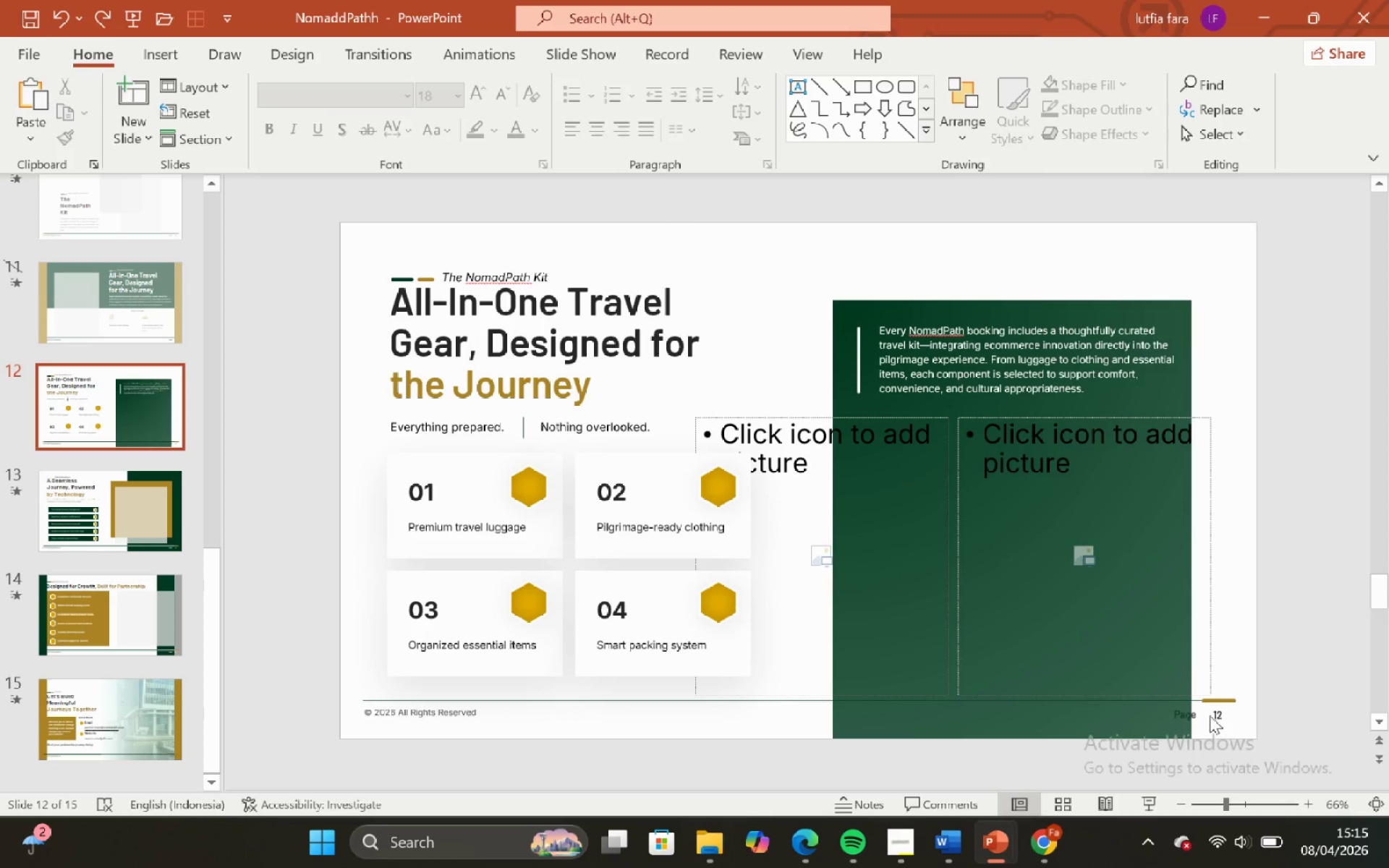 
left_click([1195, 715])
 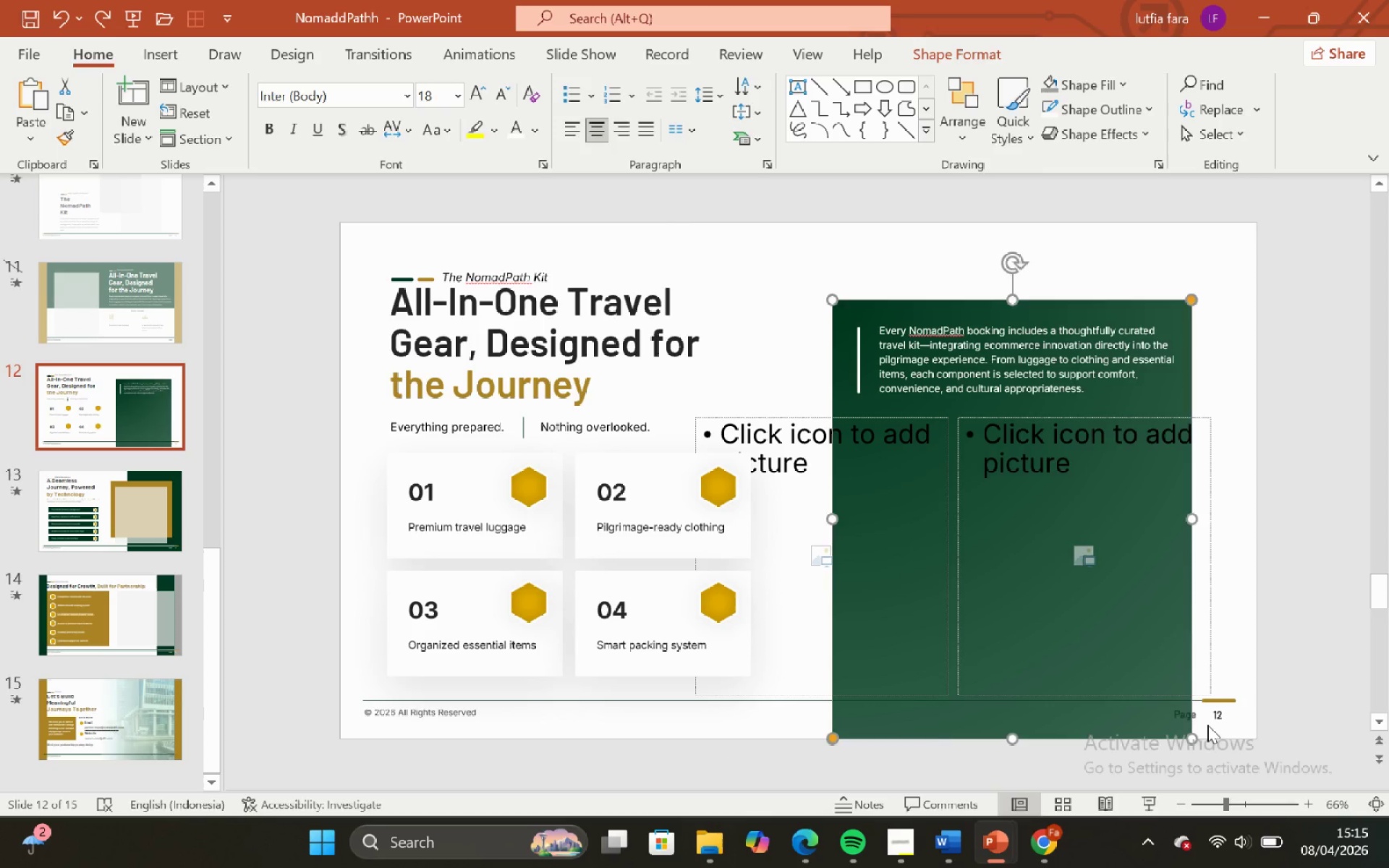 
left_click([1207, 725])
 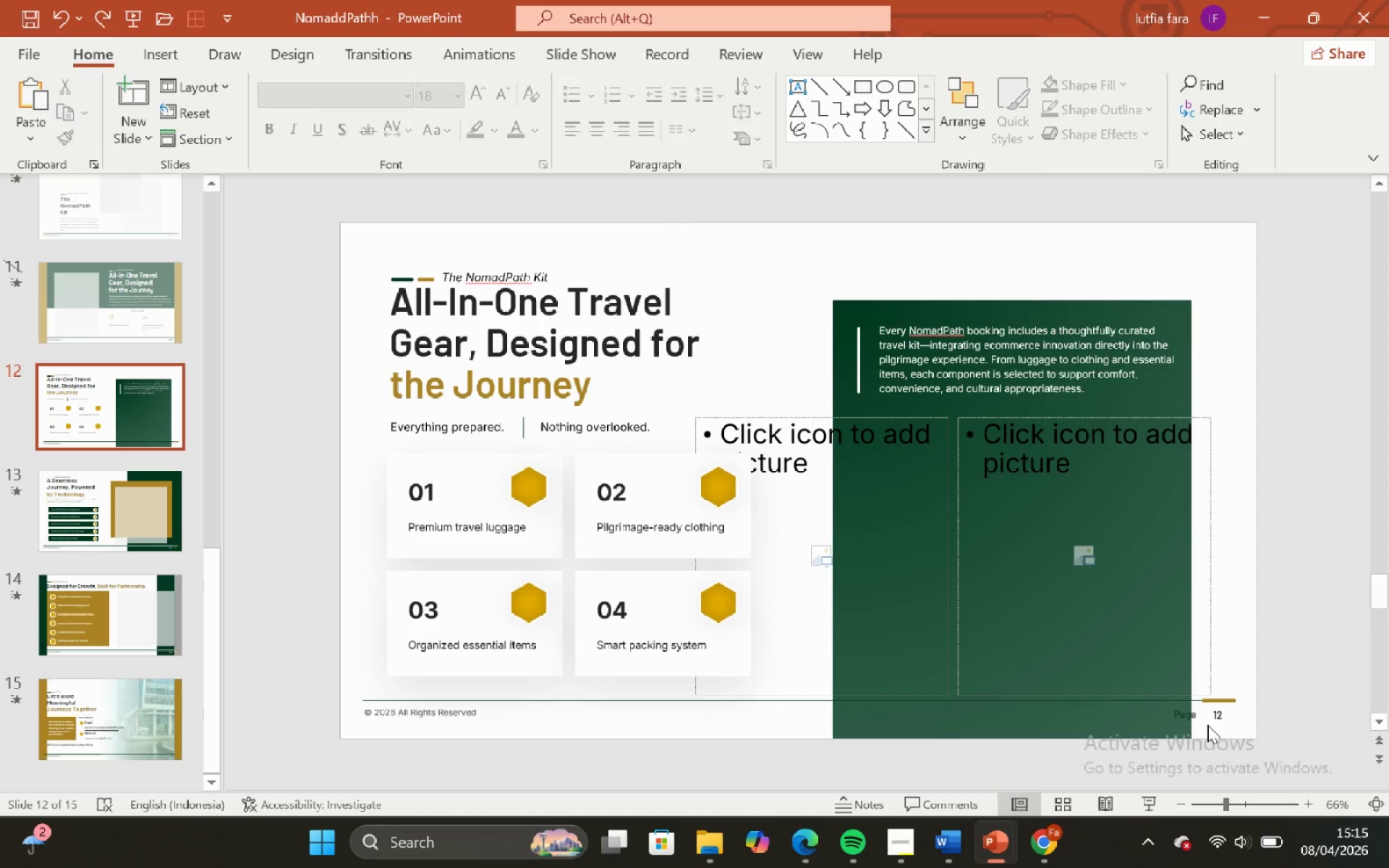 
key(Control+V)
 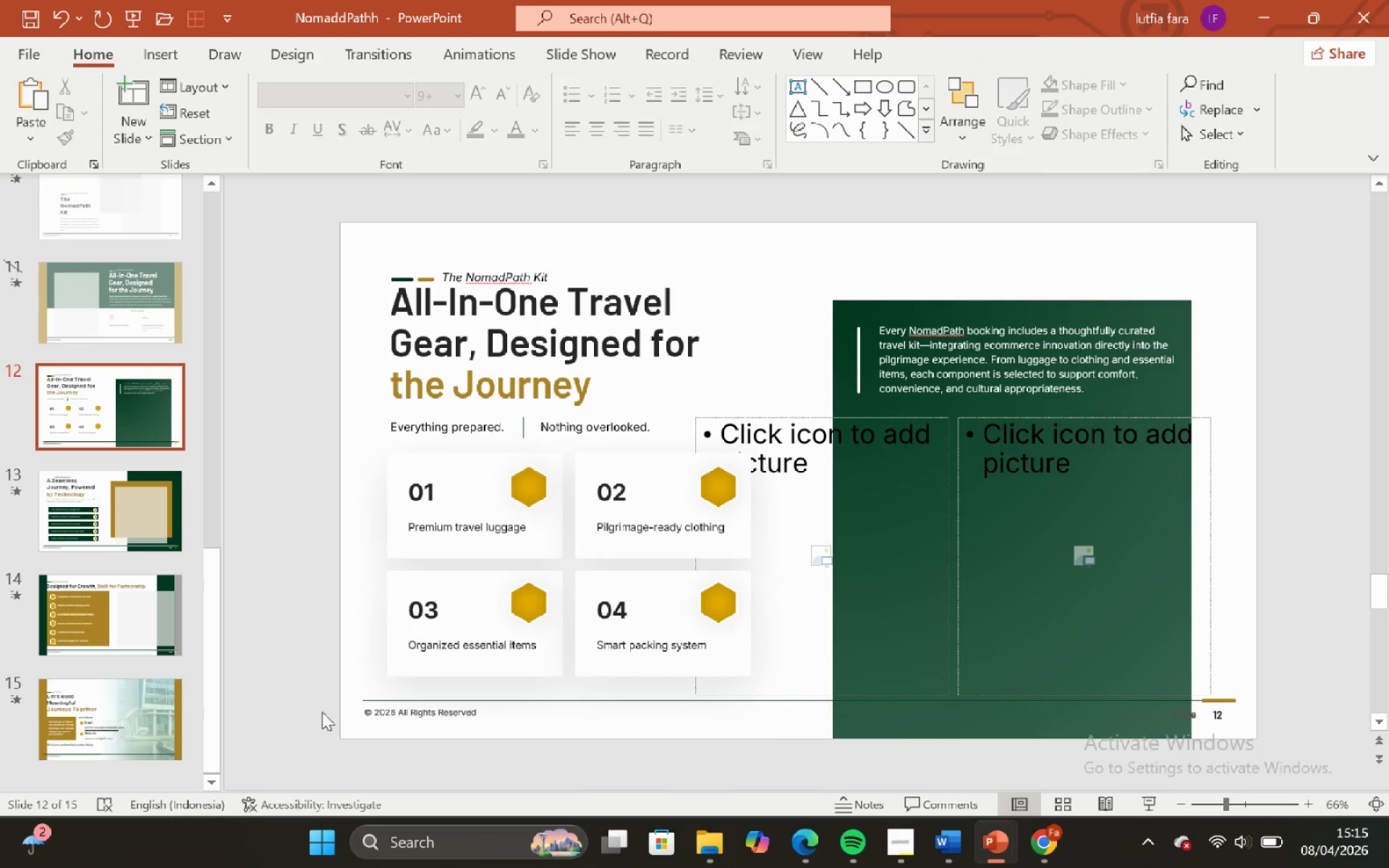 
left_click_drag(start_coordinate=[308, 683], to_coordinate=[548, 753])
 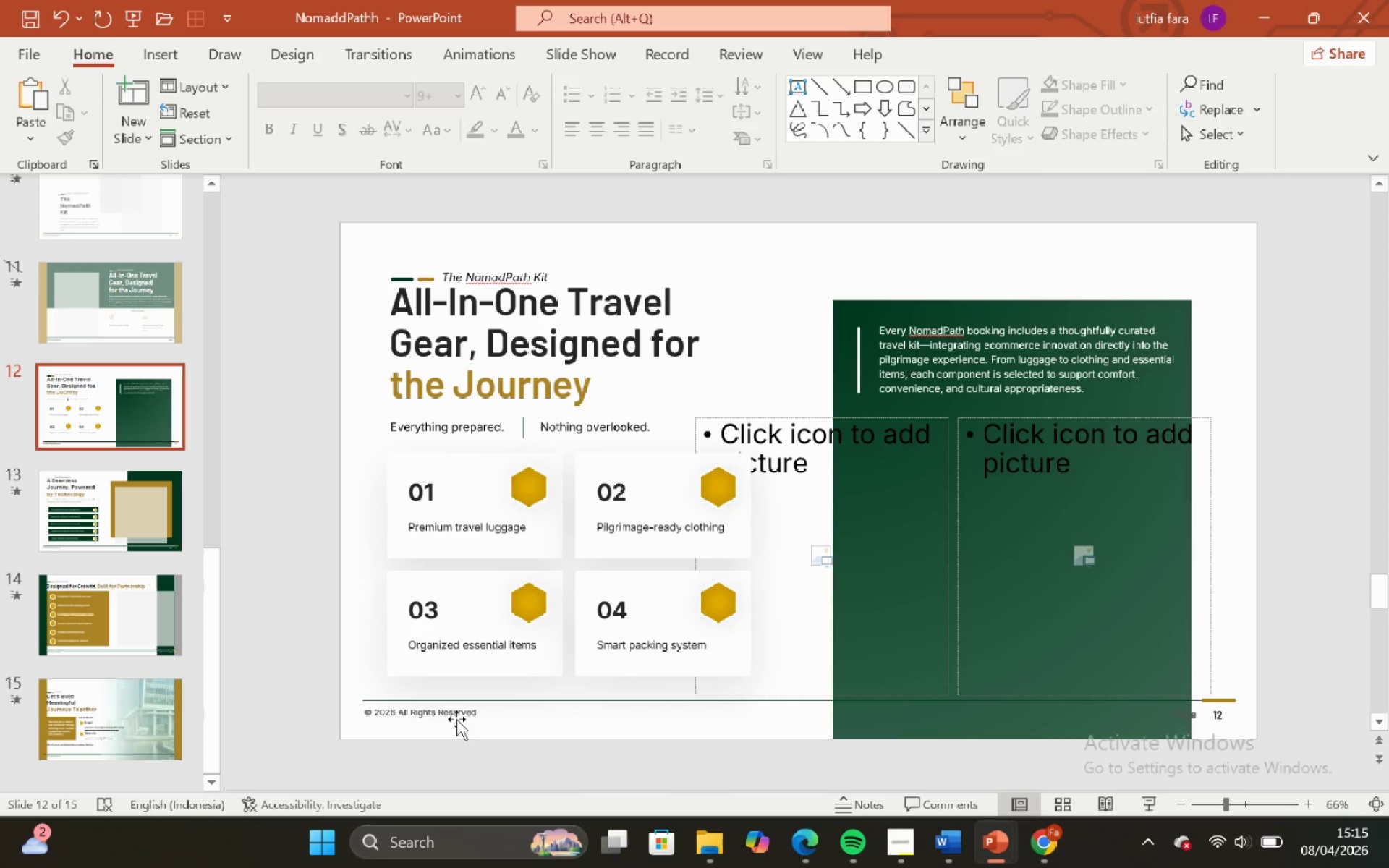 
left_click([456, 718])
 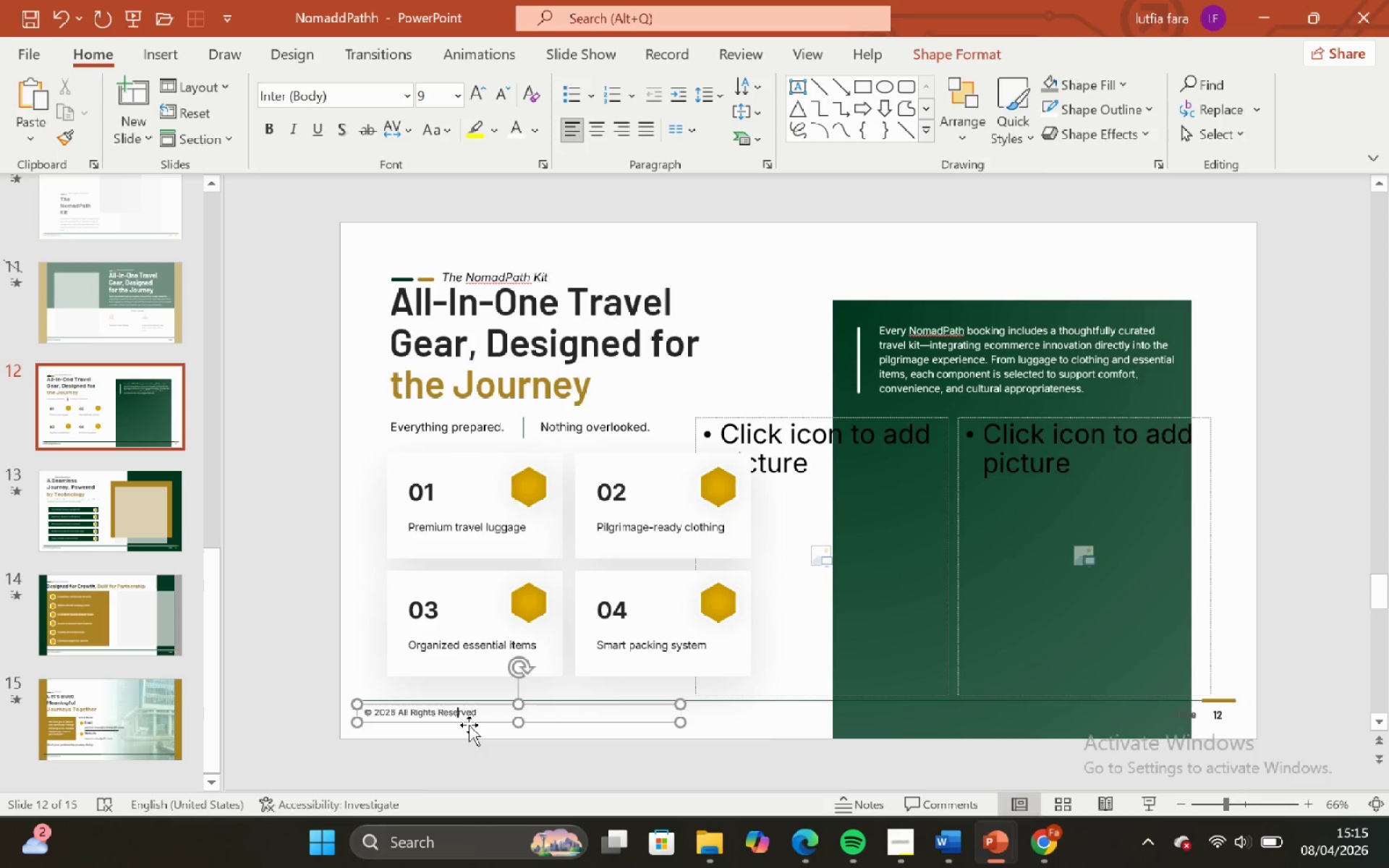 
left_click([469, 725])
 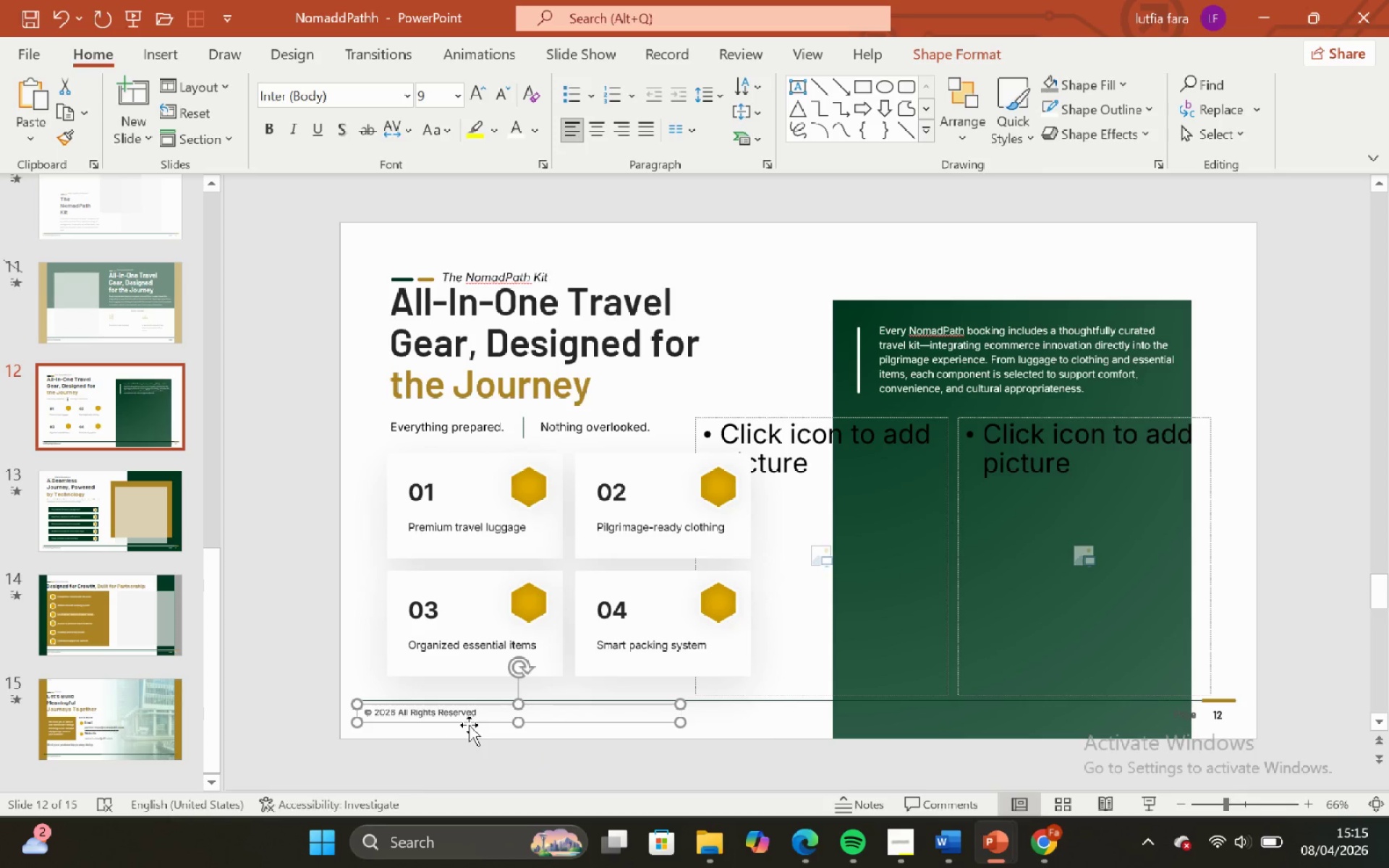 
key(Backspace)
 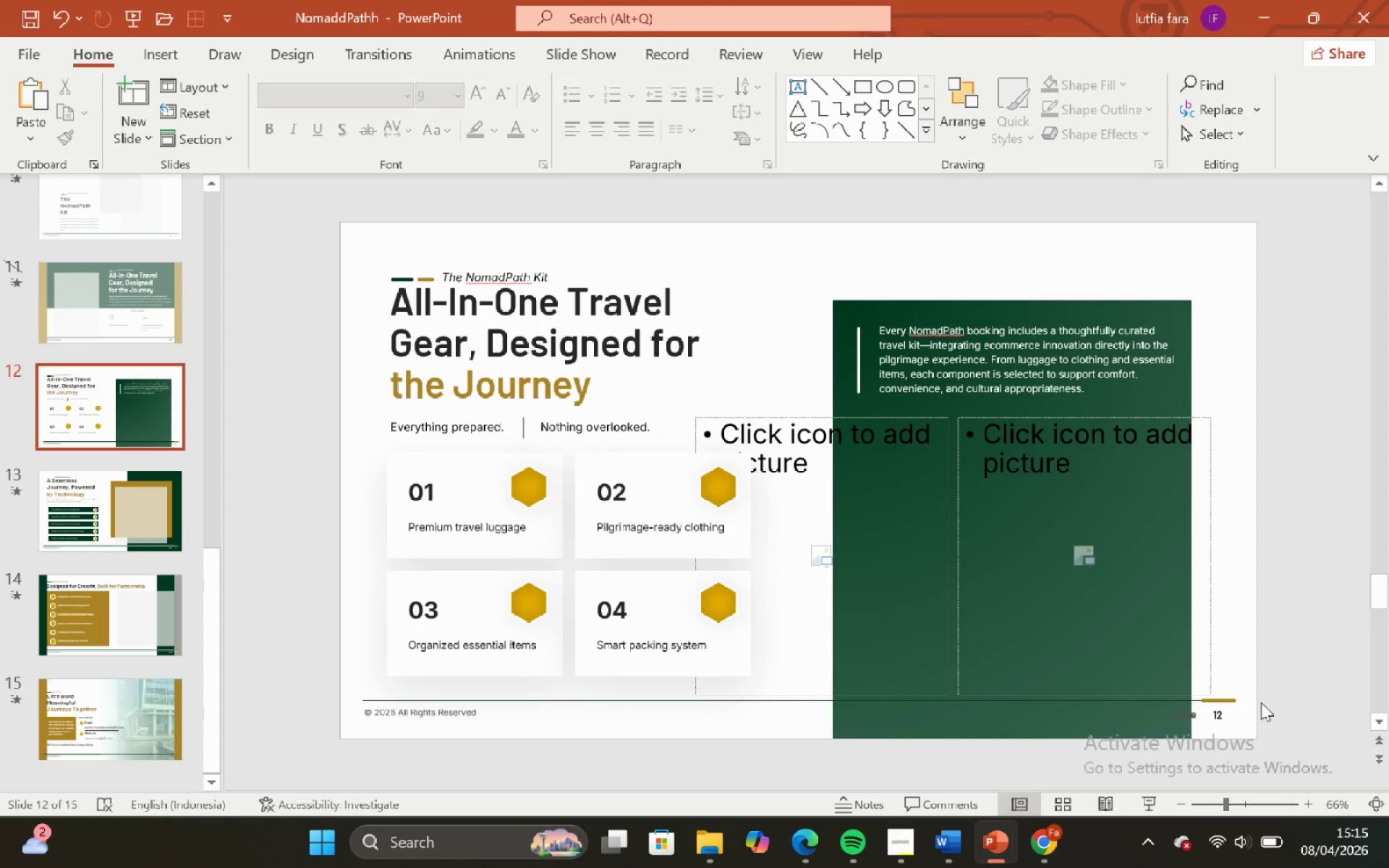 
left_click_drag(start_coordinate=[1261, 702], to_coordinate=[1131, 746])
 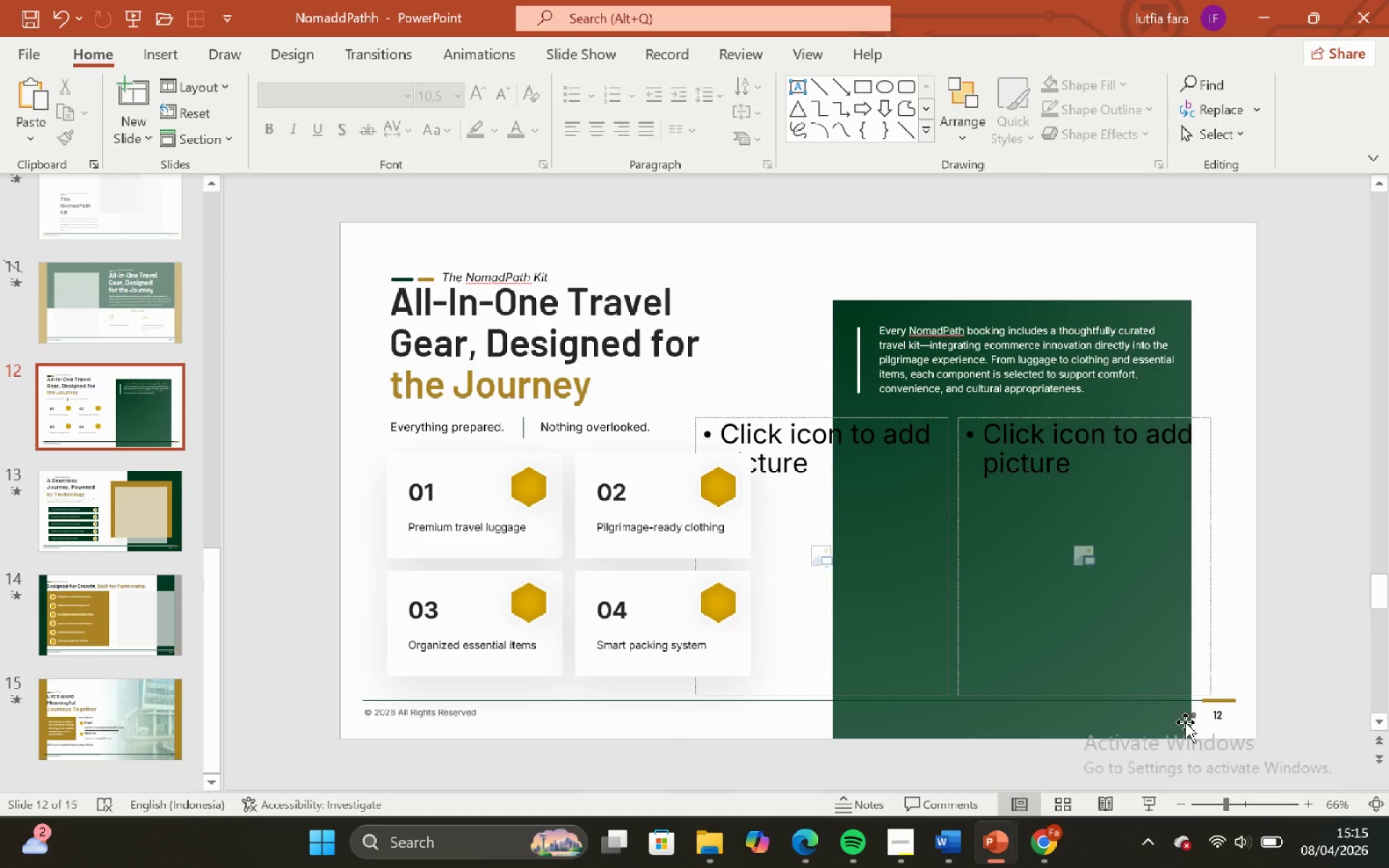 
left_click([1195, 715])
 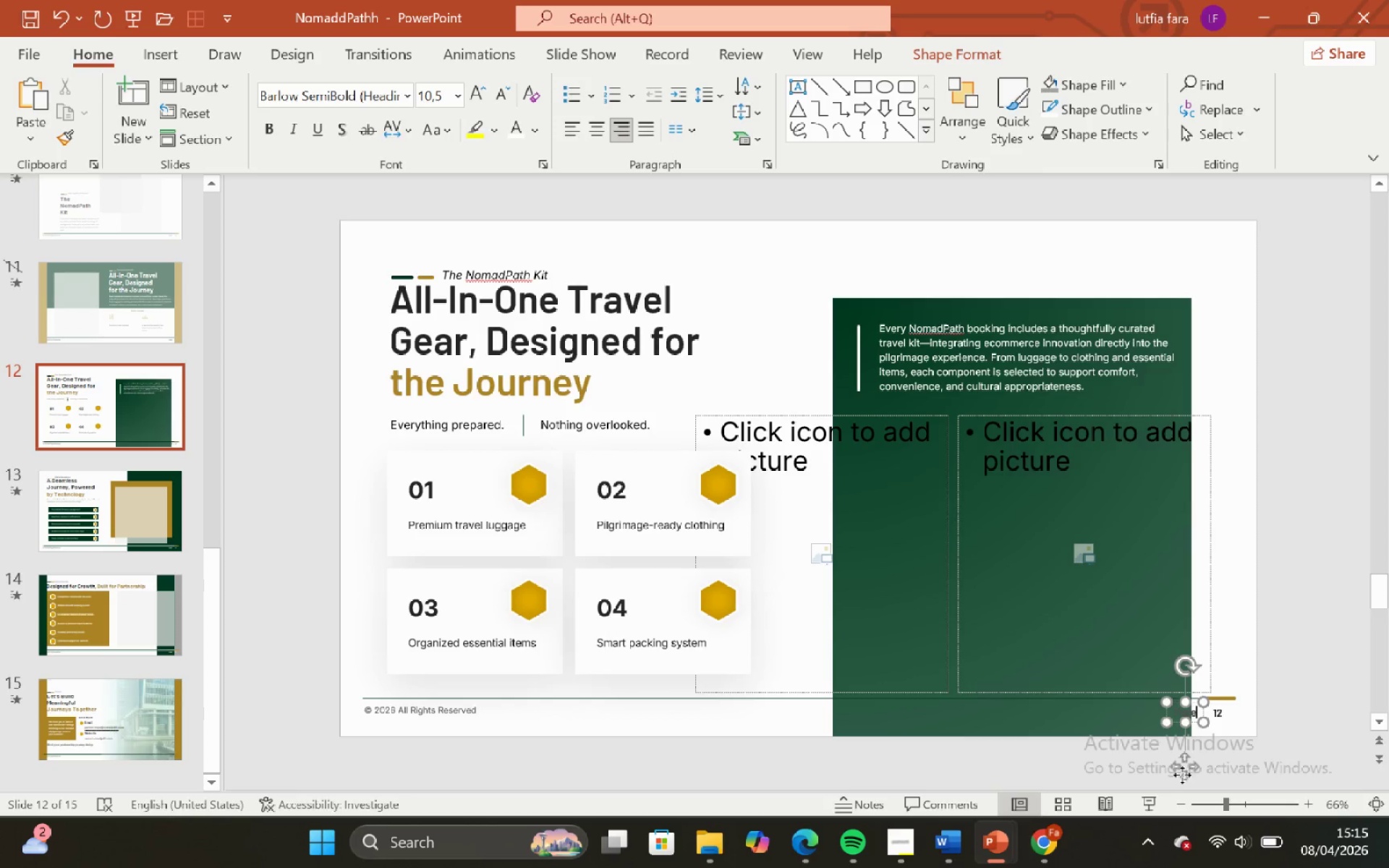 
left_click([1181, 775])
 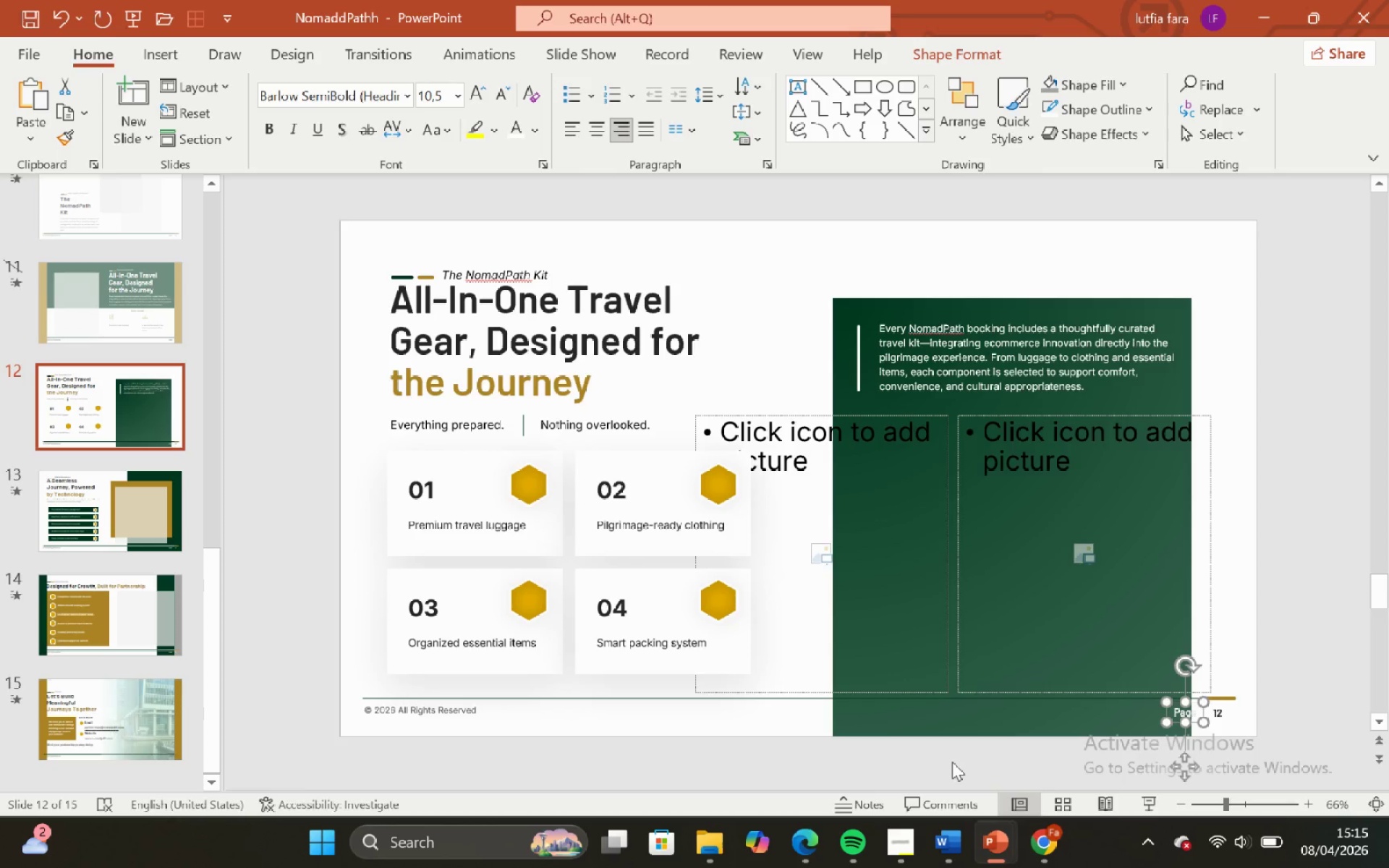 
wait(7.86)
 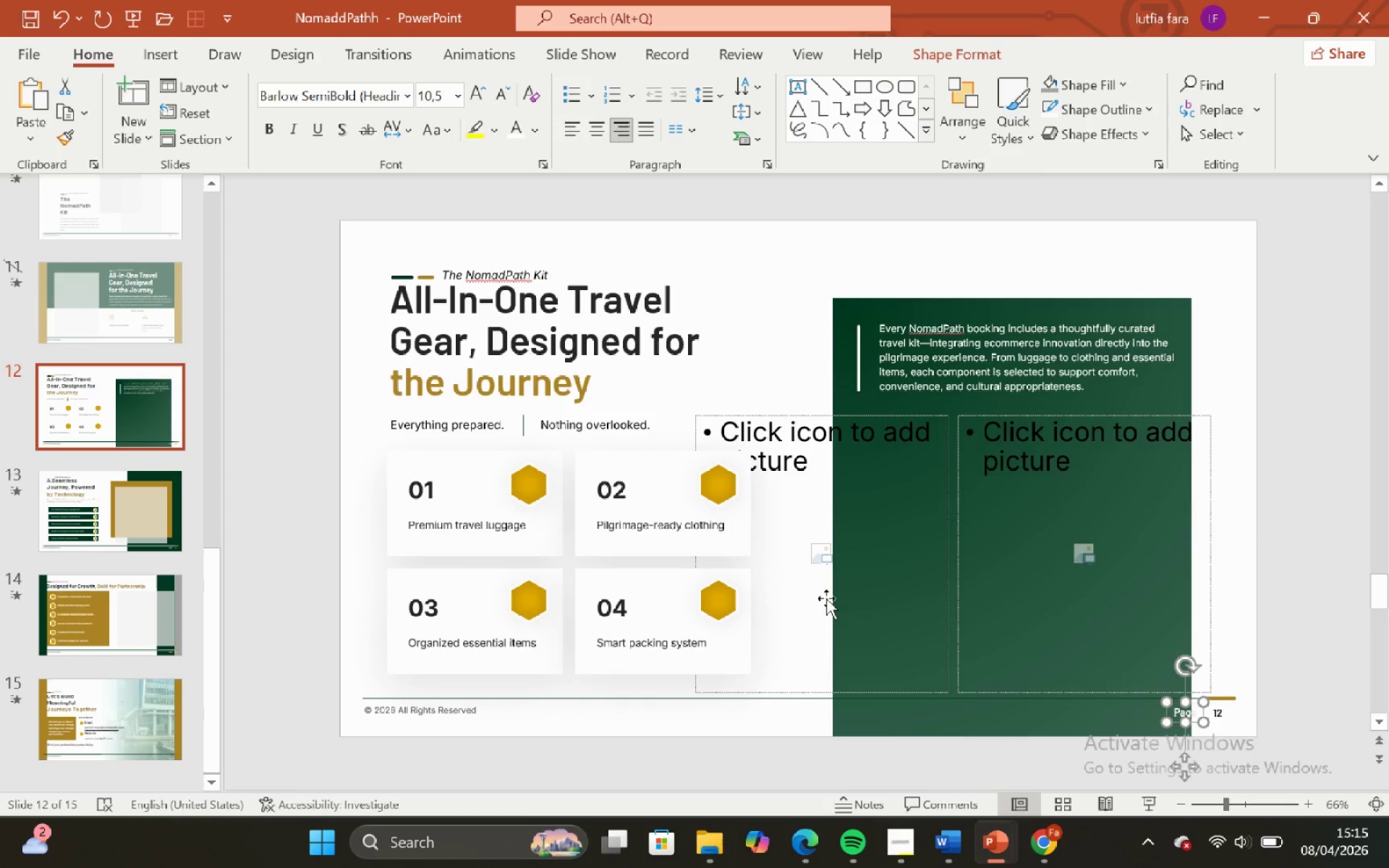 
key(Control+Z)
 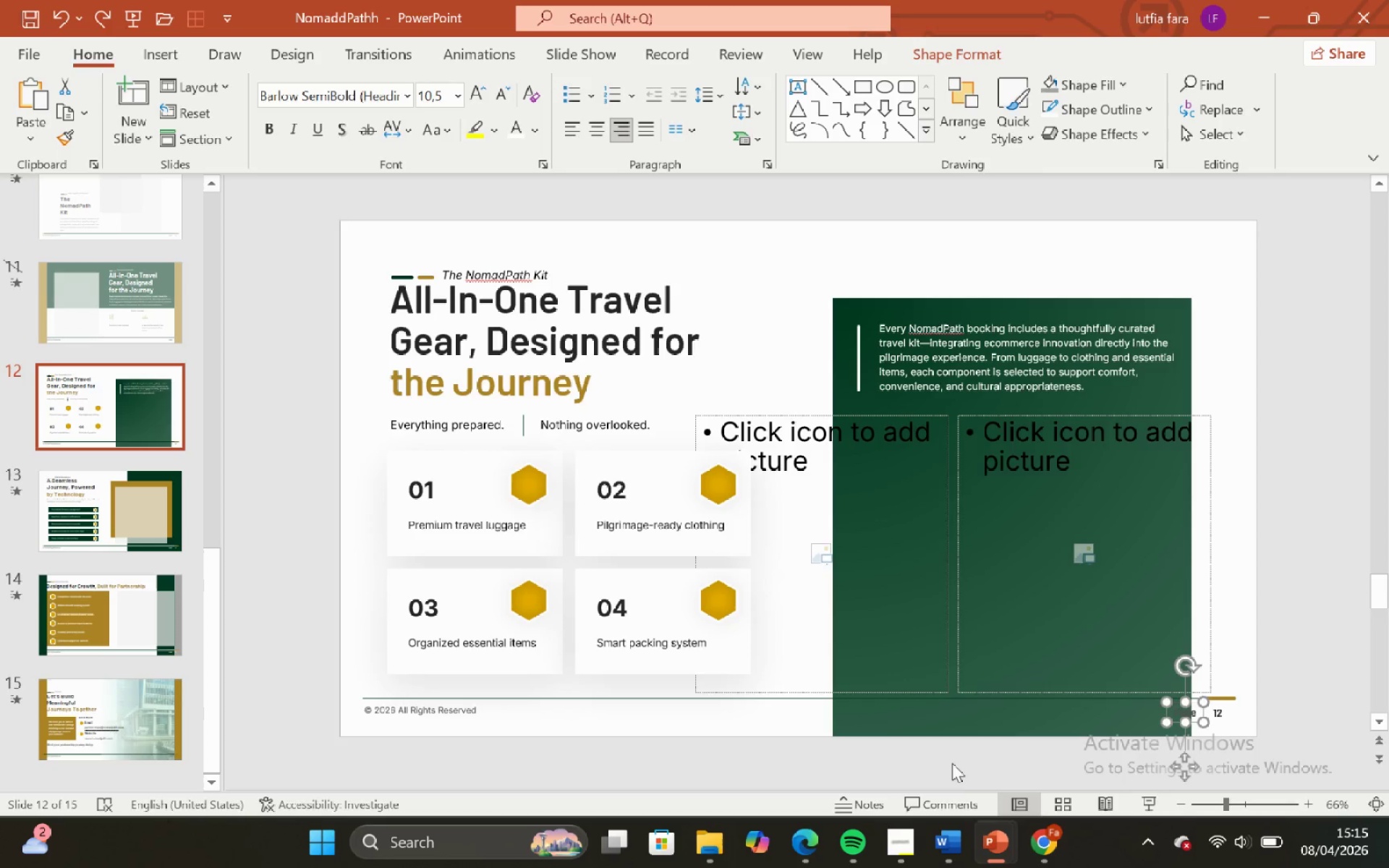 
key(Control+Z)
 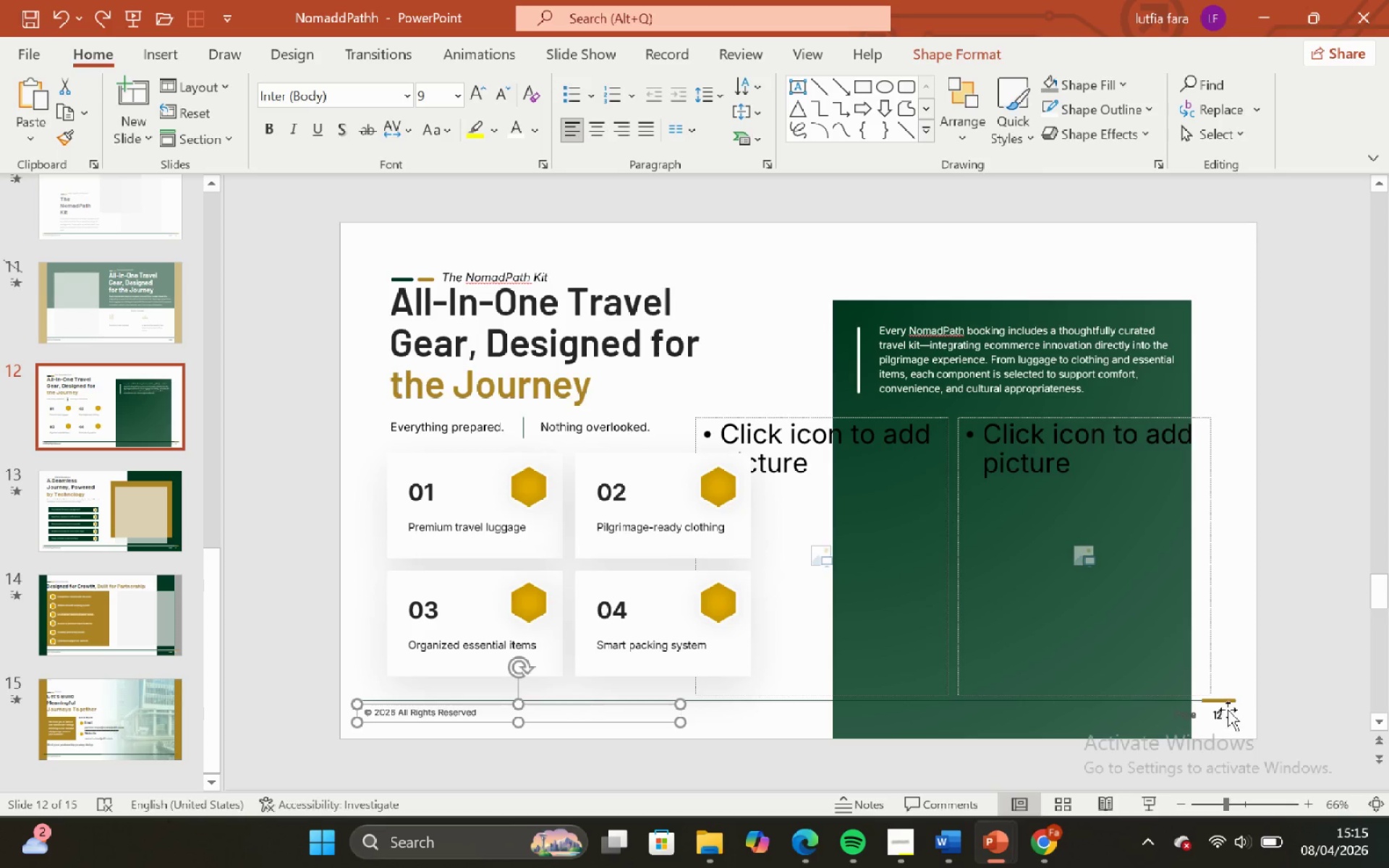 
left_click([1228, 710])
 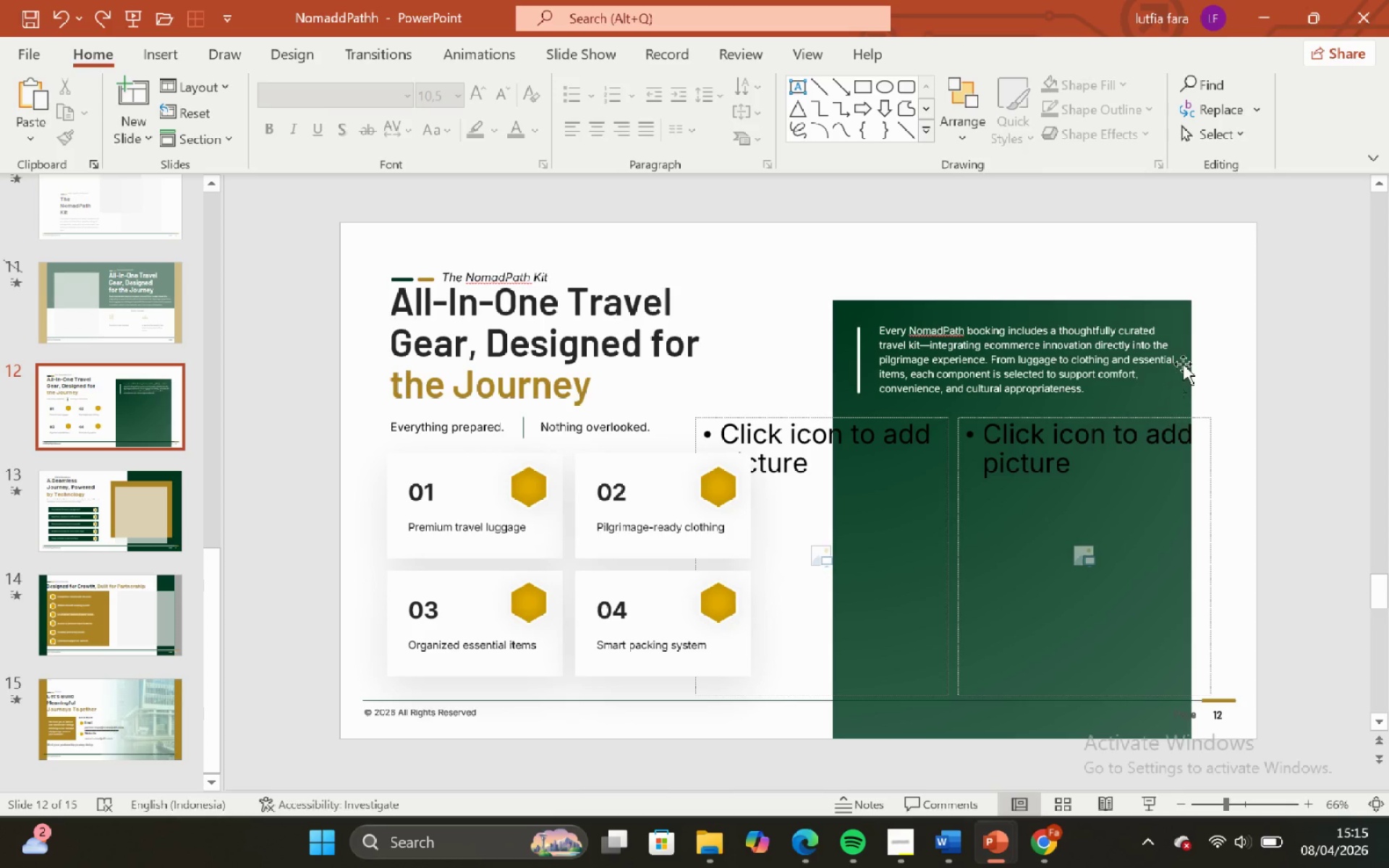 
left_click([1180, 305])
 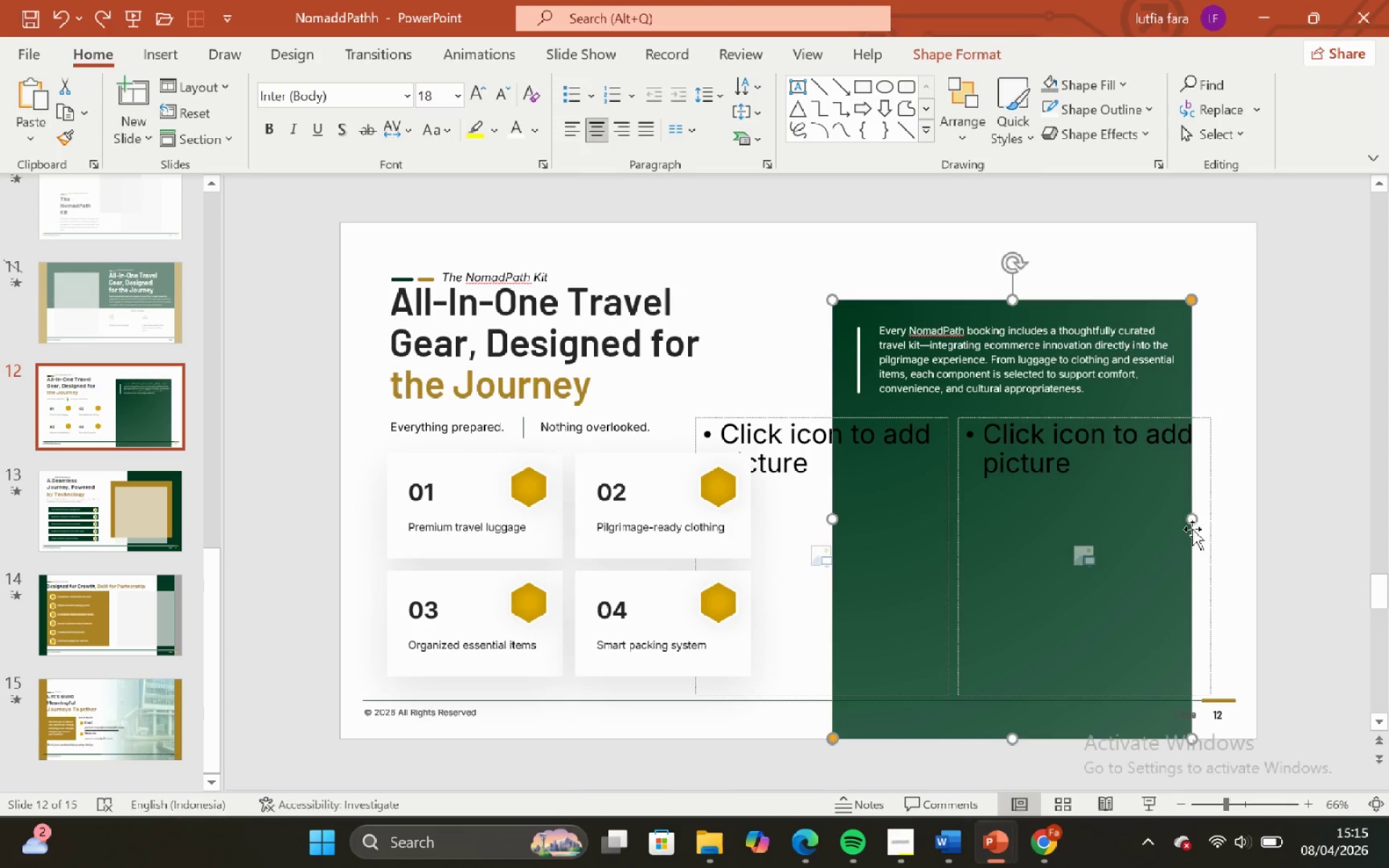 
hold_key(key=ShiftLeft, duration=4.53)
left_click_drag(start_coordinate=[1192, 516], to_coordinate=[1259, 509])
 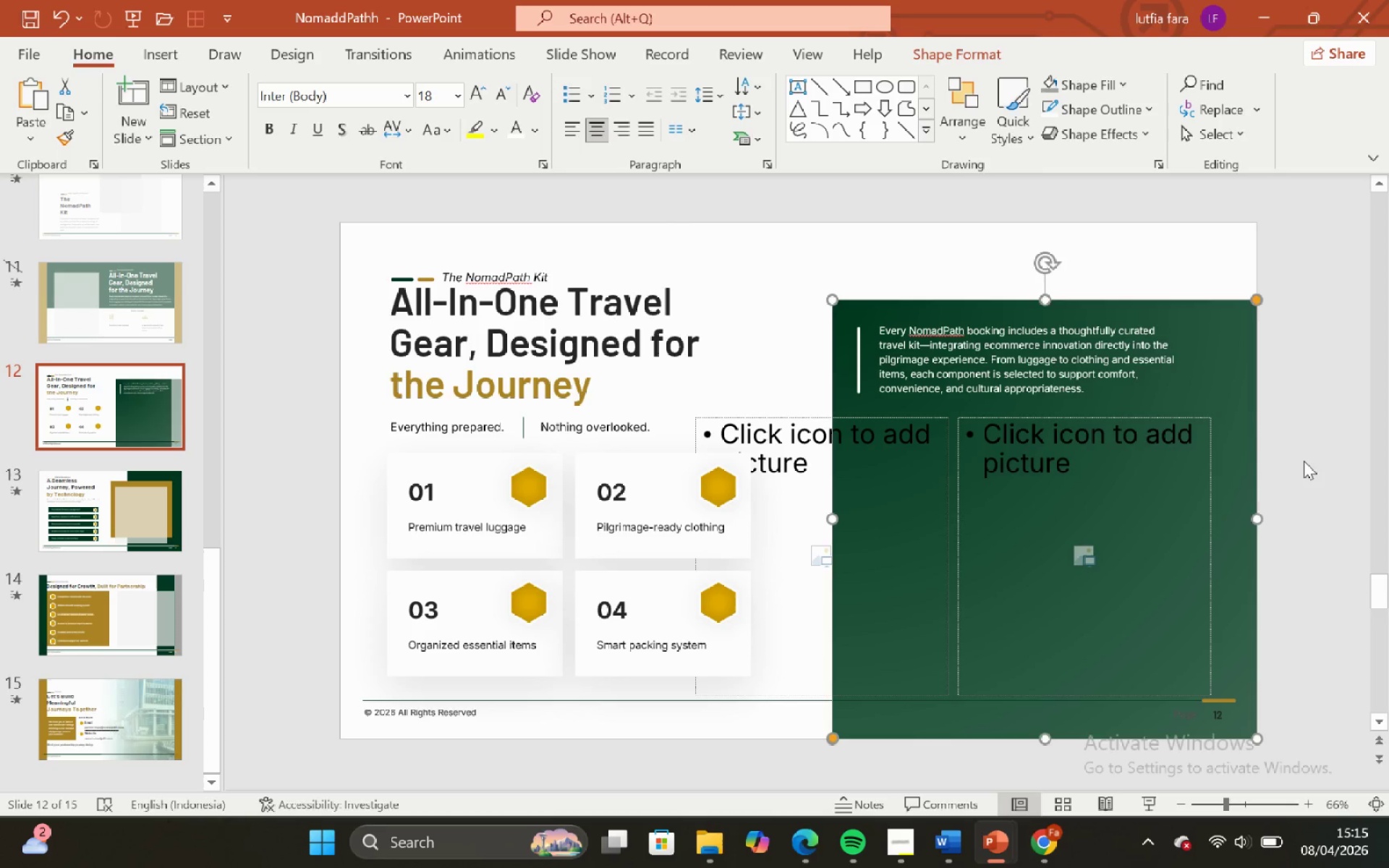 
key(Escape)
 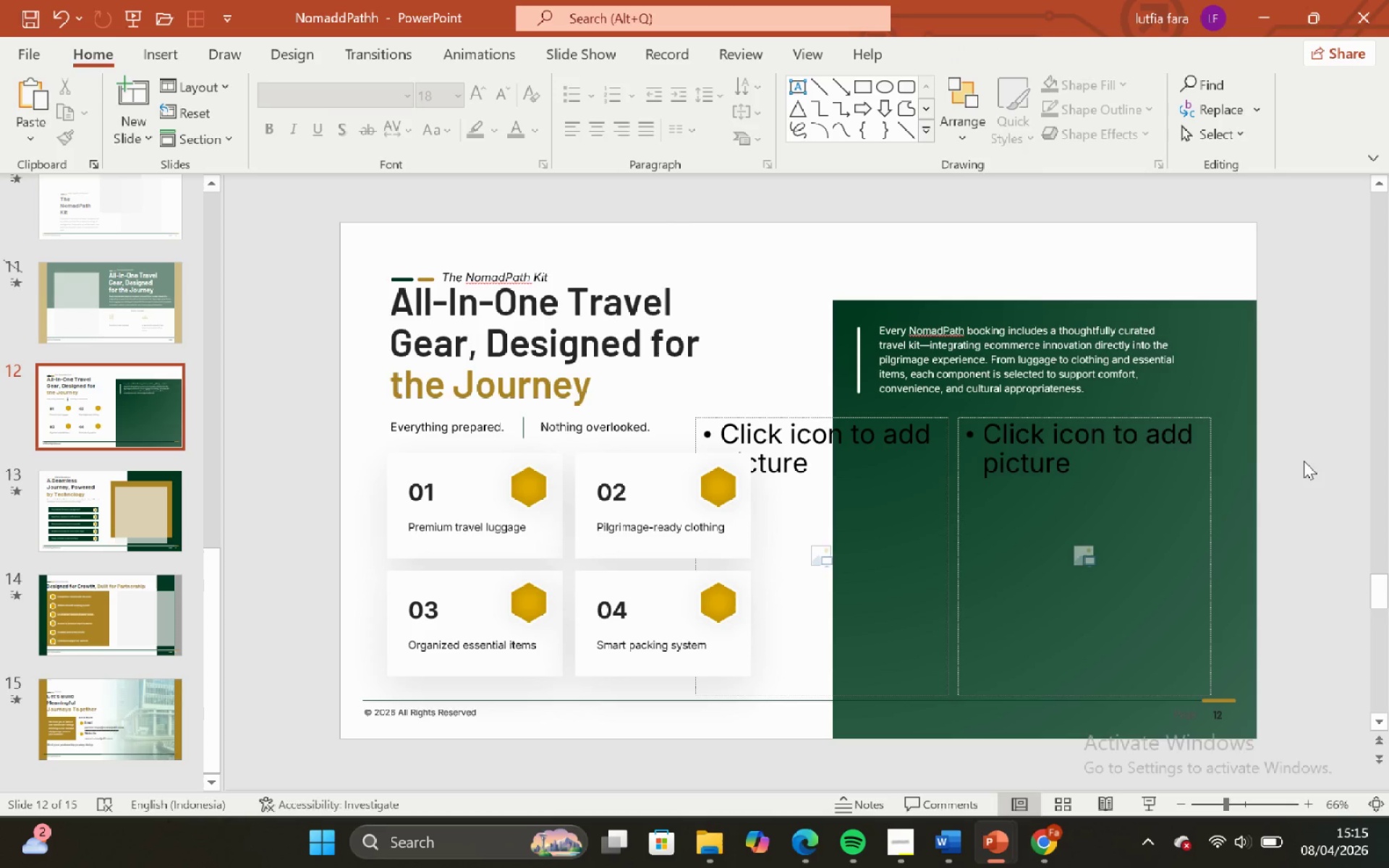 
left_click([1304, 461])
 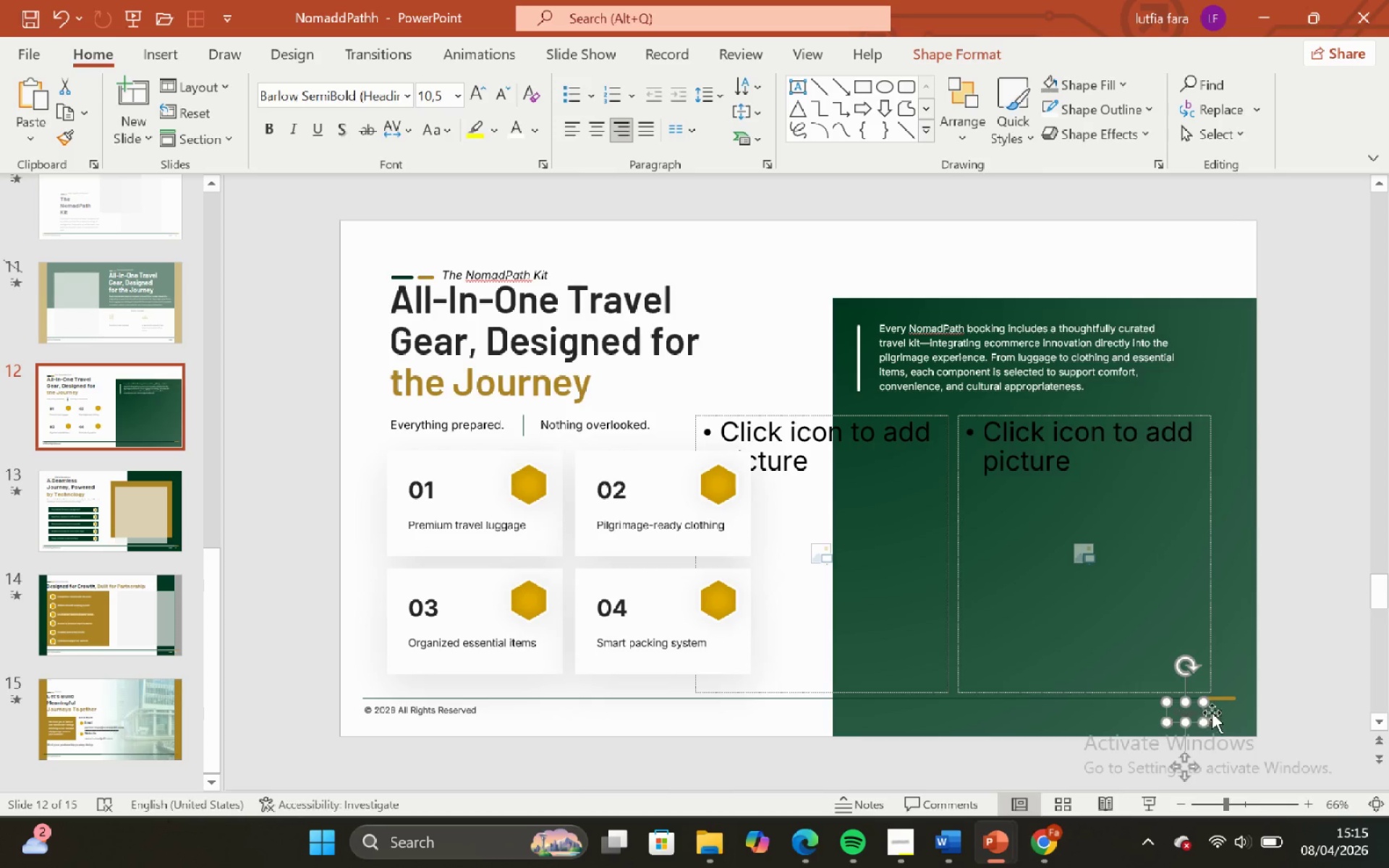 
hold_key(key=ShiftLeft, duration=0.7)
left_click([1215, 712])
 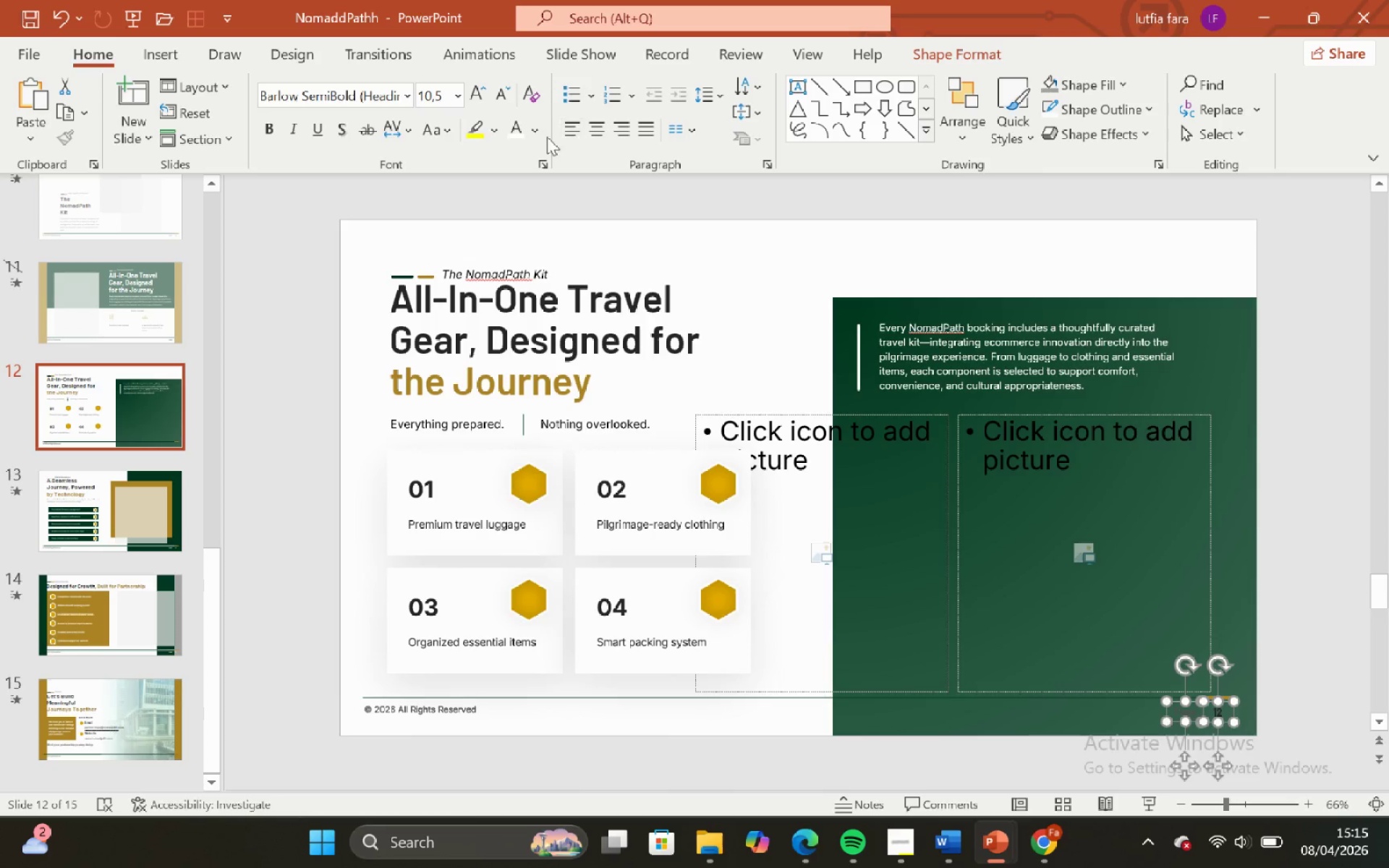 
left_click([514, 126])
 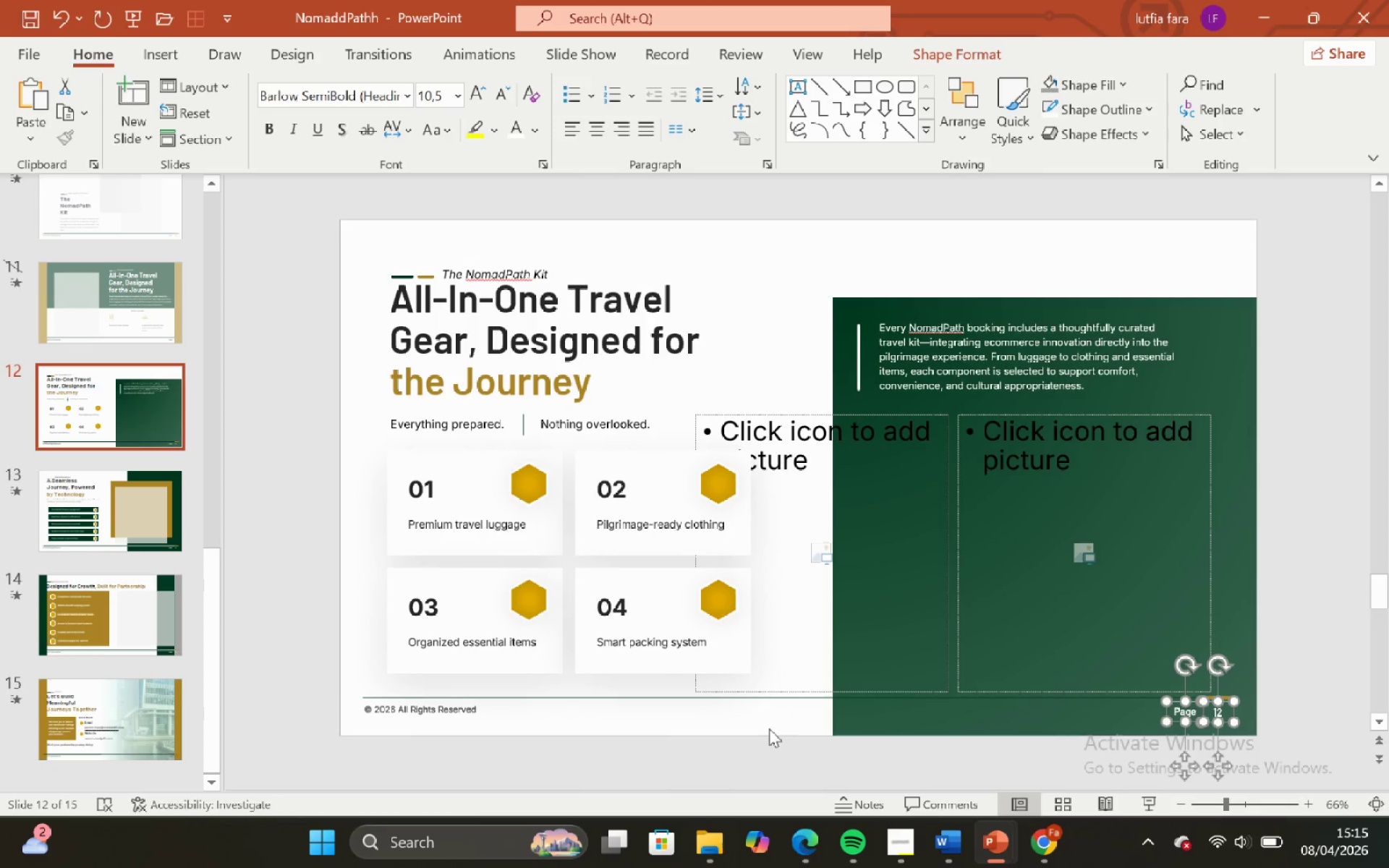 
left_click([769, 728])
 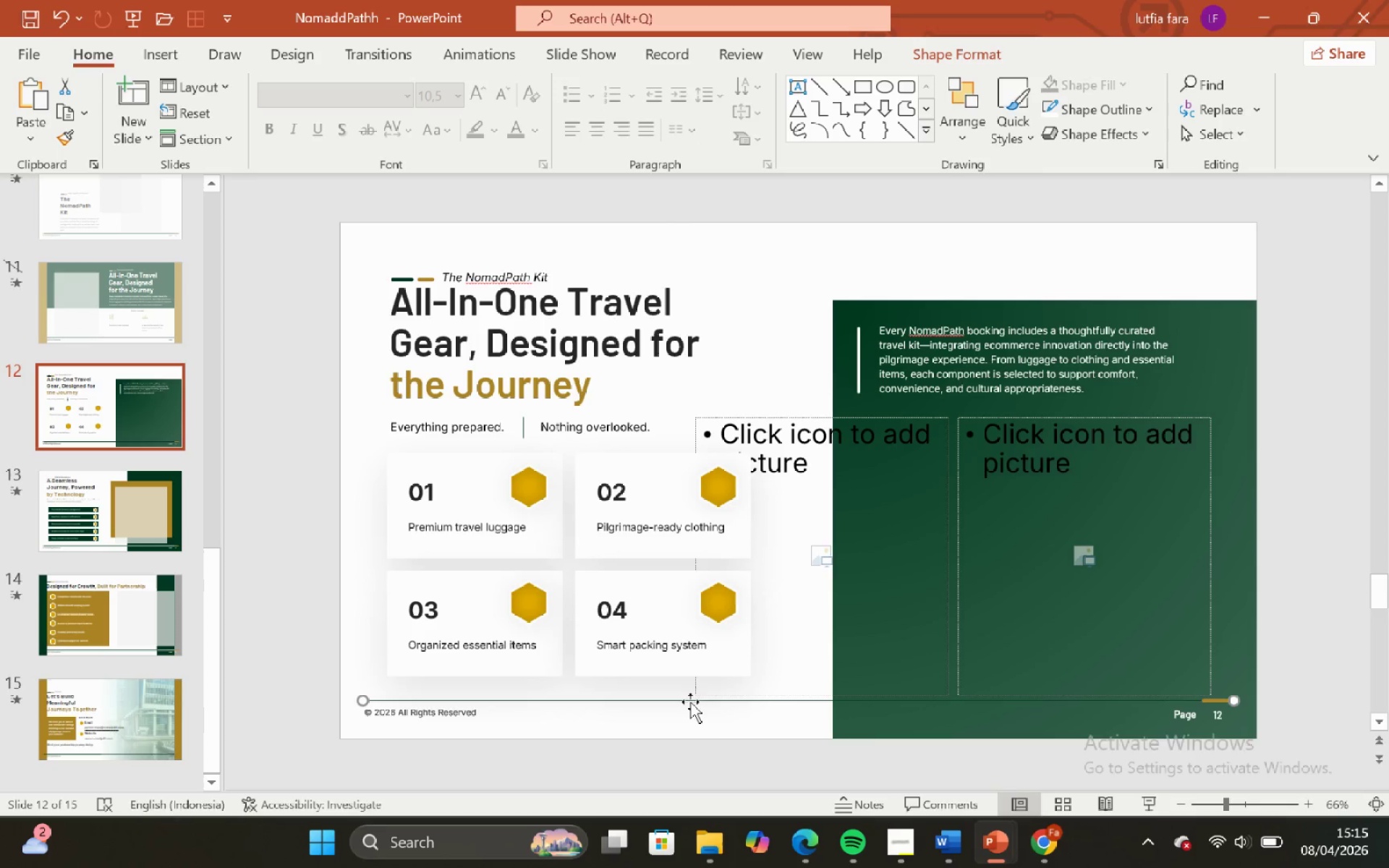 
double_click([731, 738])
 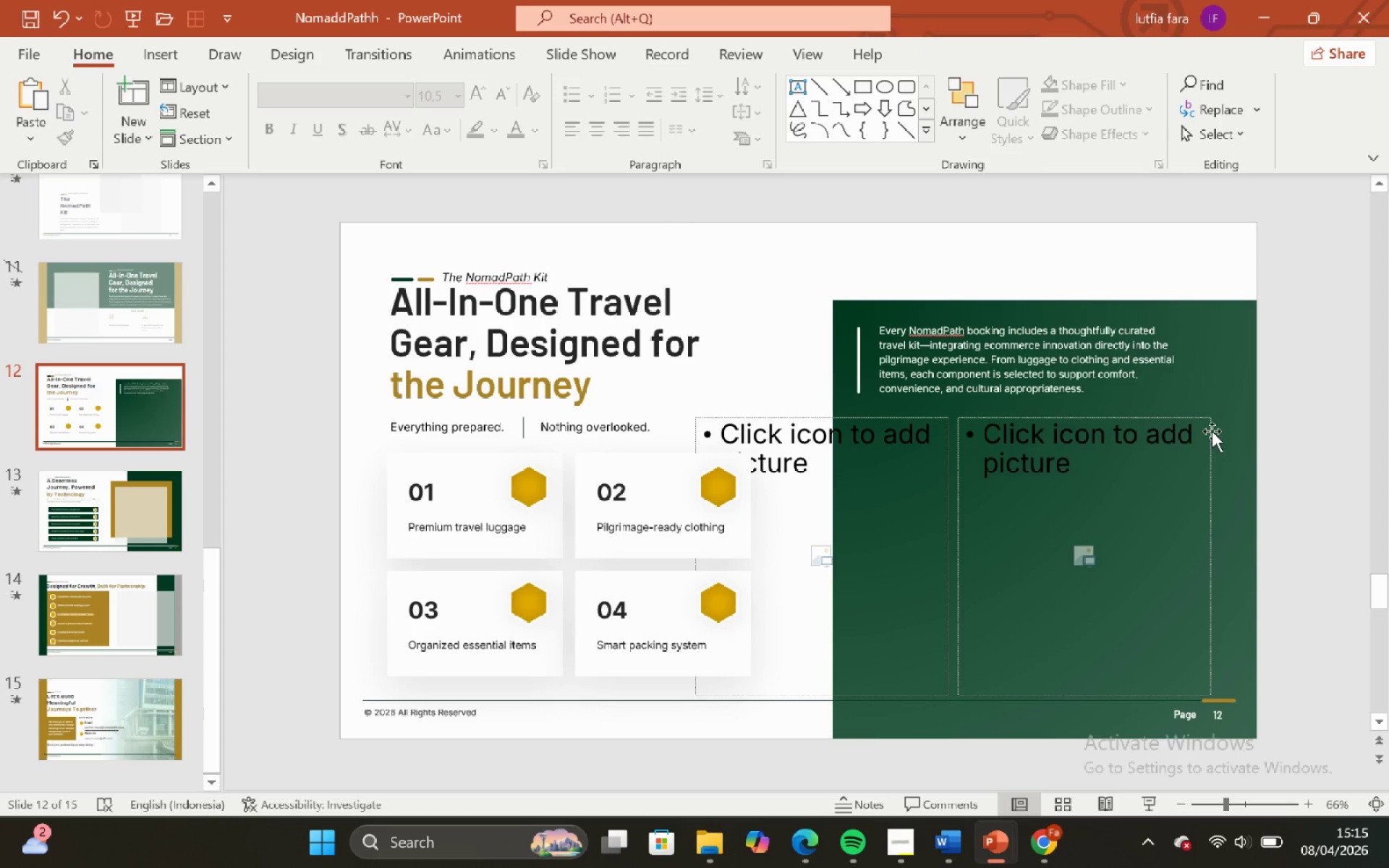 
left_click([1289, 352])
 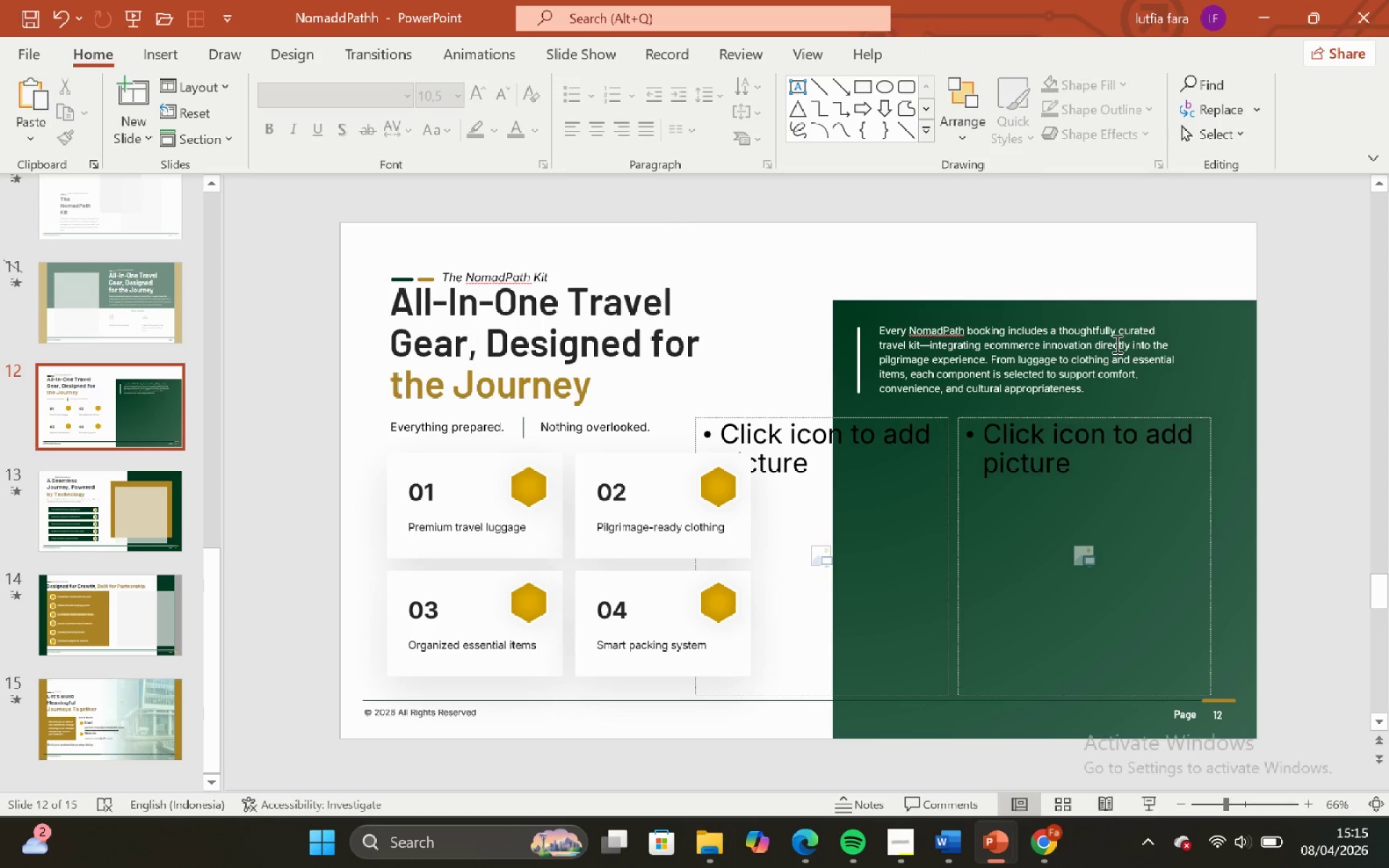 
left_click([1116, 344])
 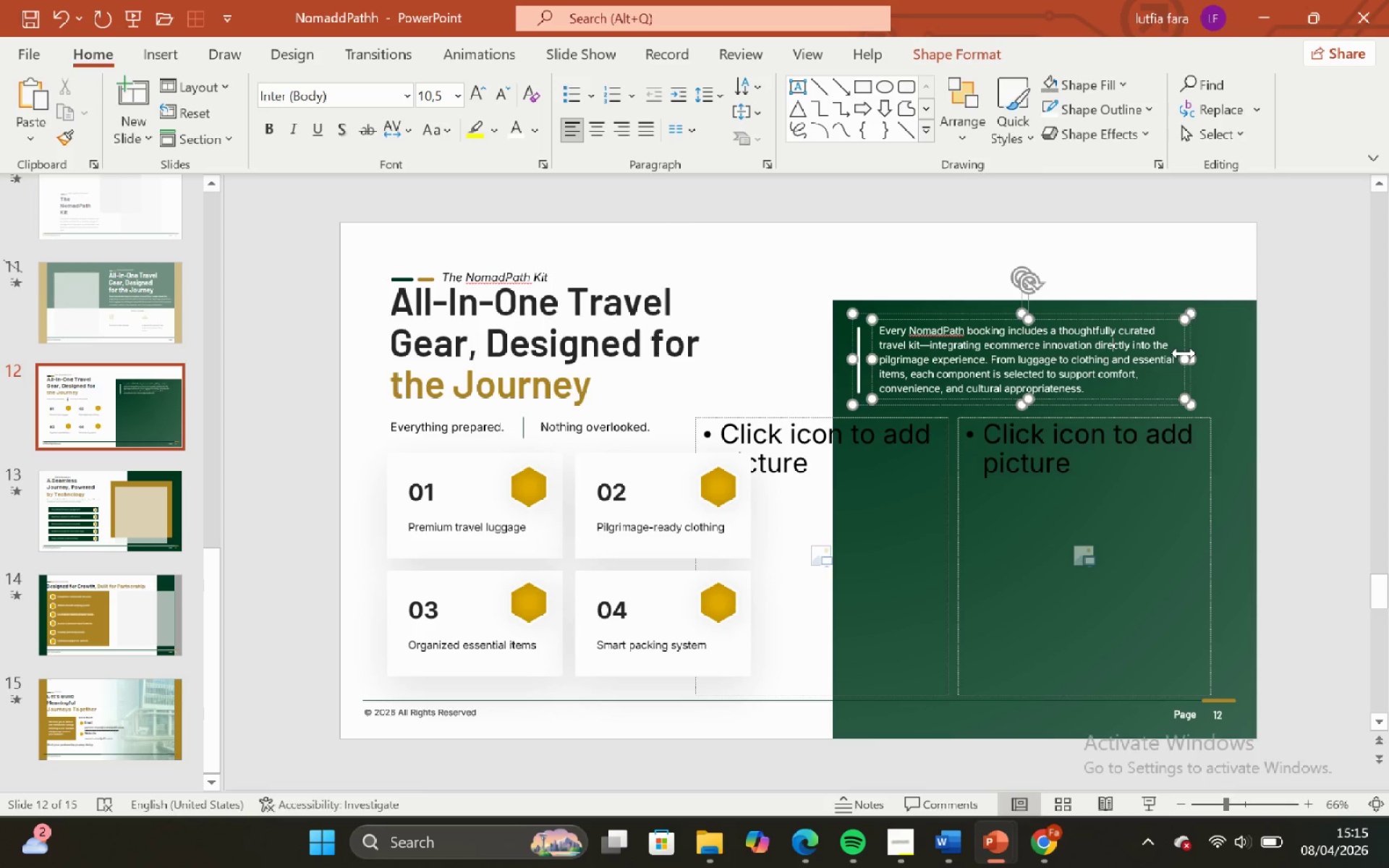 
left_click_drag(start_coordinate=[1184, 353], to_coordinate=[1167, 349])
 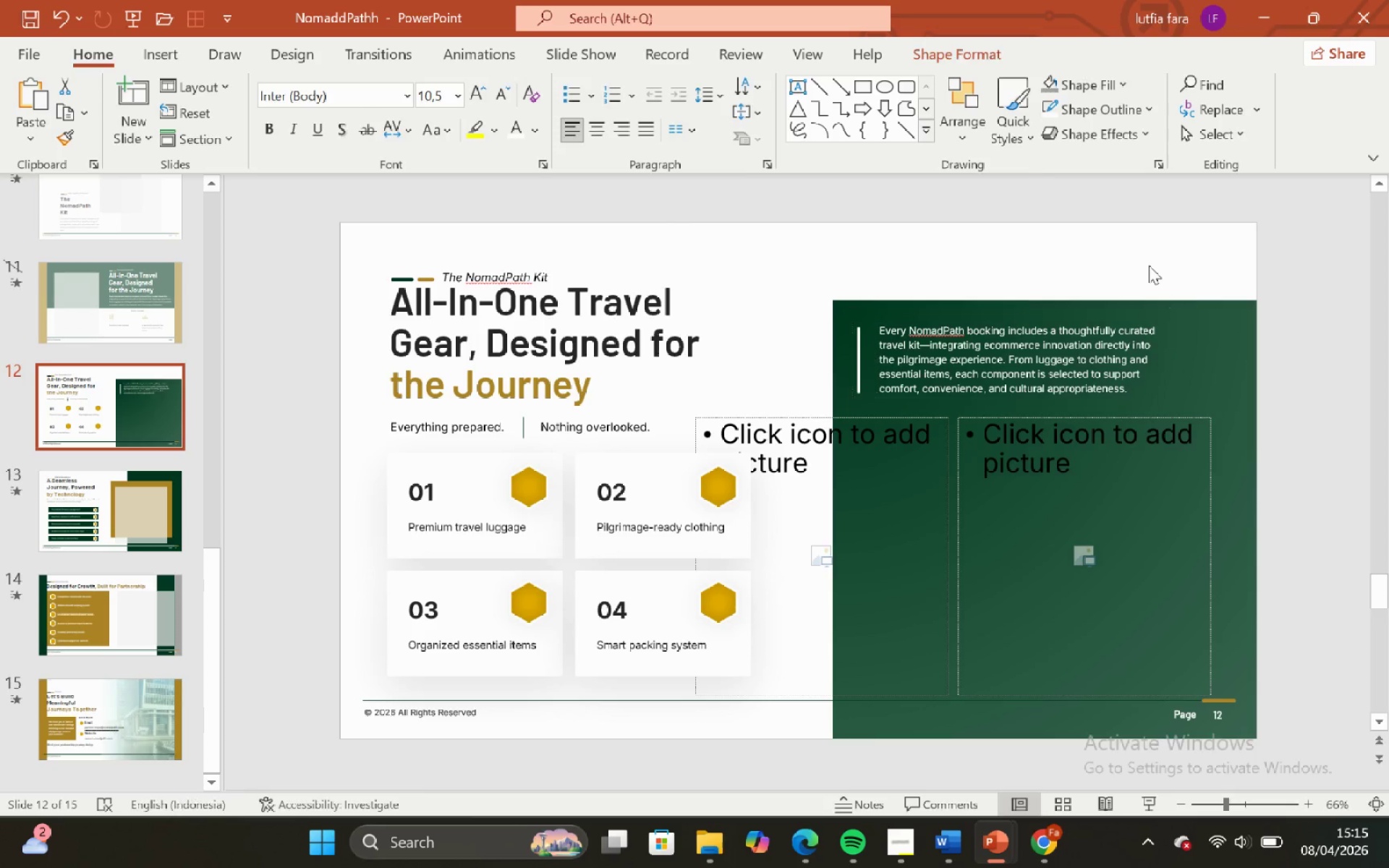 
left_click([1149, 265])
 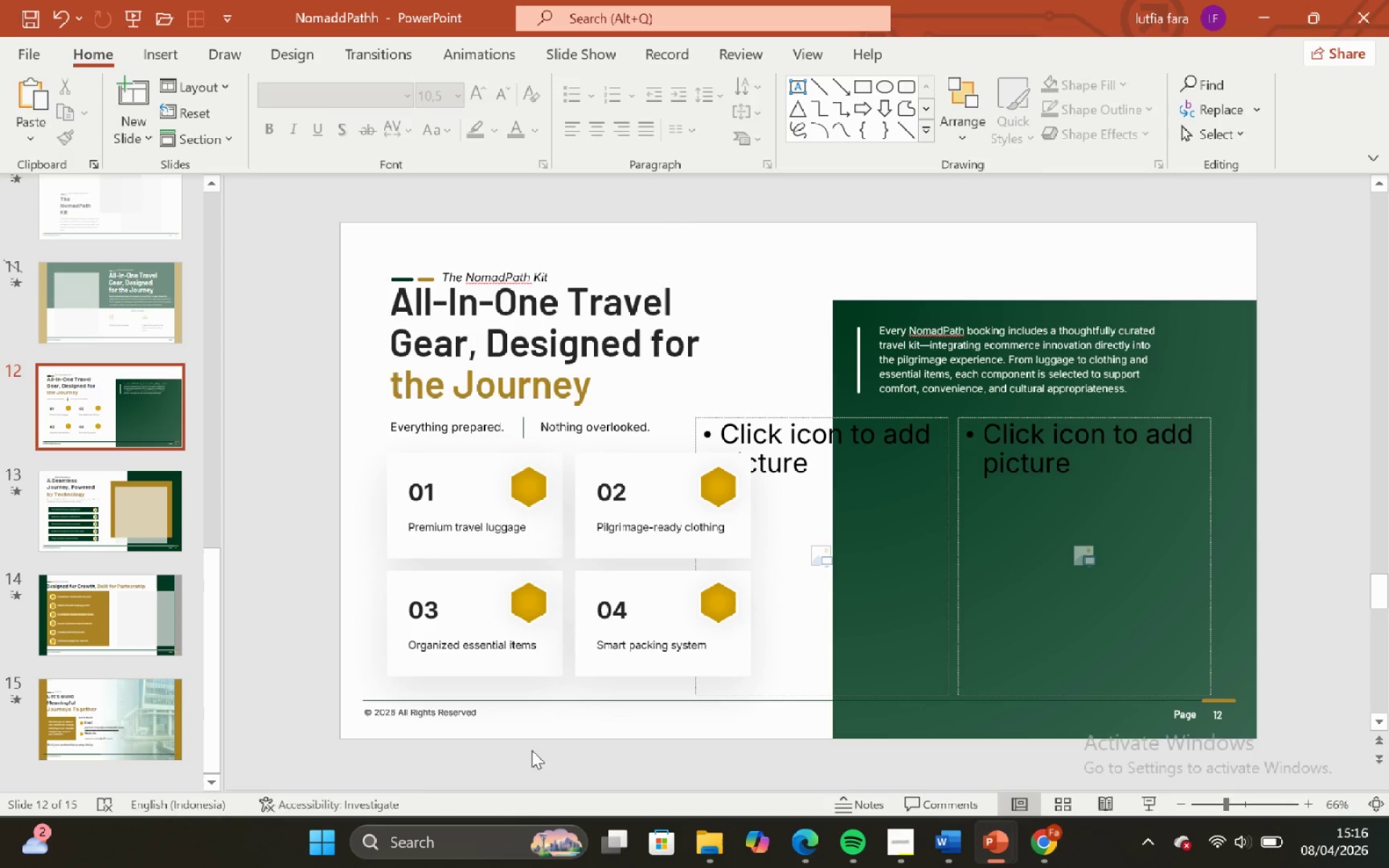 
left_click([606, 694])
 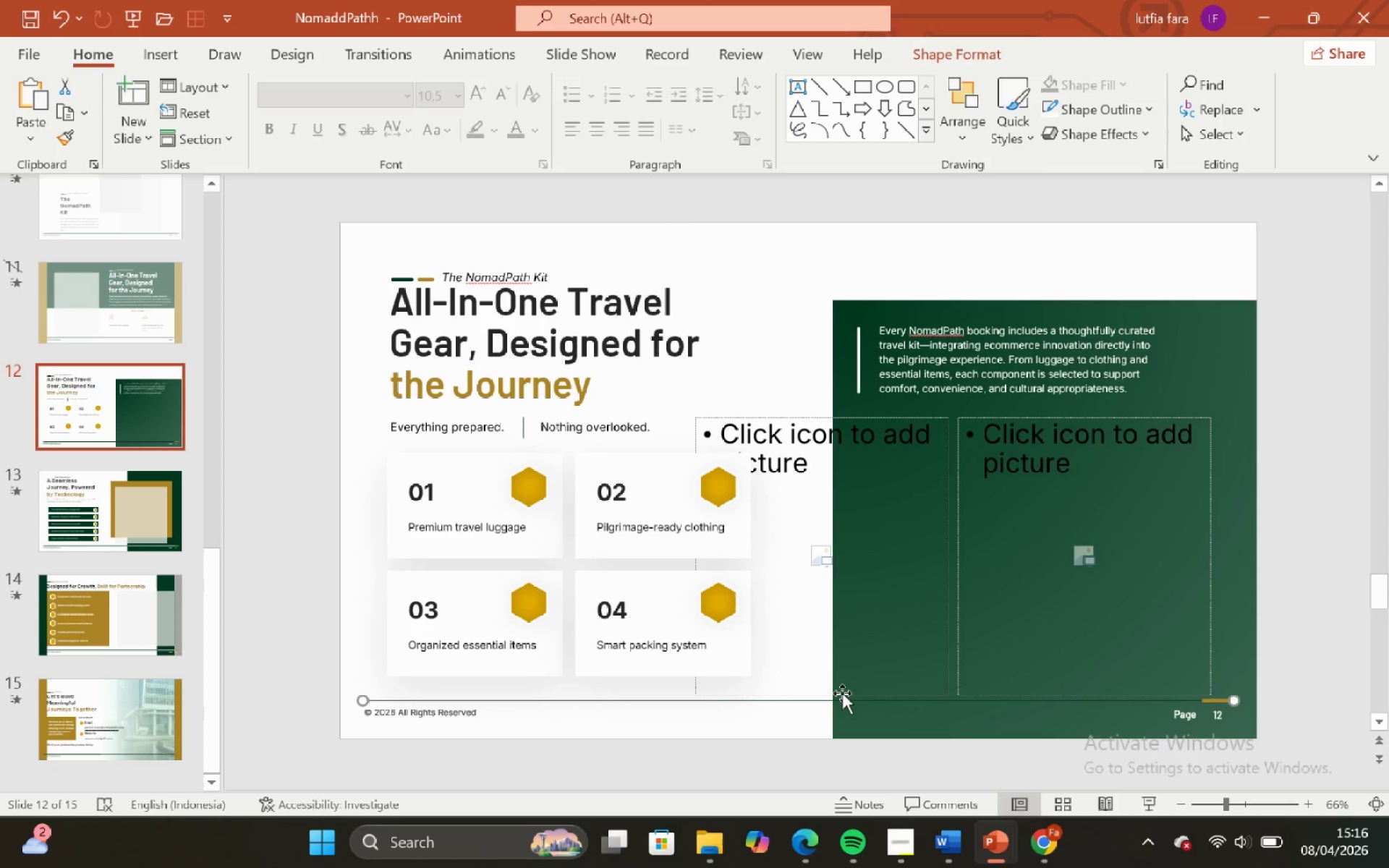 
left_click([842, 693])
 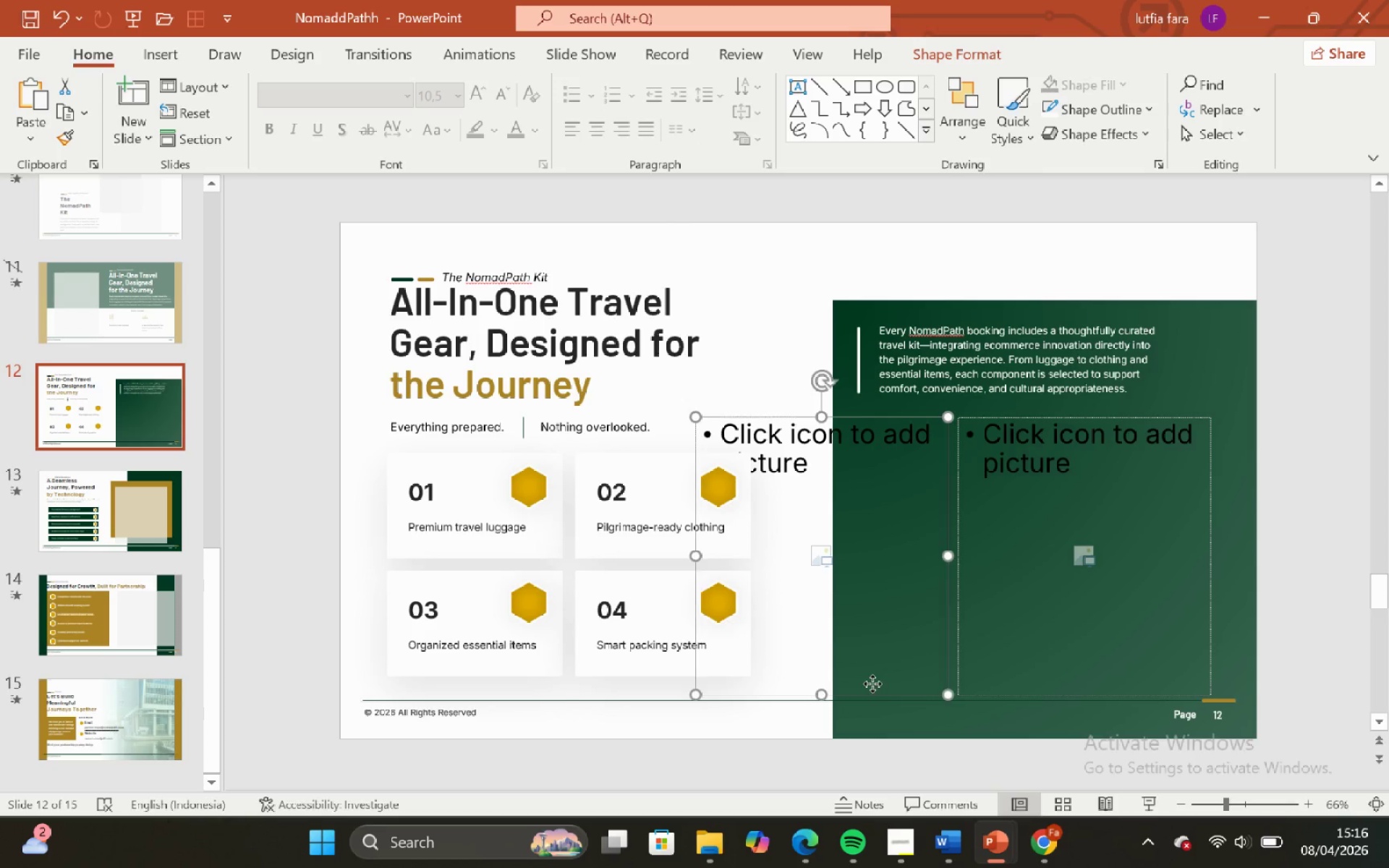 
left_click([872, 684])
 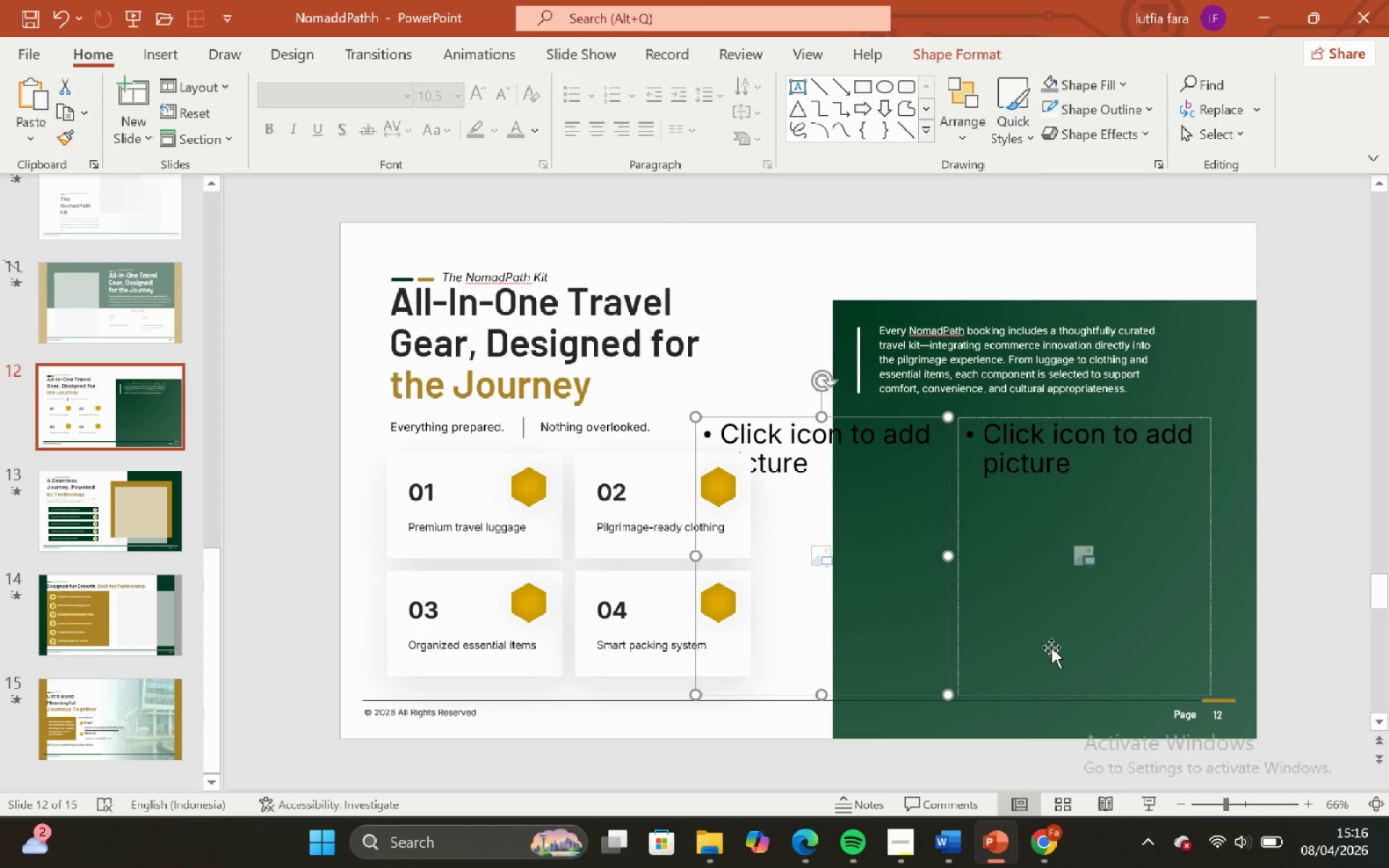 
hold_key(key=ShiftLeft, duration=0.36)
left_click([1051, 647])
 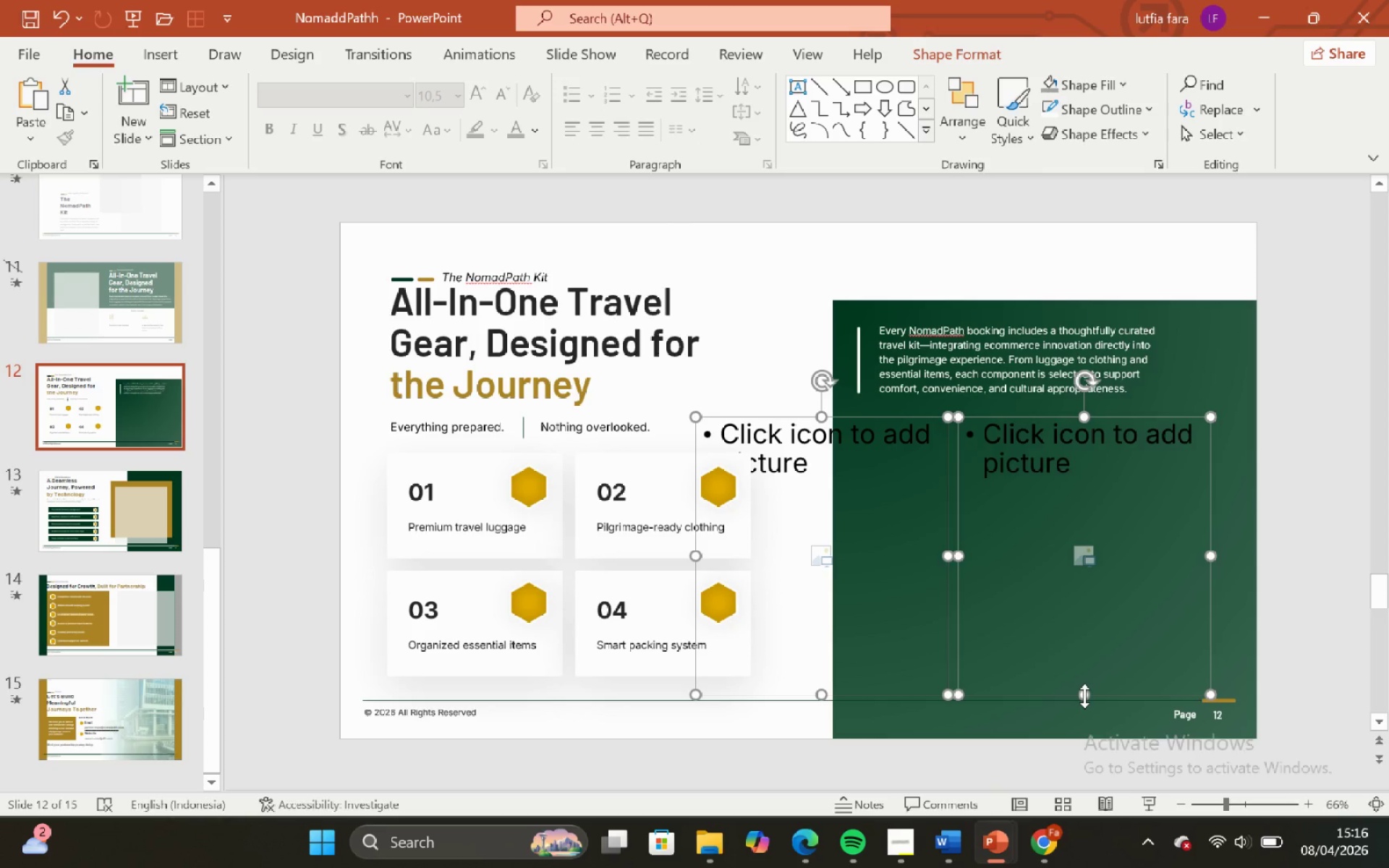 
hold_key(key=ShiftLeft, duration=1.31)
left_click_drag(start_coordinate=[1084, 696], to_coordinate=[1081, 689])
 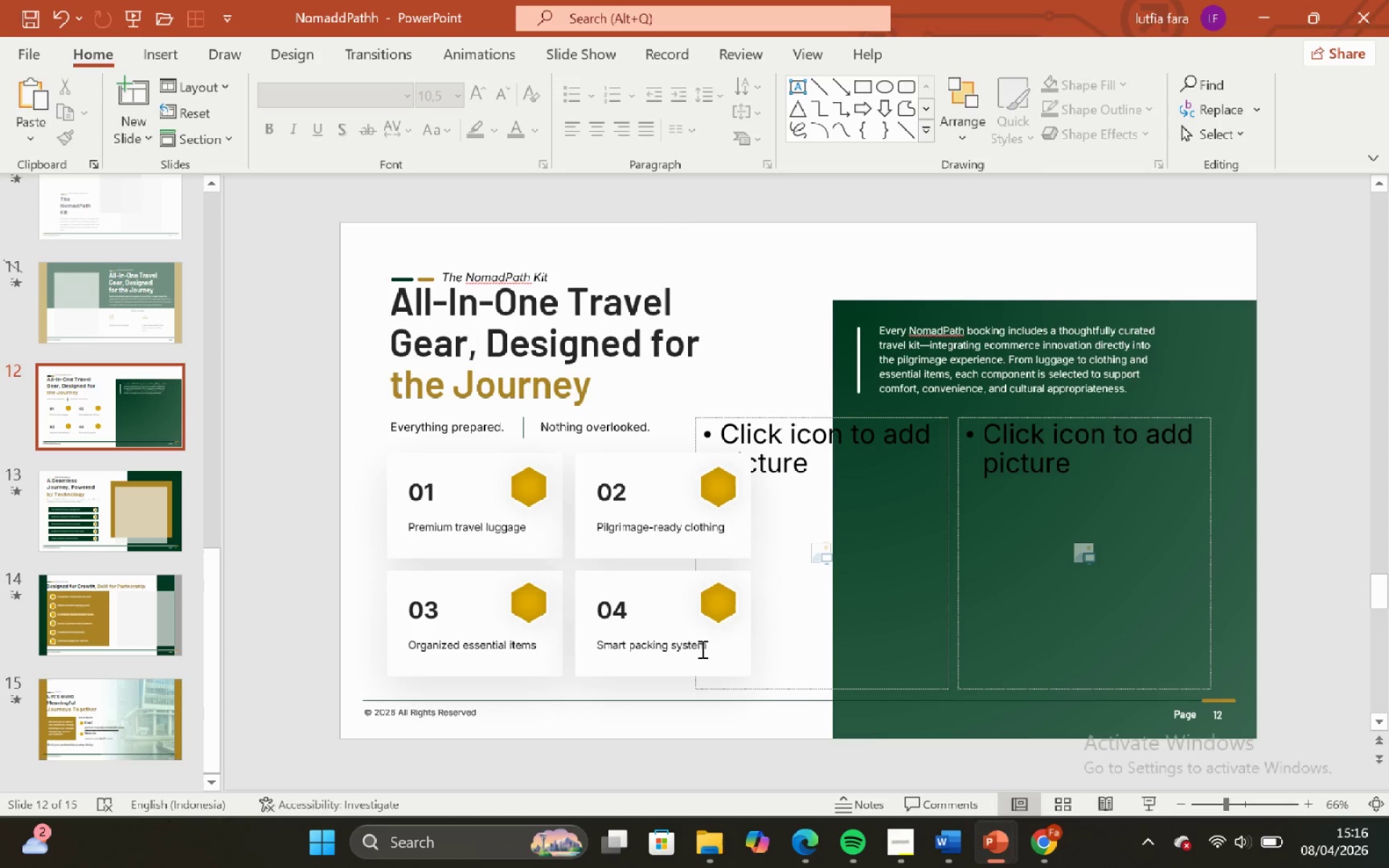 
hold_key(key=ControlLeft, duration=0.75)
 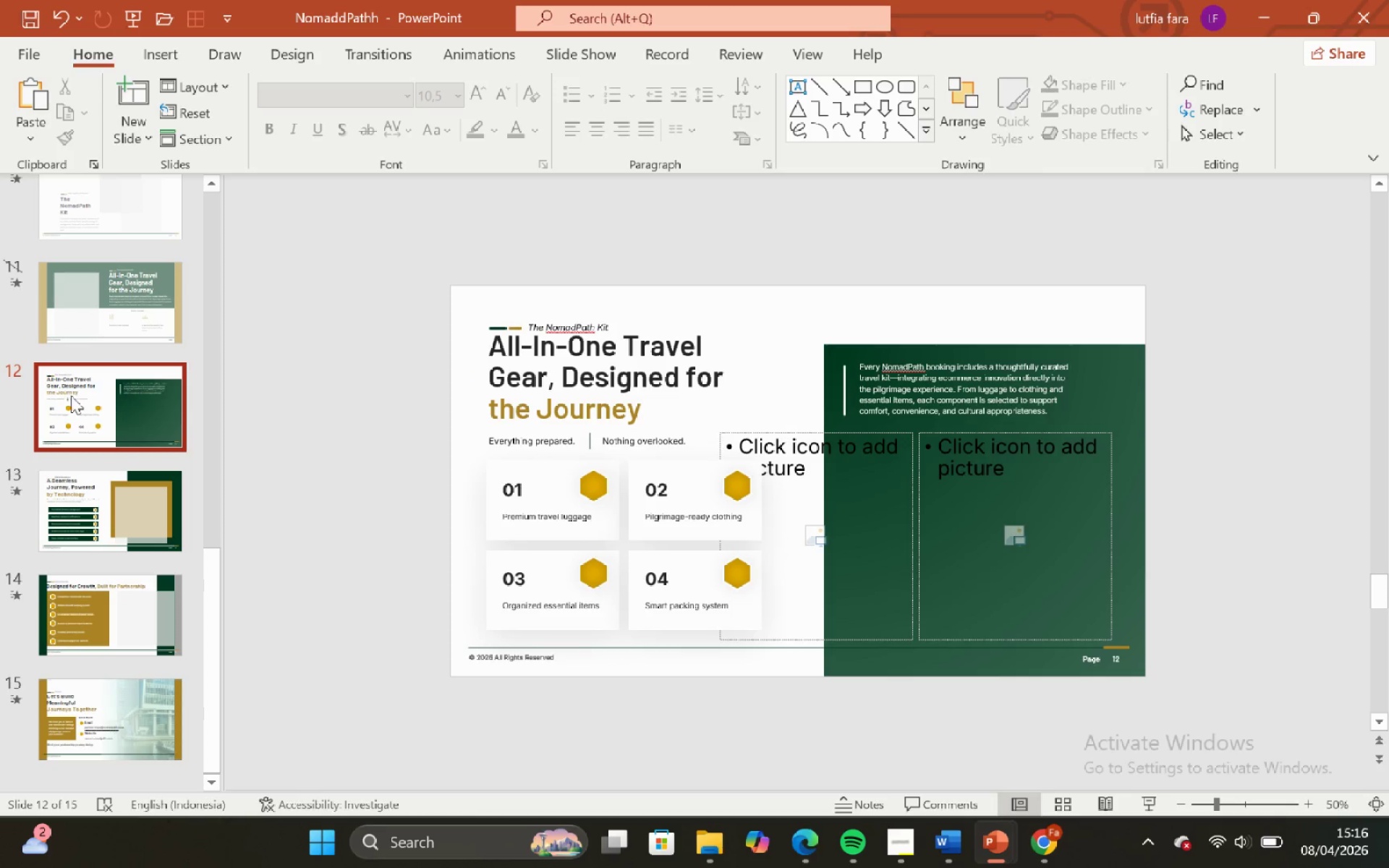 
key(Control+Shift+ShiftLeft)
 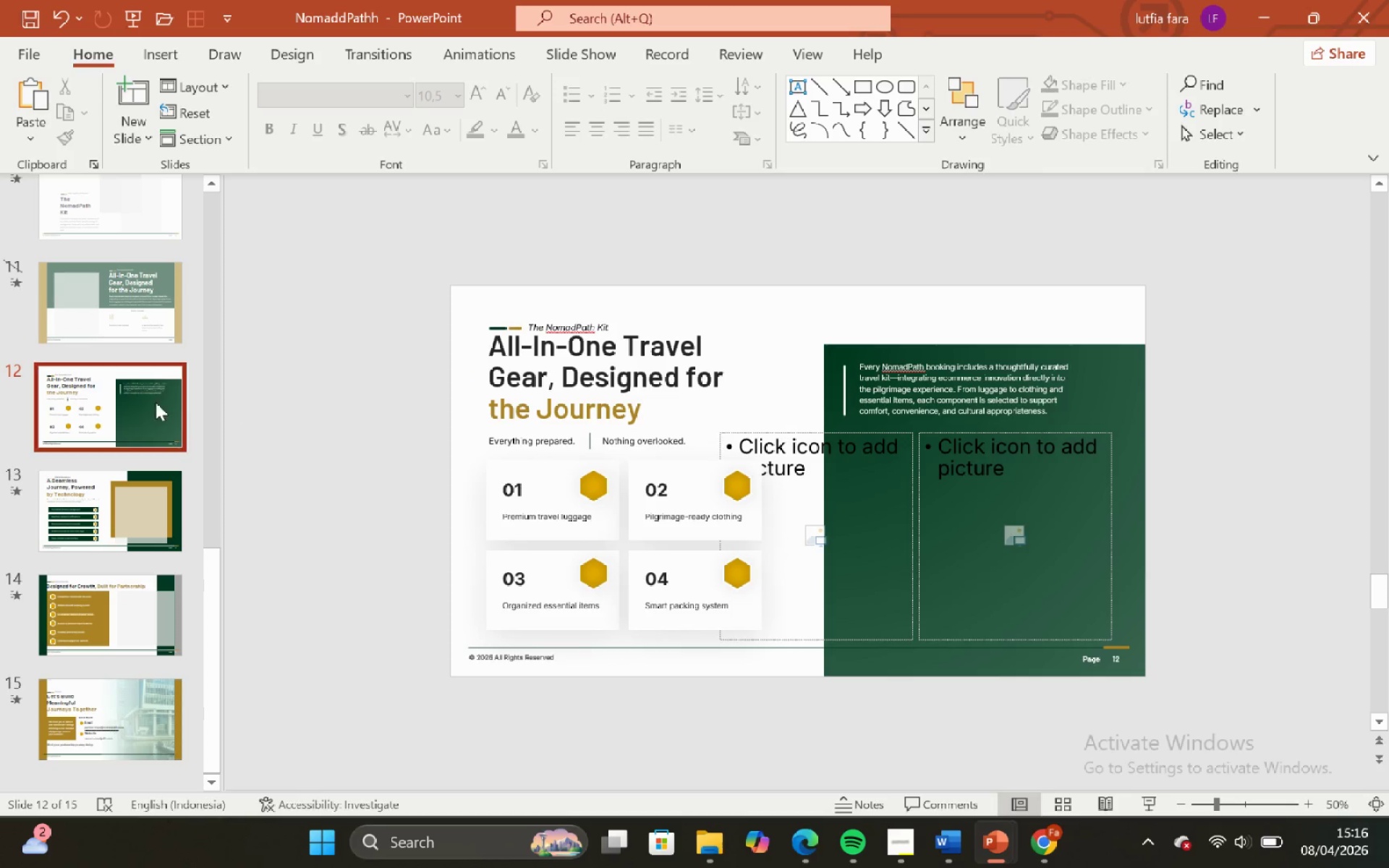 
scroll: coordinate [695, 636], scroll_direction: down, amount: 1.0
 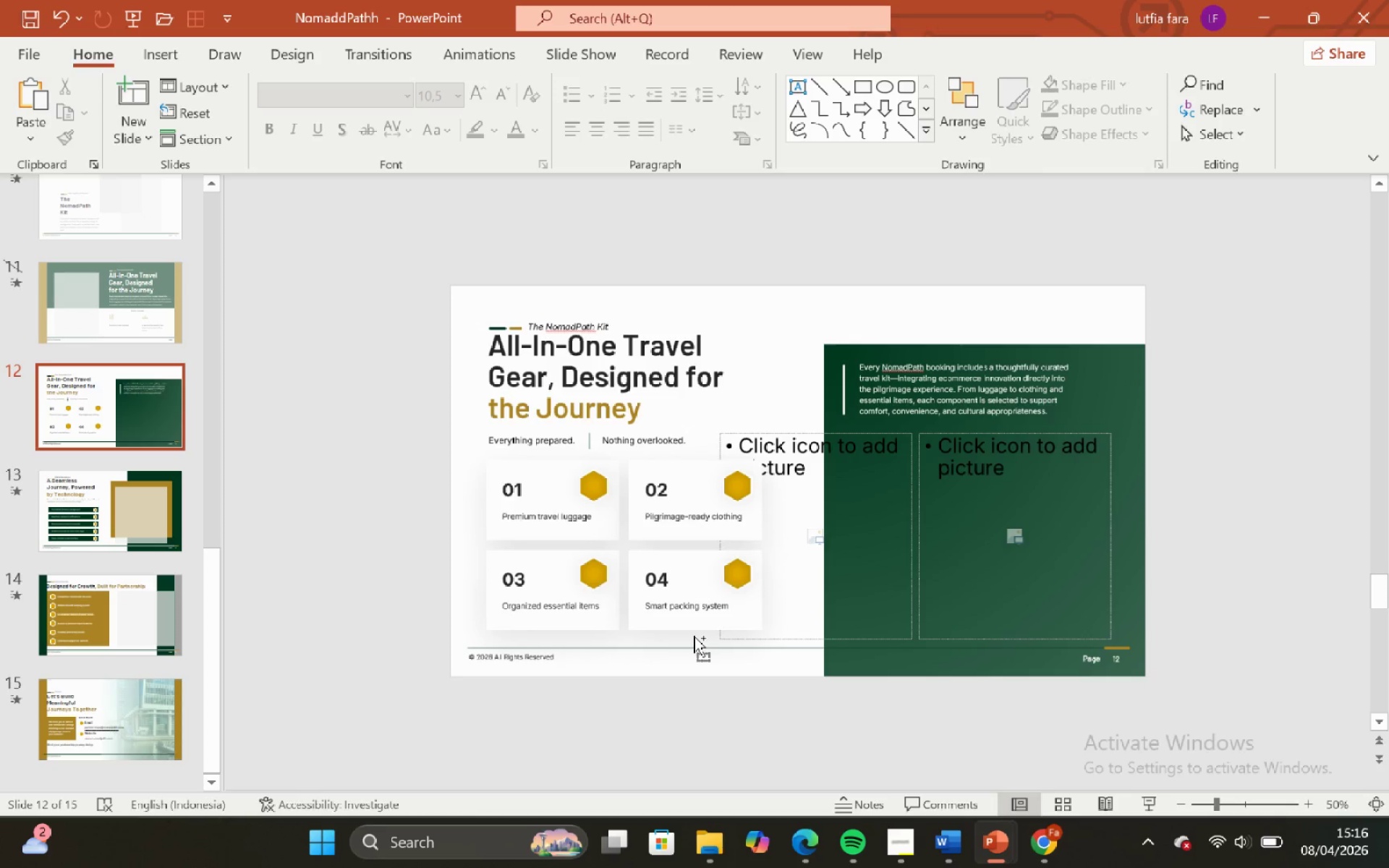 
left_click([57, 388])
 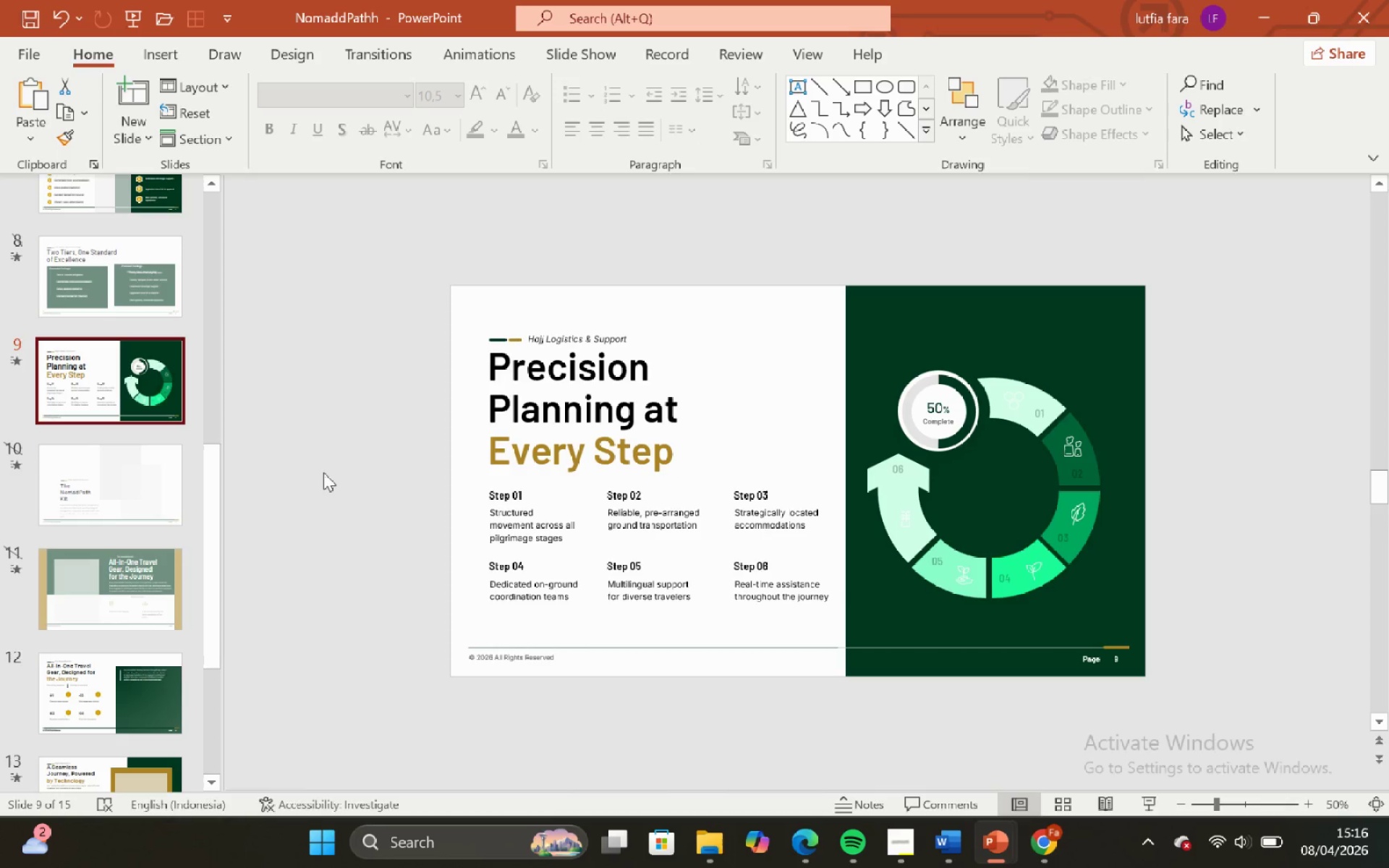 
scroll: coordinate [109, 451], scroll_direction: up, amount: 8.0
 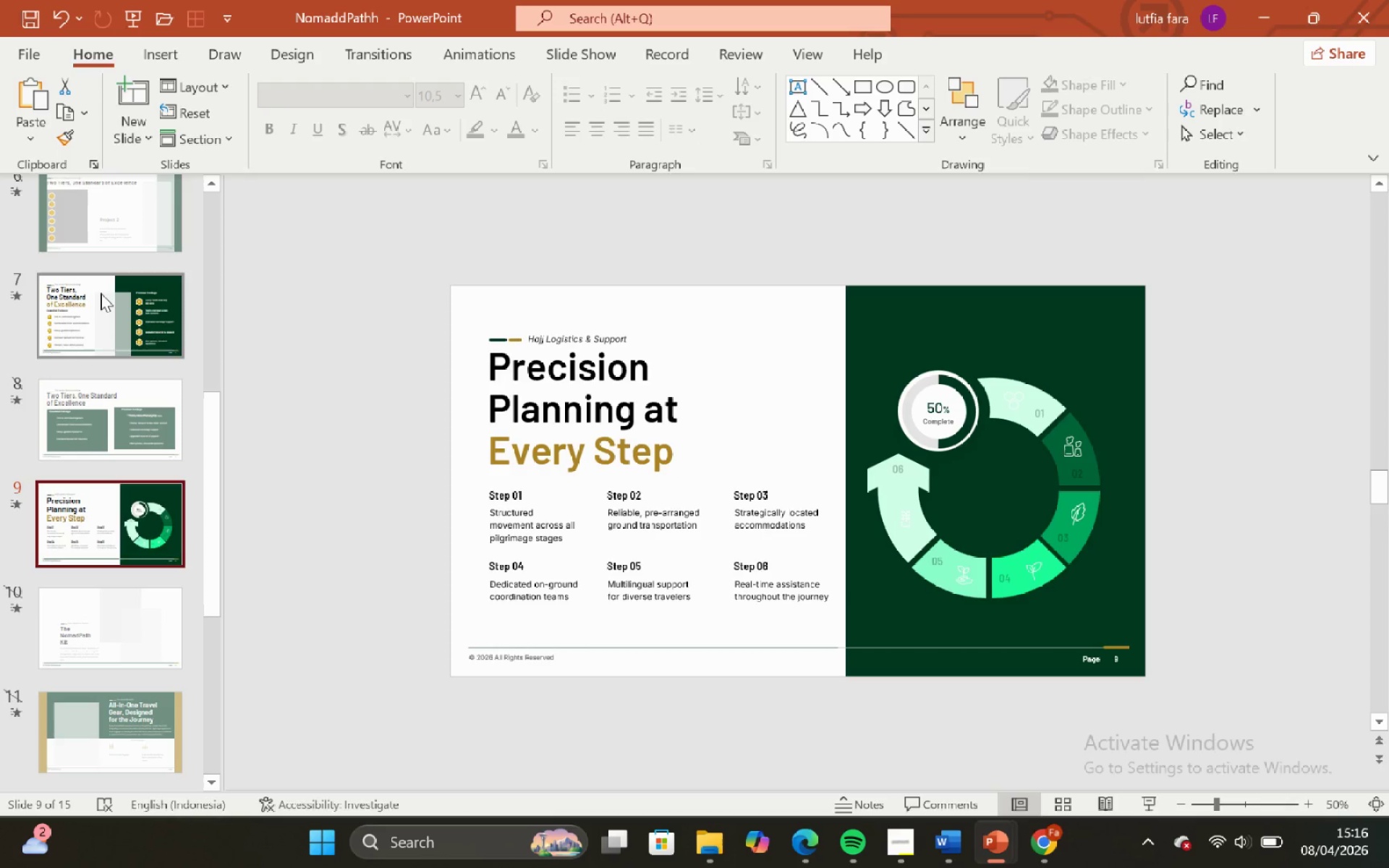 
left_click([100, 293])
 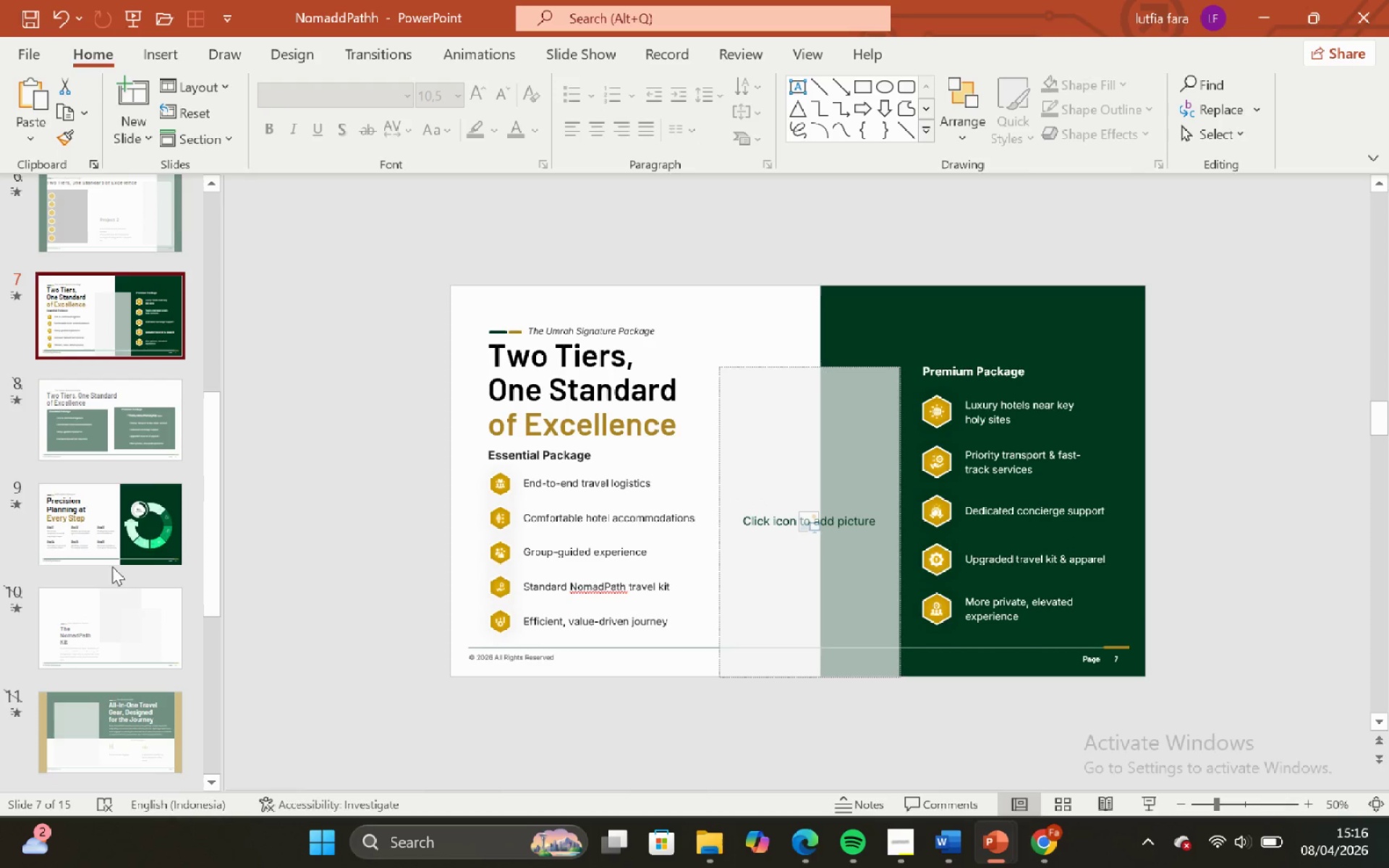 
scroll: coordinate [120, 554], scroll_direction: up, amount: 4.0
 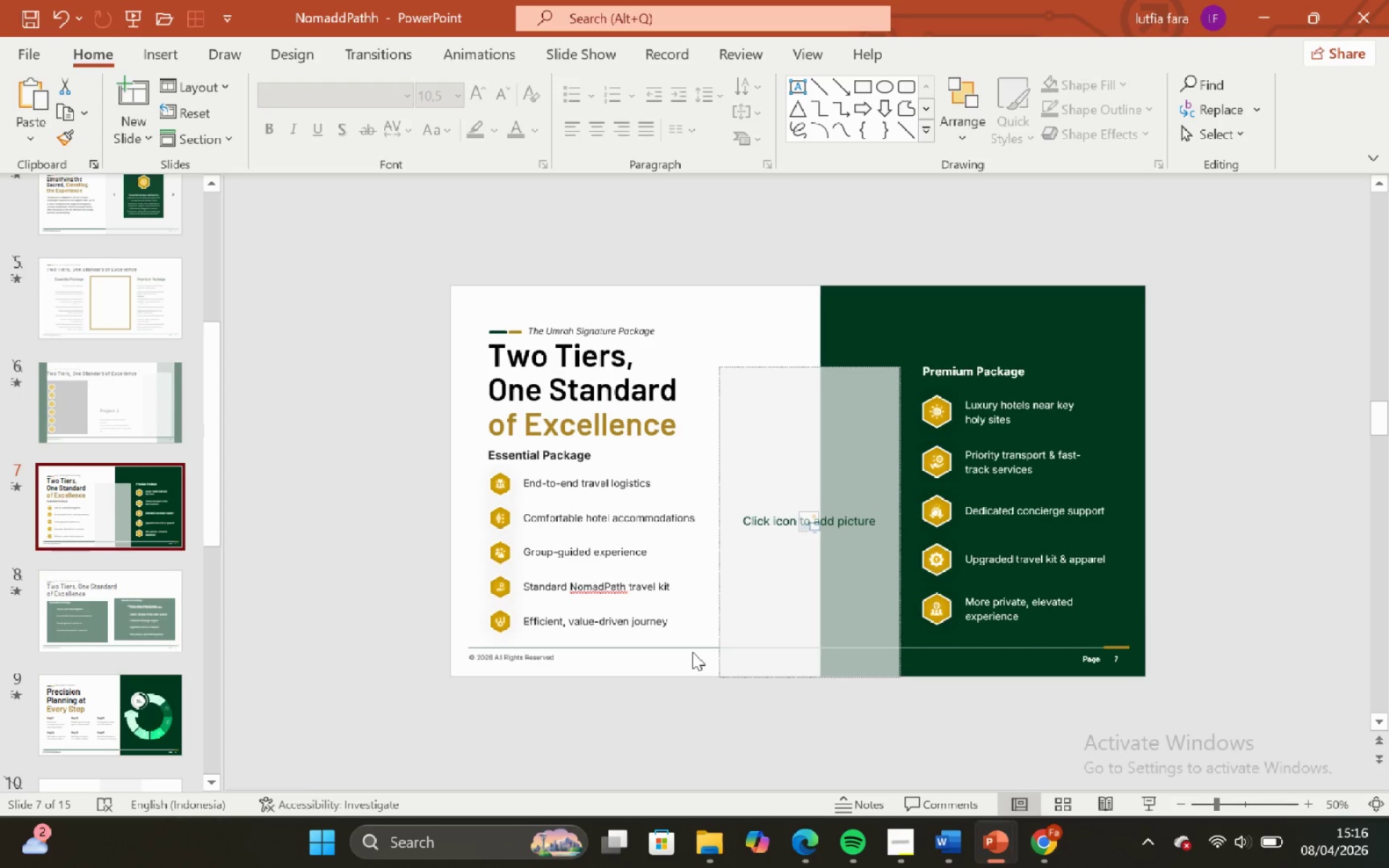 
double_click([690, 644])
 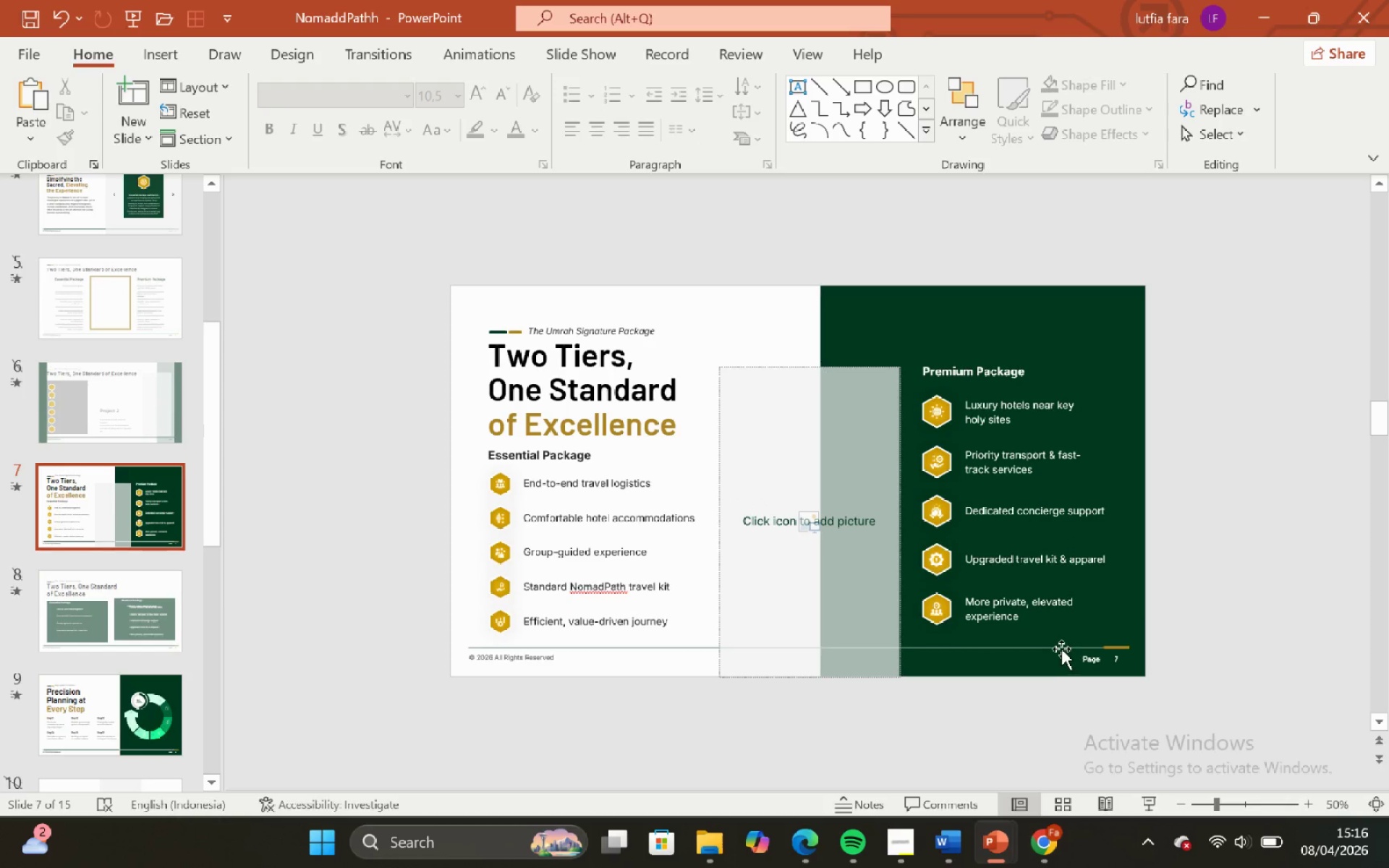 
left_click([1061, 649])
 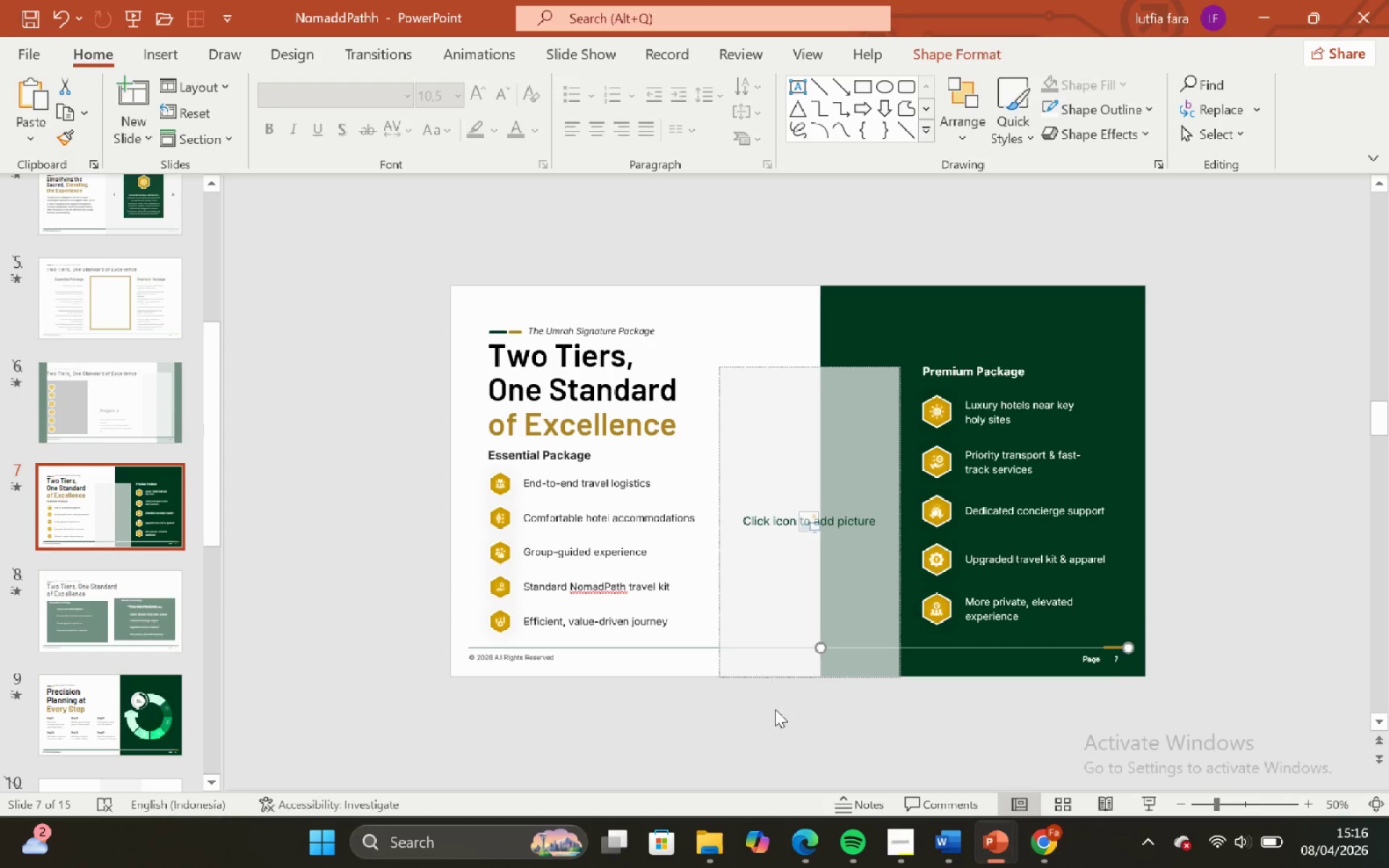 
left_click([776, 710])
 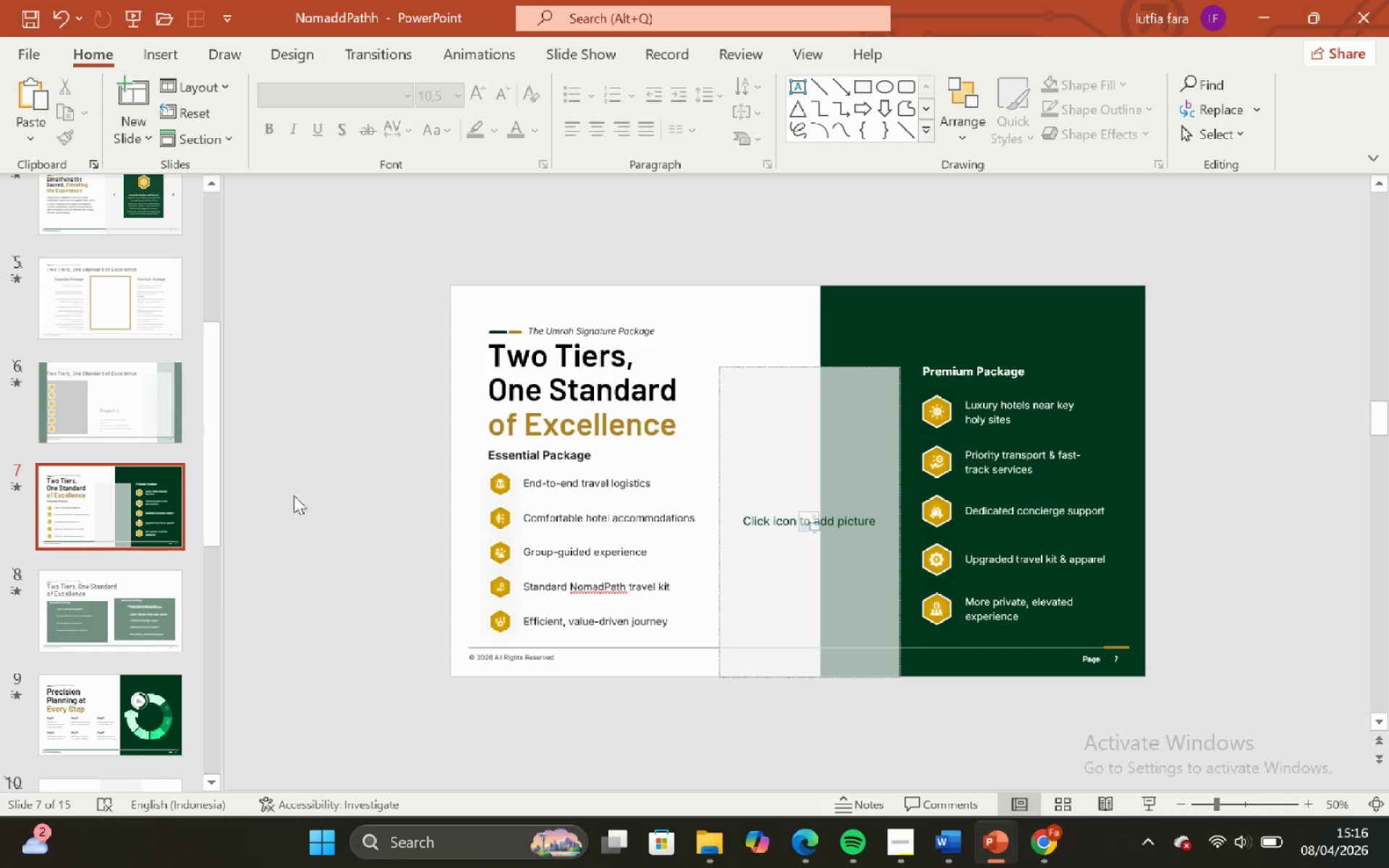 
scroll: coordinate [112, 526], scroll_direction: up, amount: 7.0
 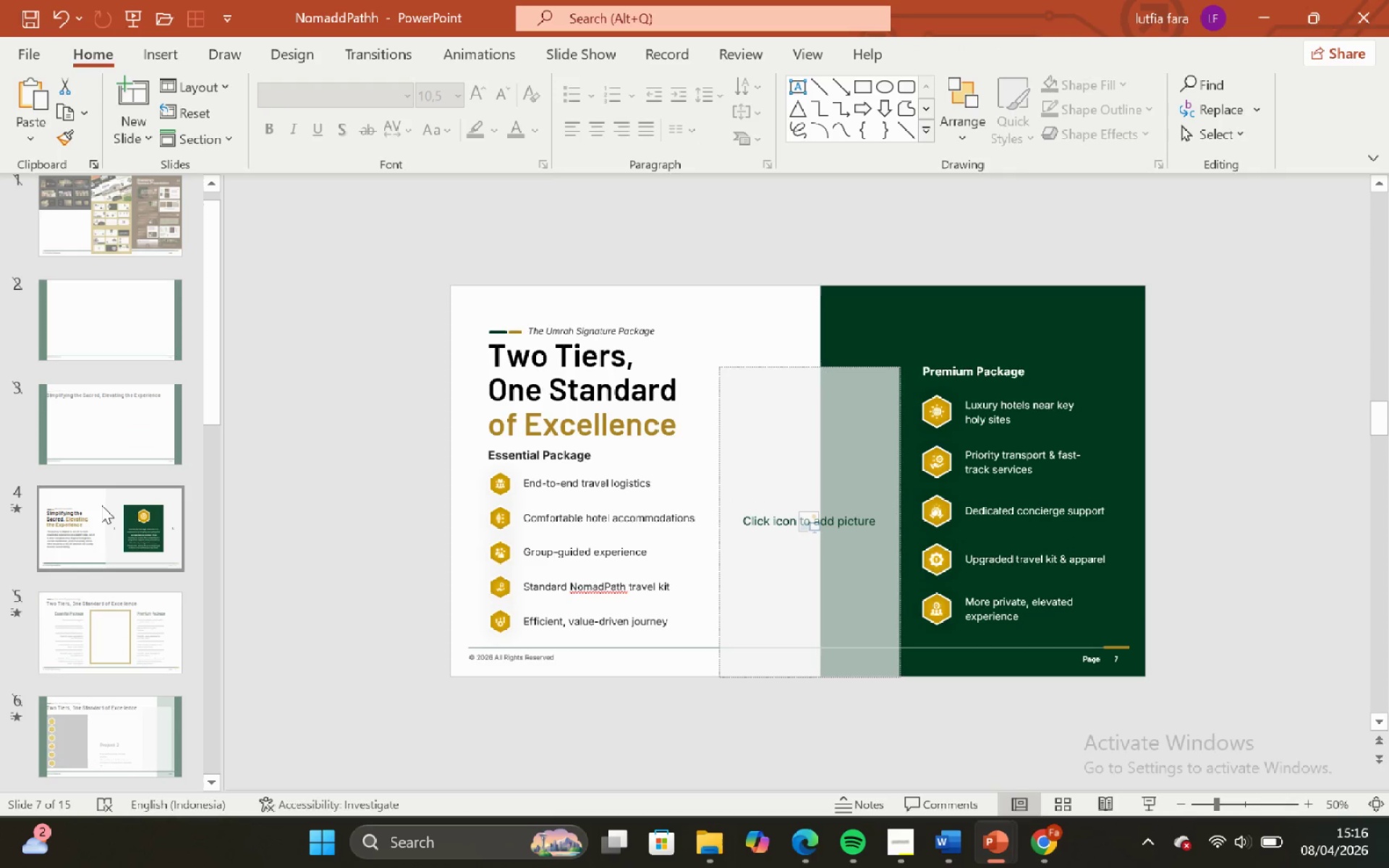 
left_click([101, 505])
 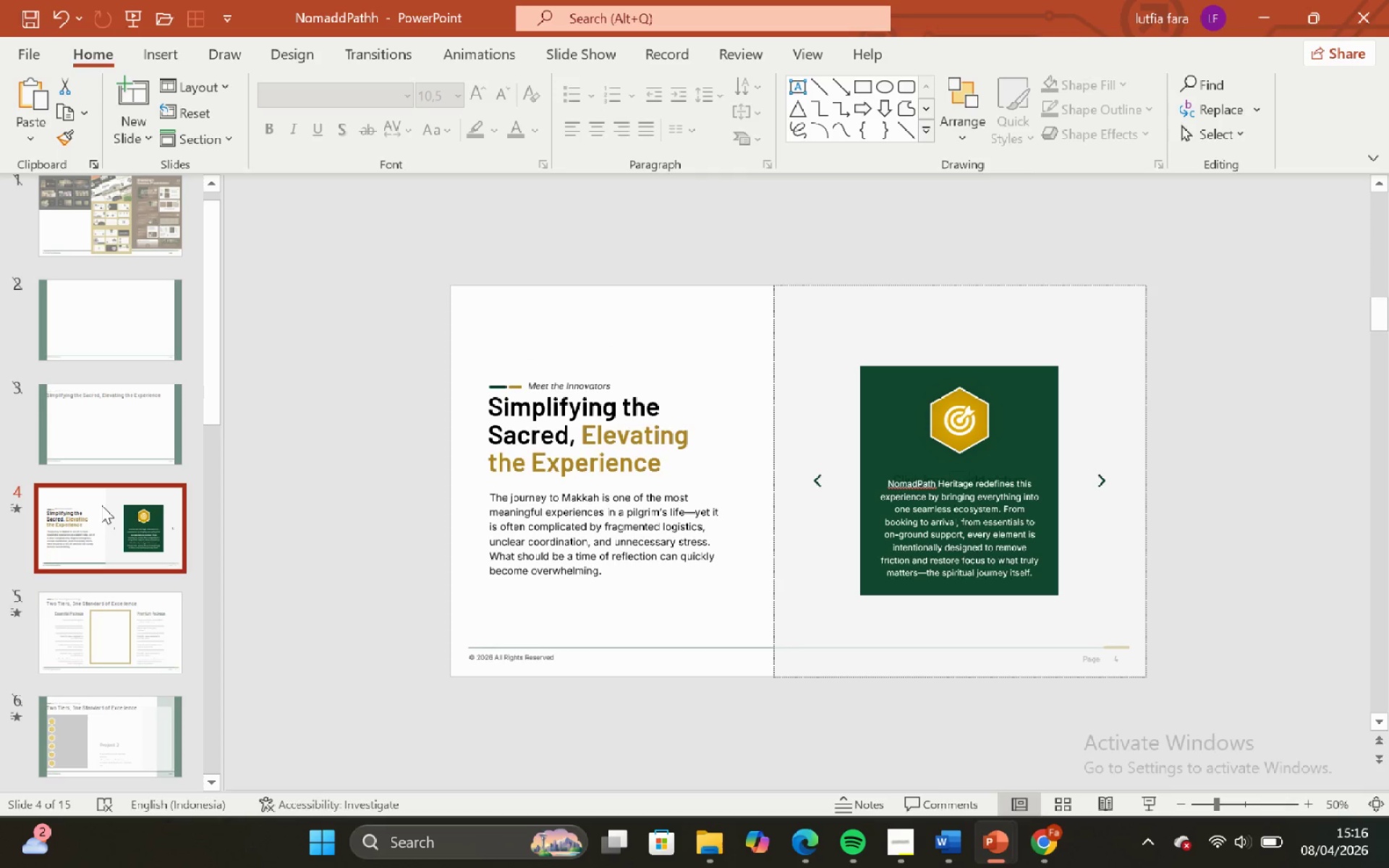 
scroll: coordinate [101, 505], scroll_direction: up, amount: 5.0
 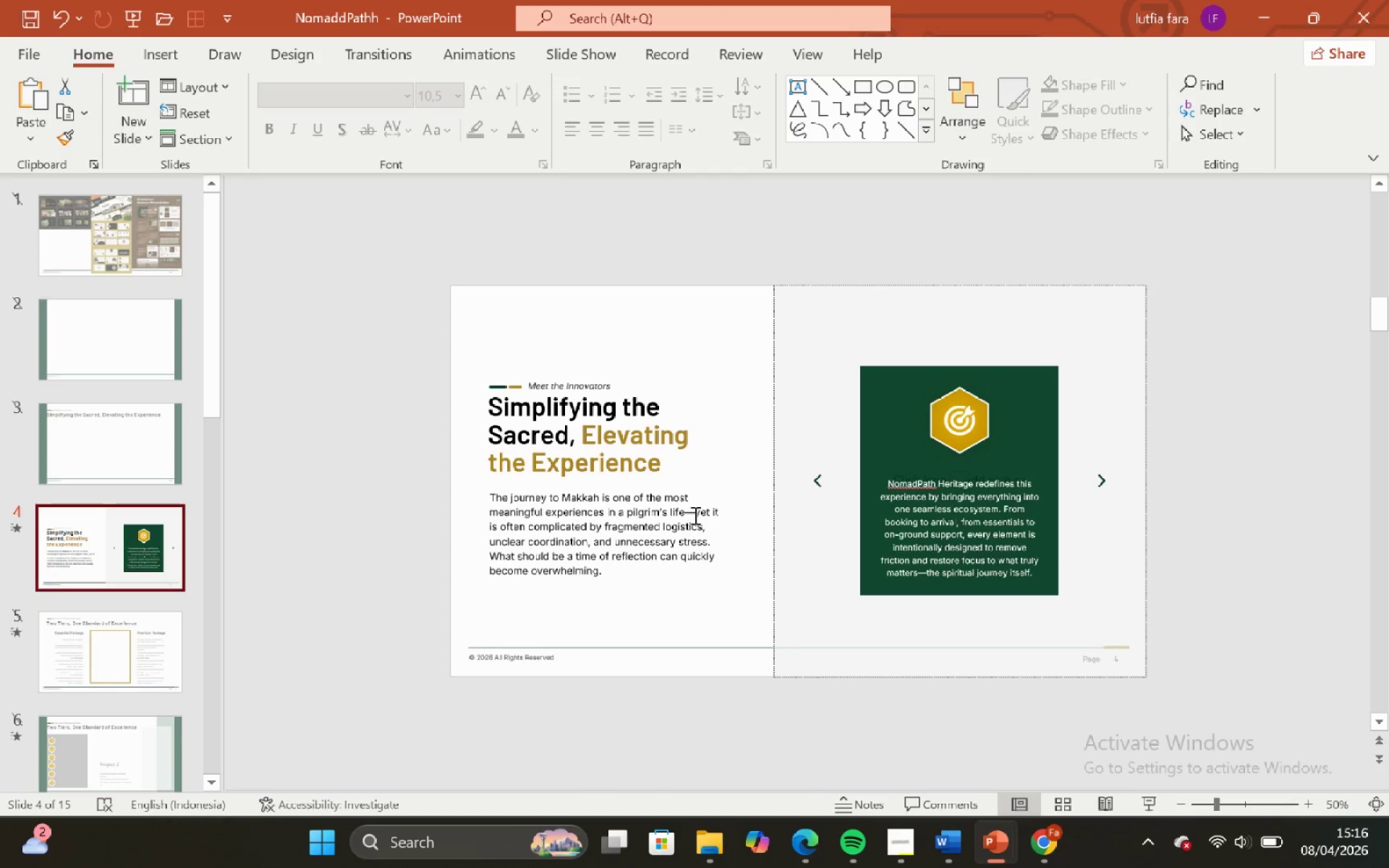 
left_click([694, 515])
 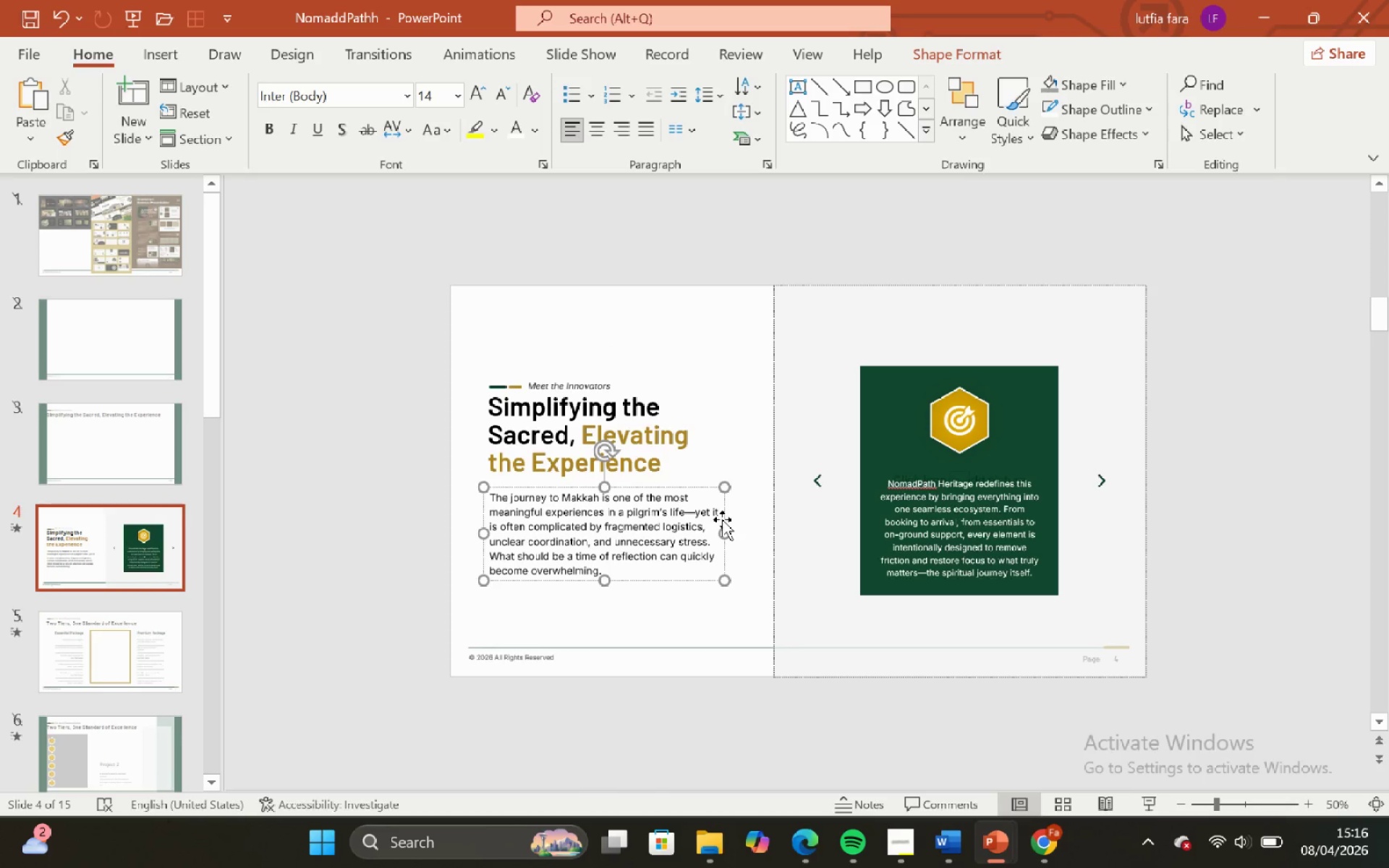 
left_click([722, 519])
 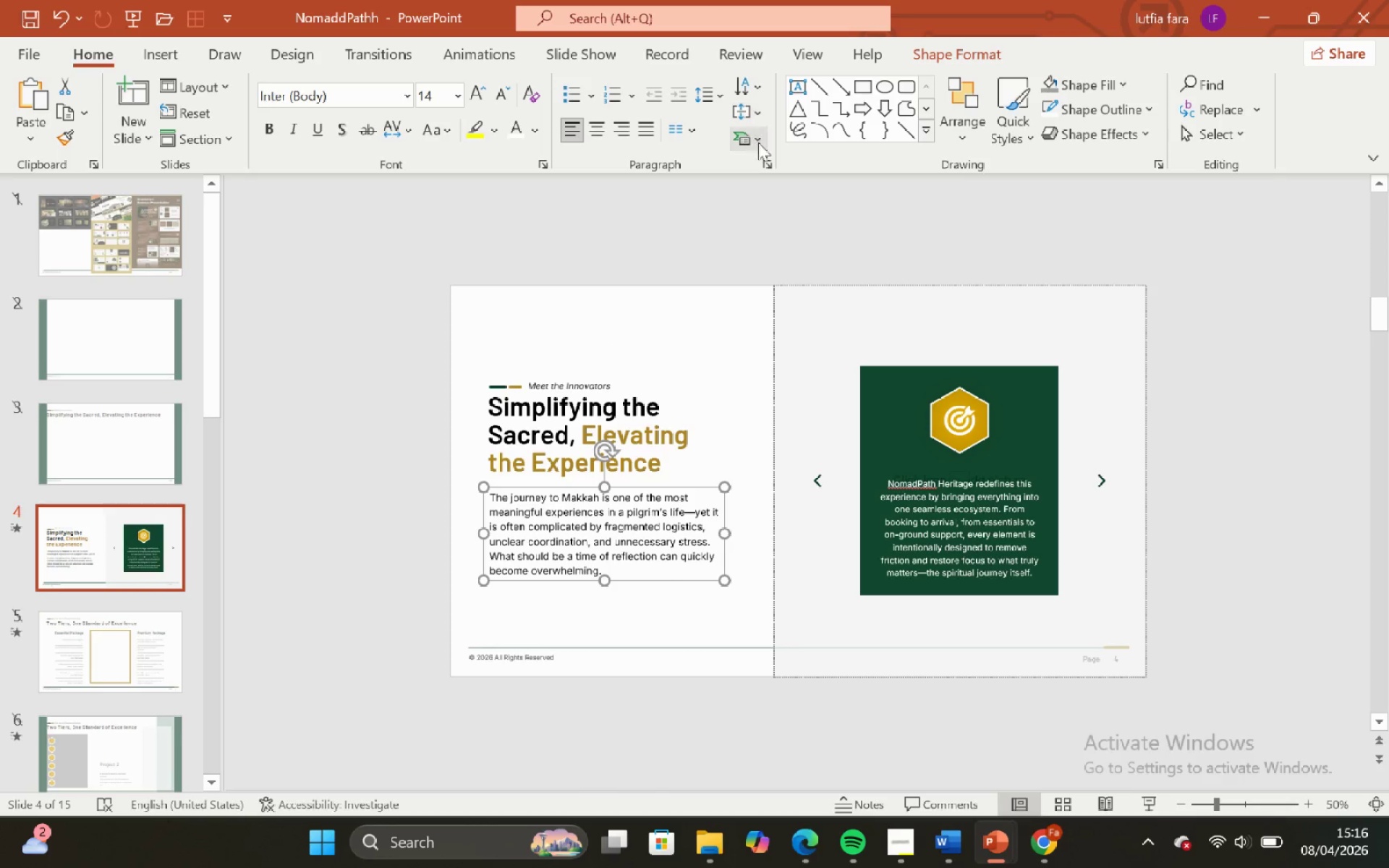 
left_click([770, 164])
 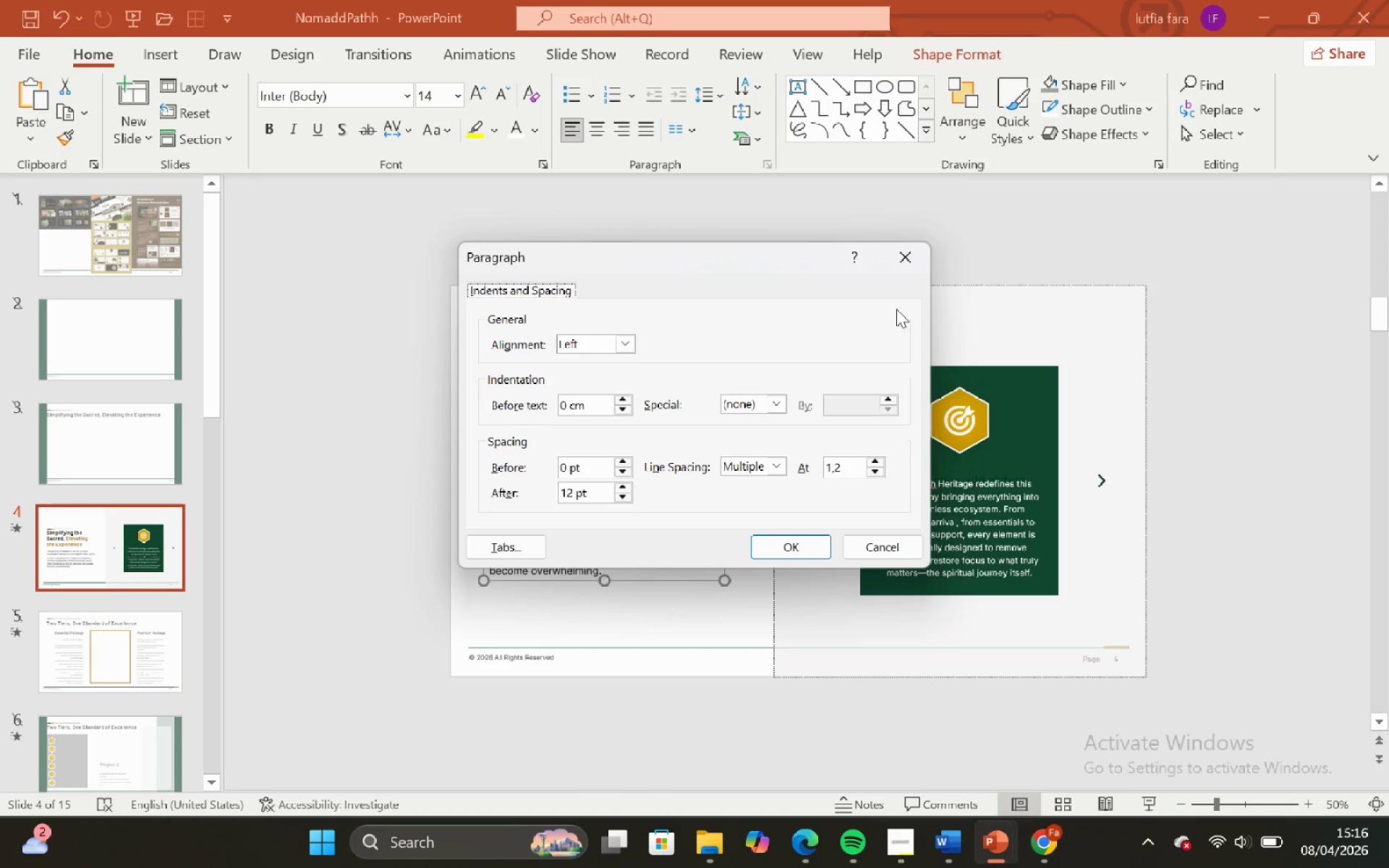 
left_click([907, 260])
 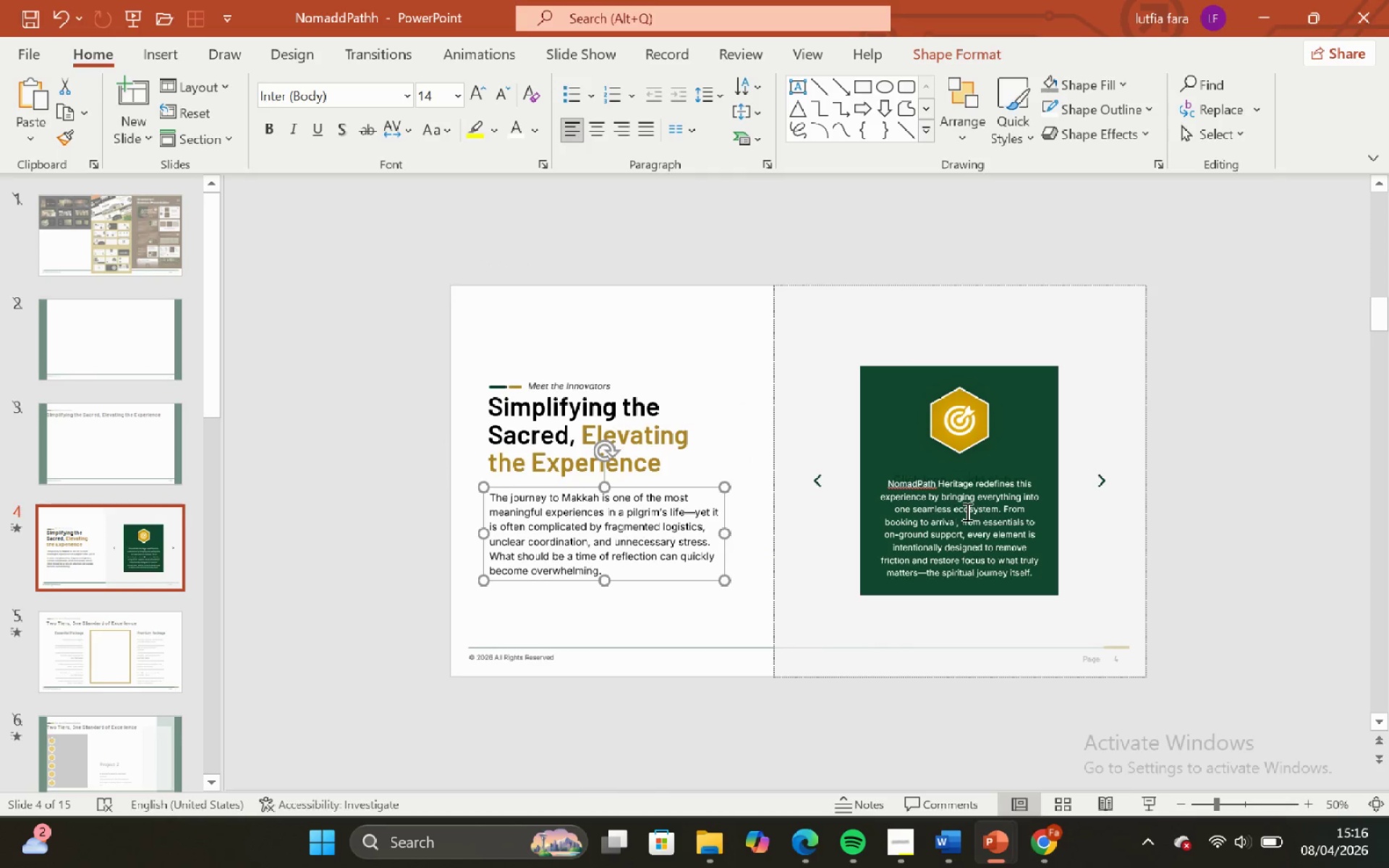 
left_click([966, 513])
 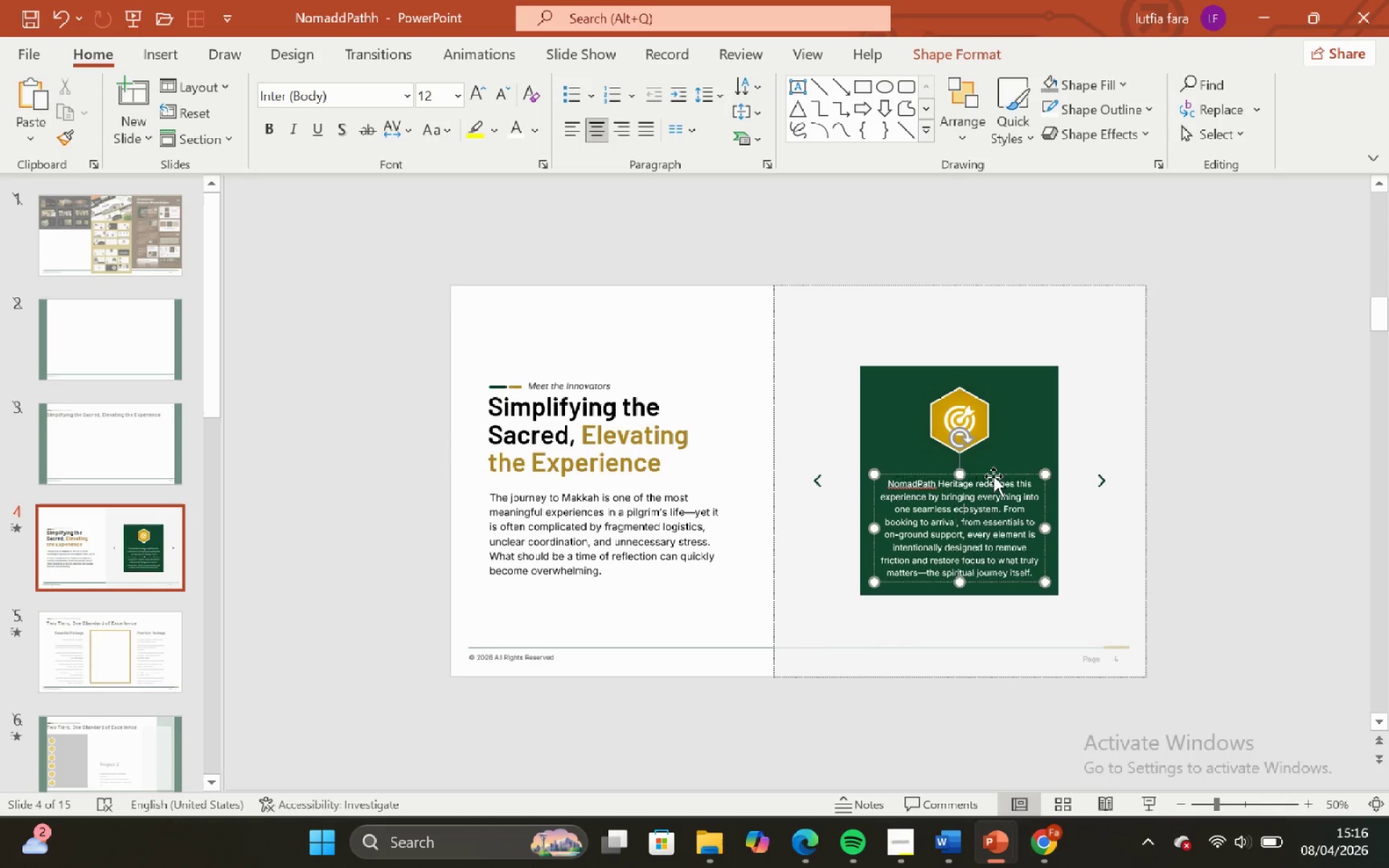 
left_click([995, 474])
 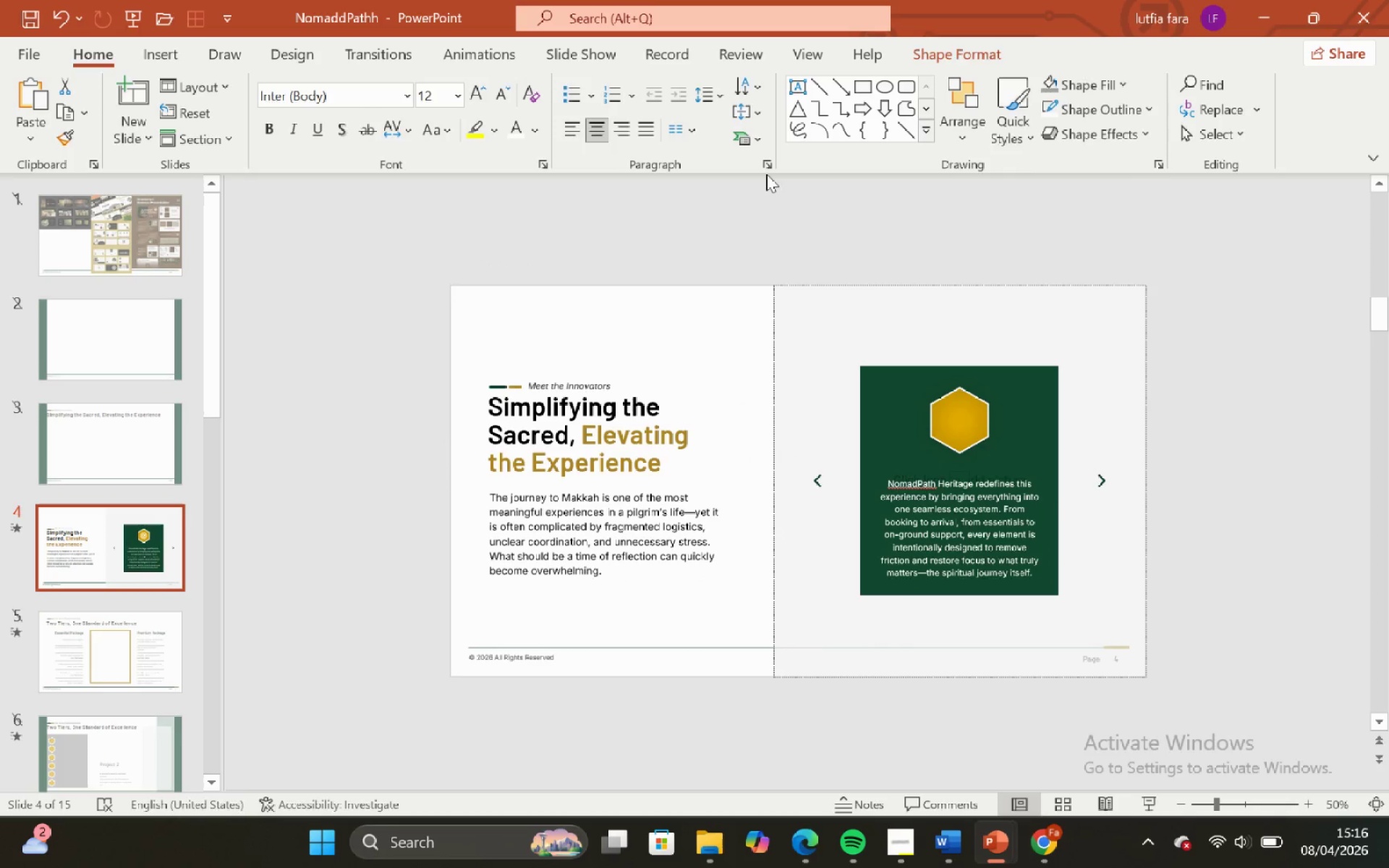 
double_click([763, 158])
 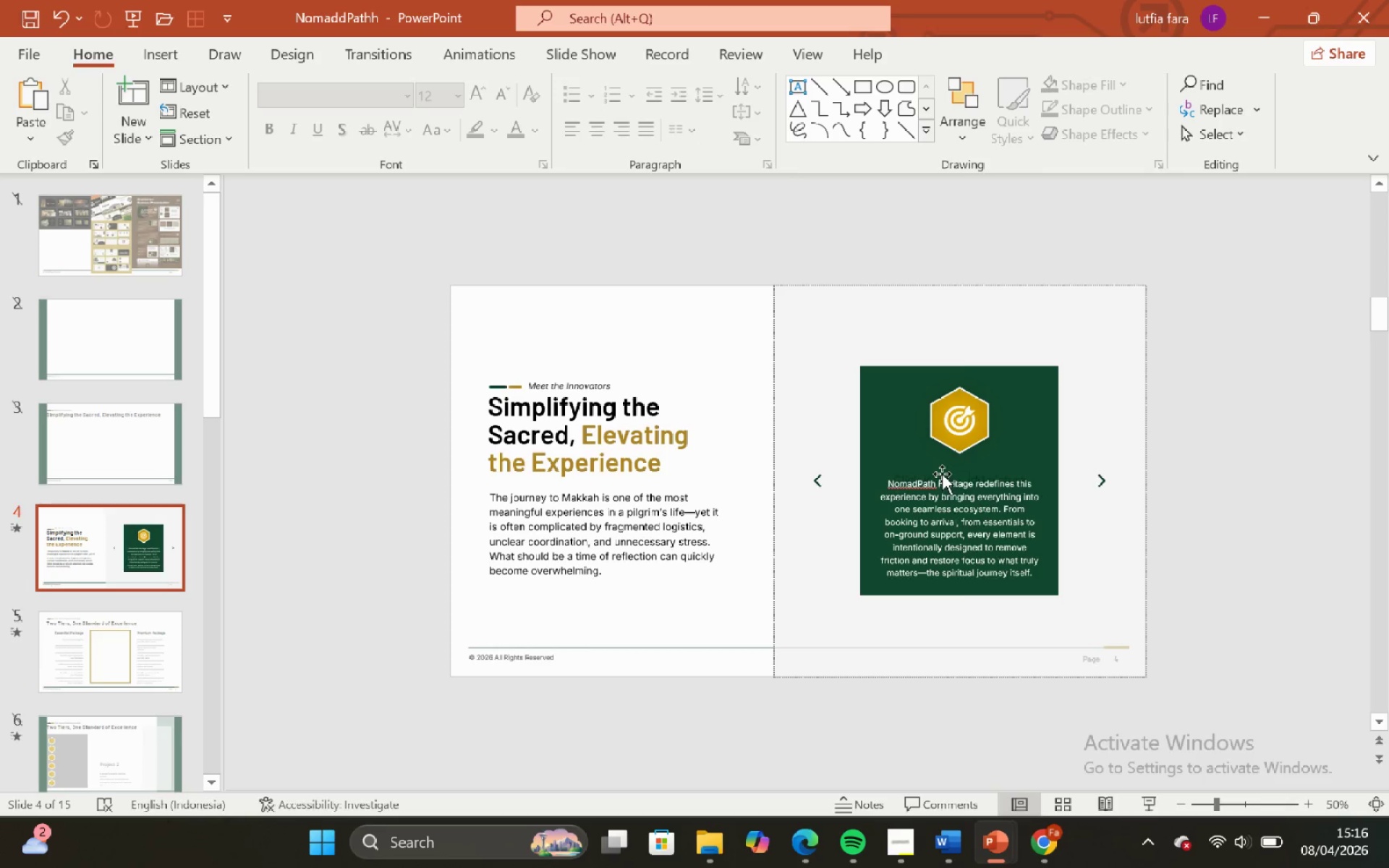 
left_click([942, 474])
 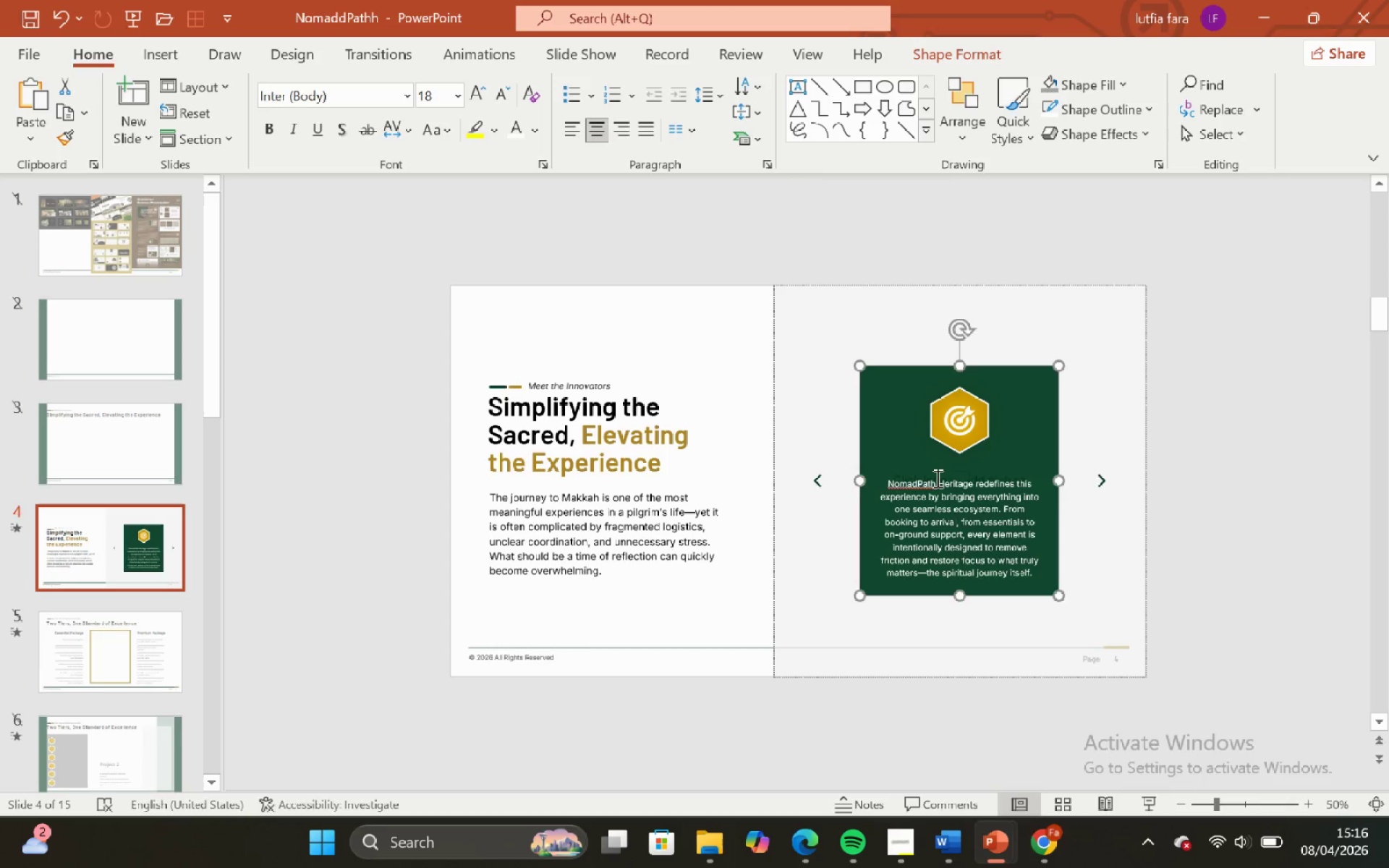 
left_click([936, 482])
 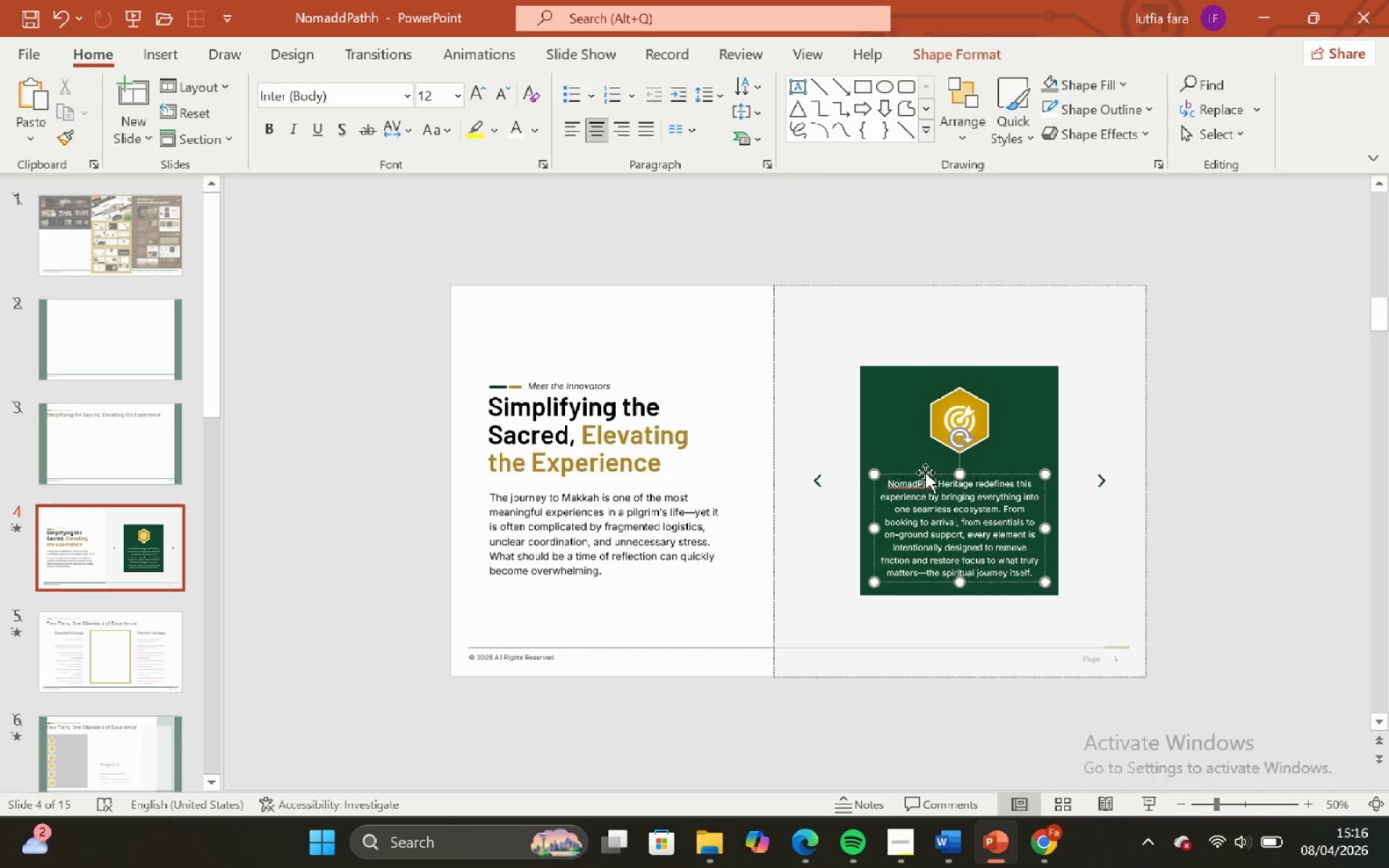 
left_click([925, 472])
 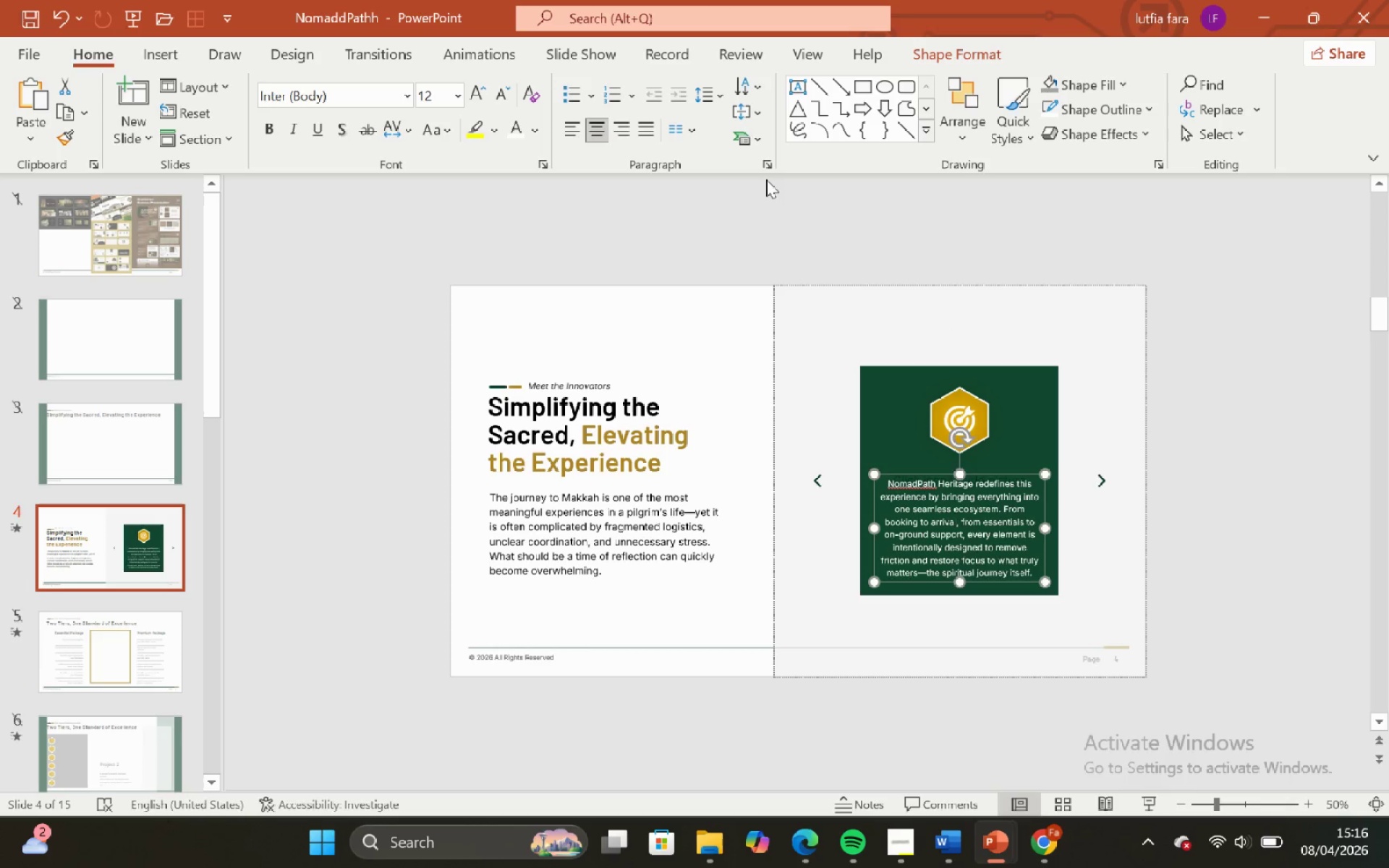 
left_click([765, 173])
 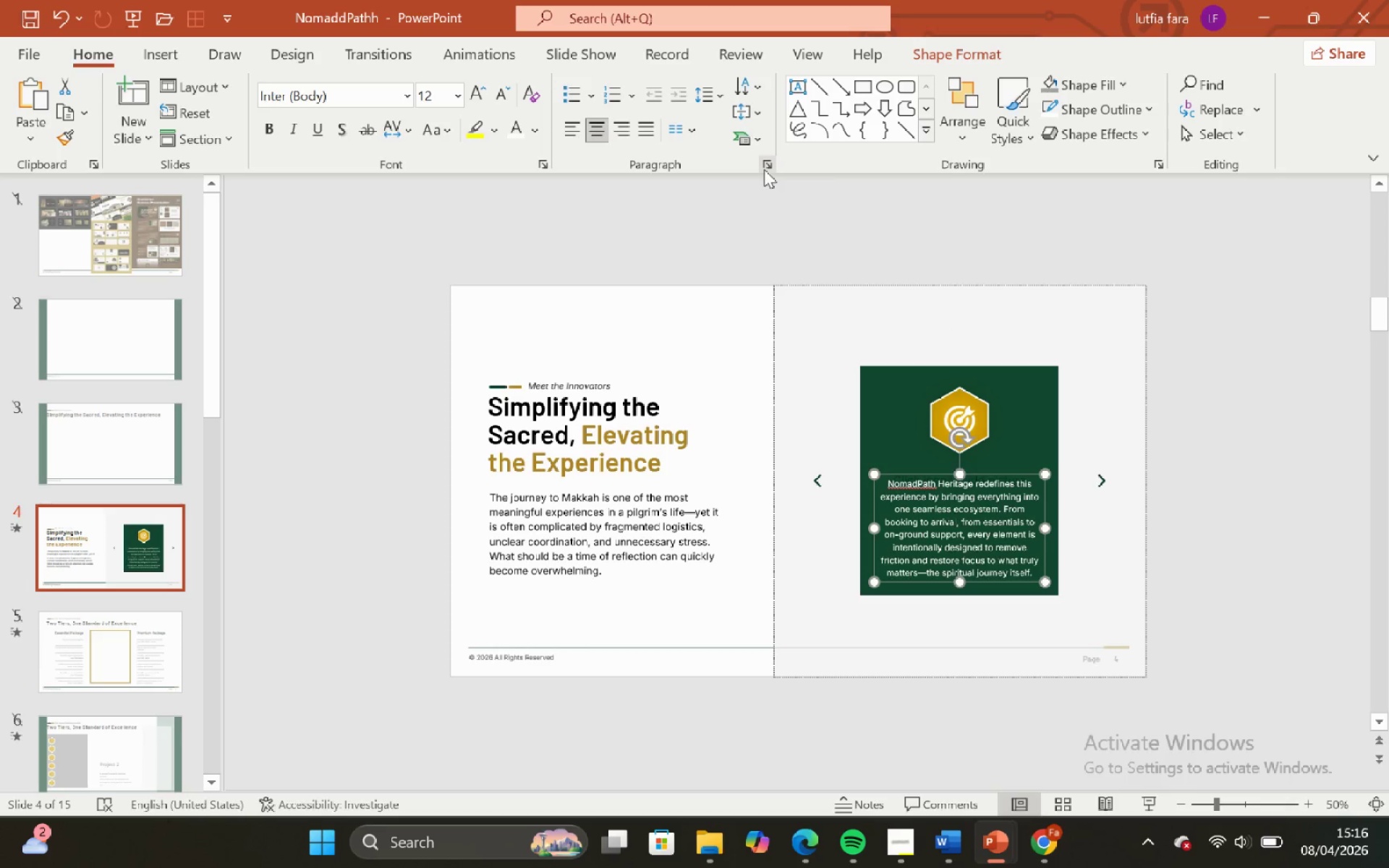 
left_click([764, 169])
 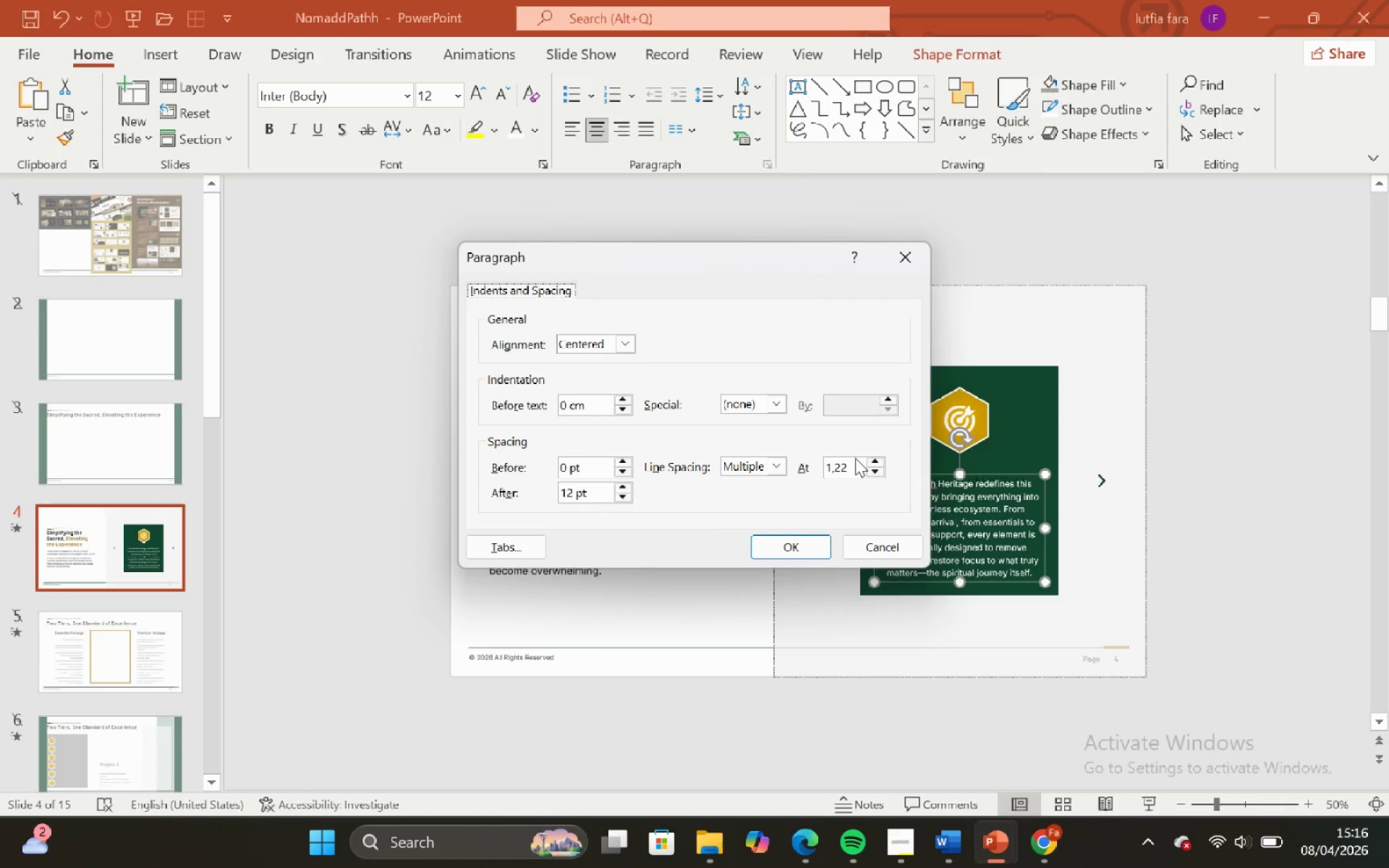 
left_click([844, 463])
 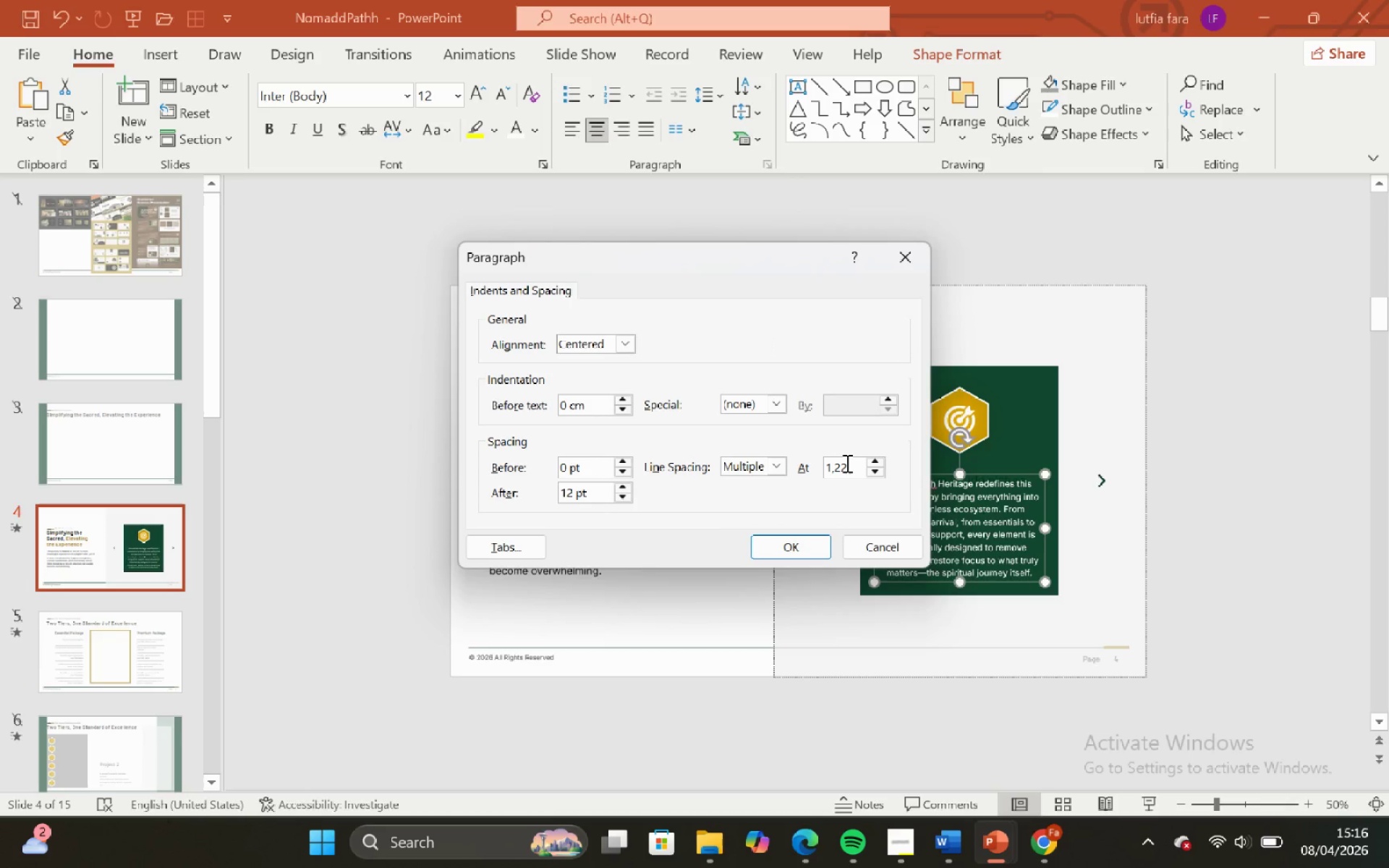 
key(ArrowRight)
 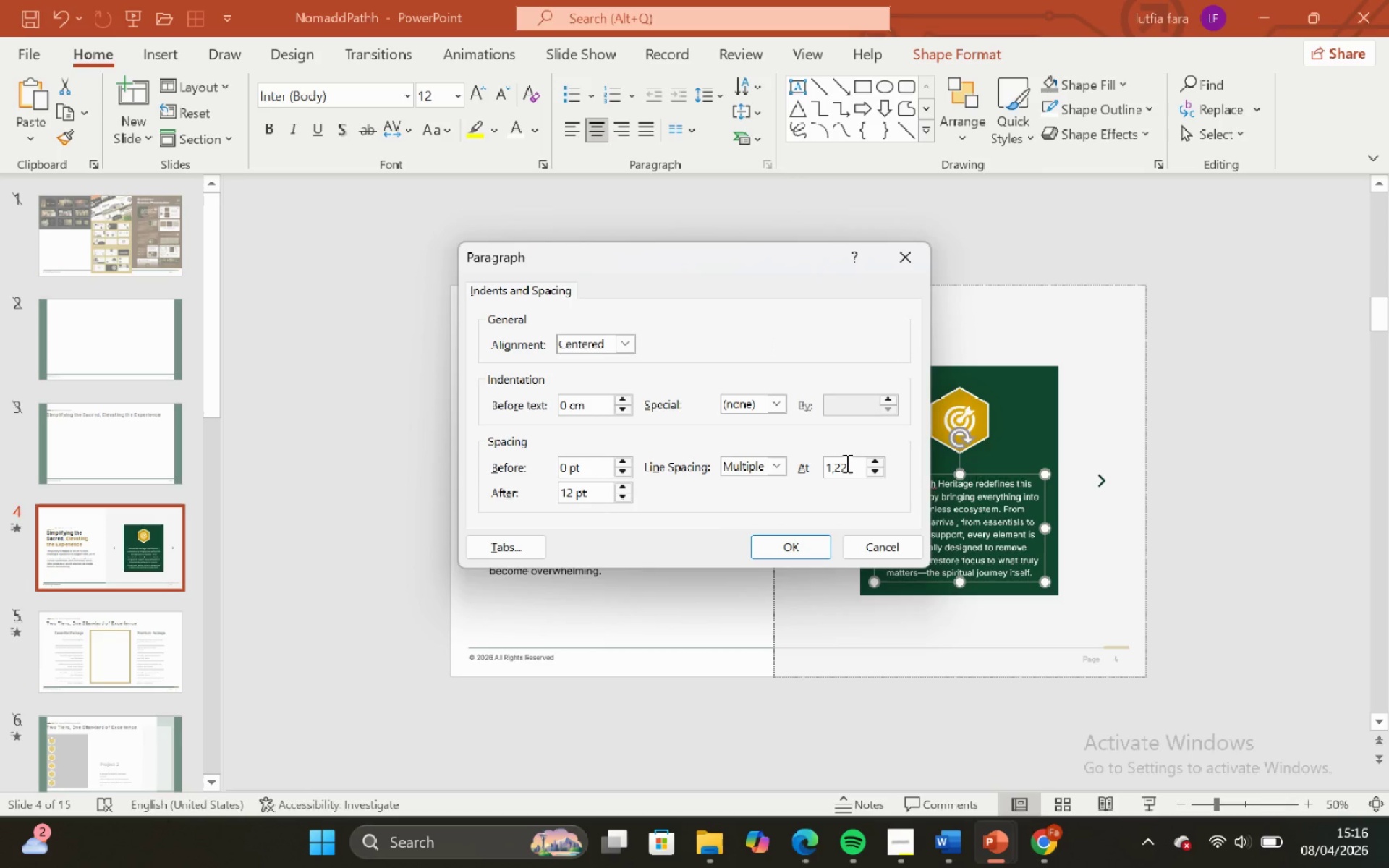 
key(Backspace)
 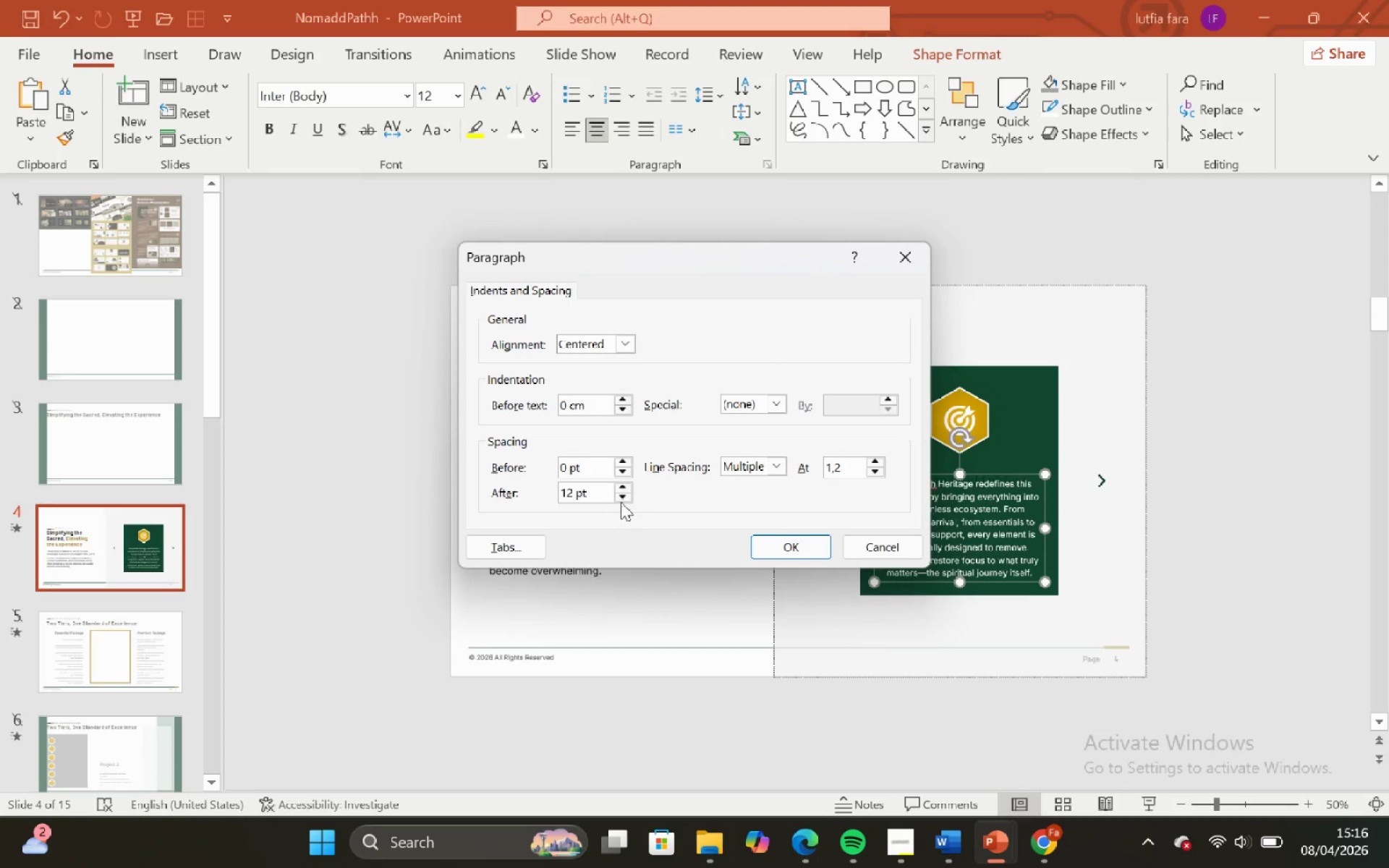 
double_click([619, 500])
 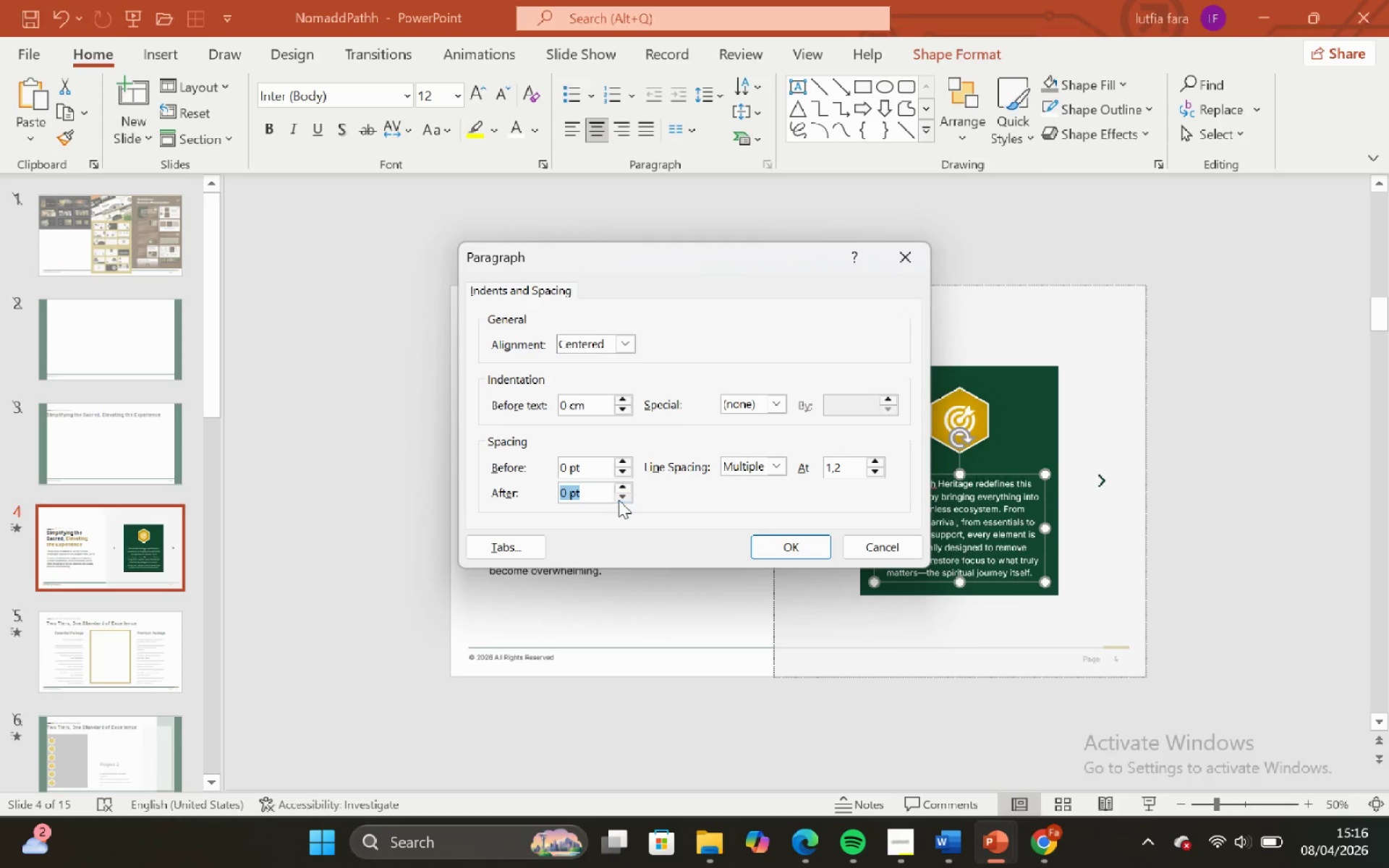 
triple_click([619, 500])
 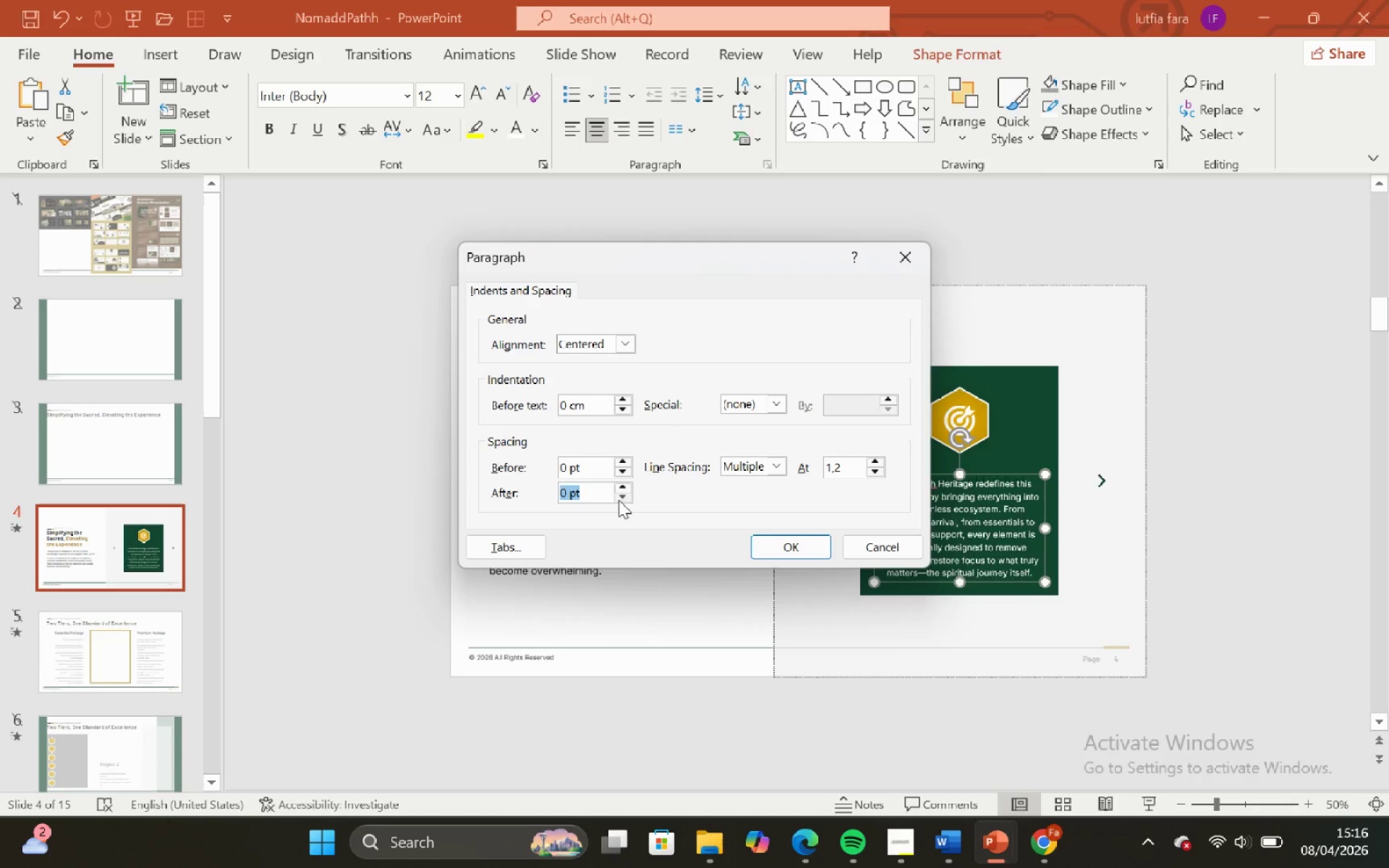 
triple_click([619, 500])
 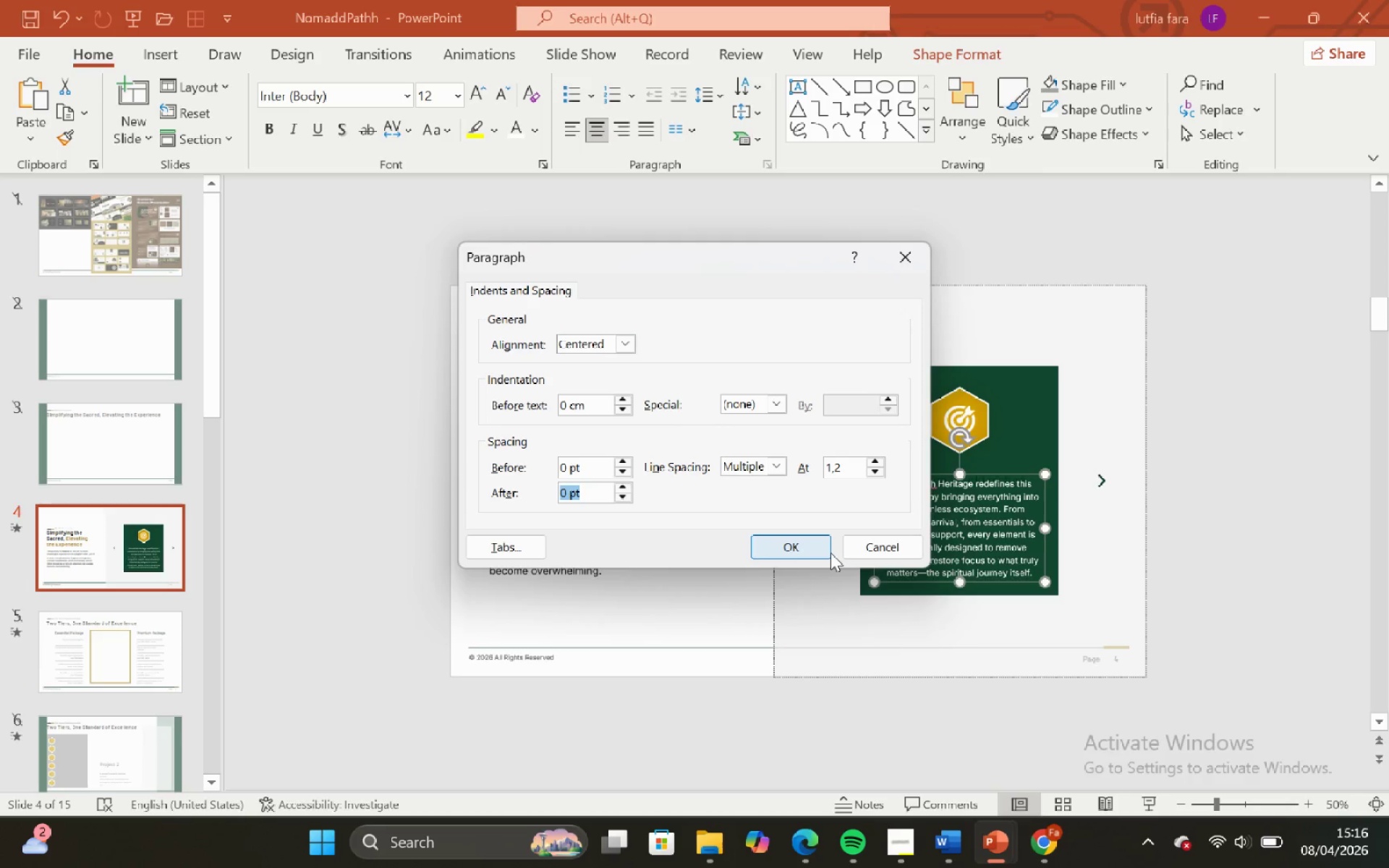 
left_click([830, 551])
 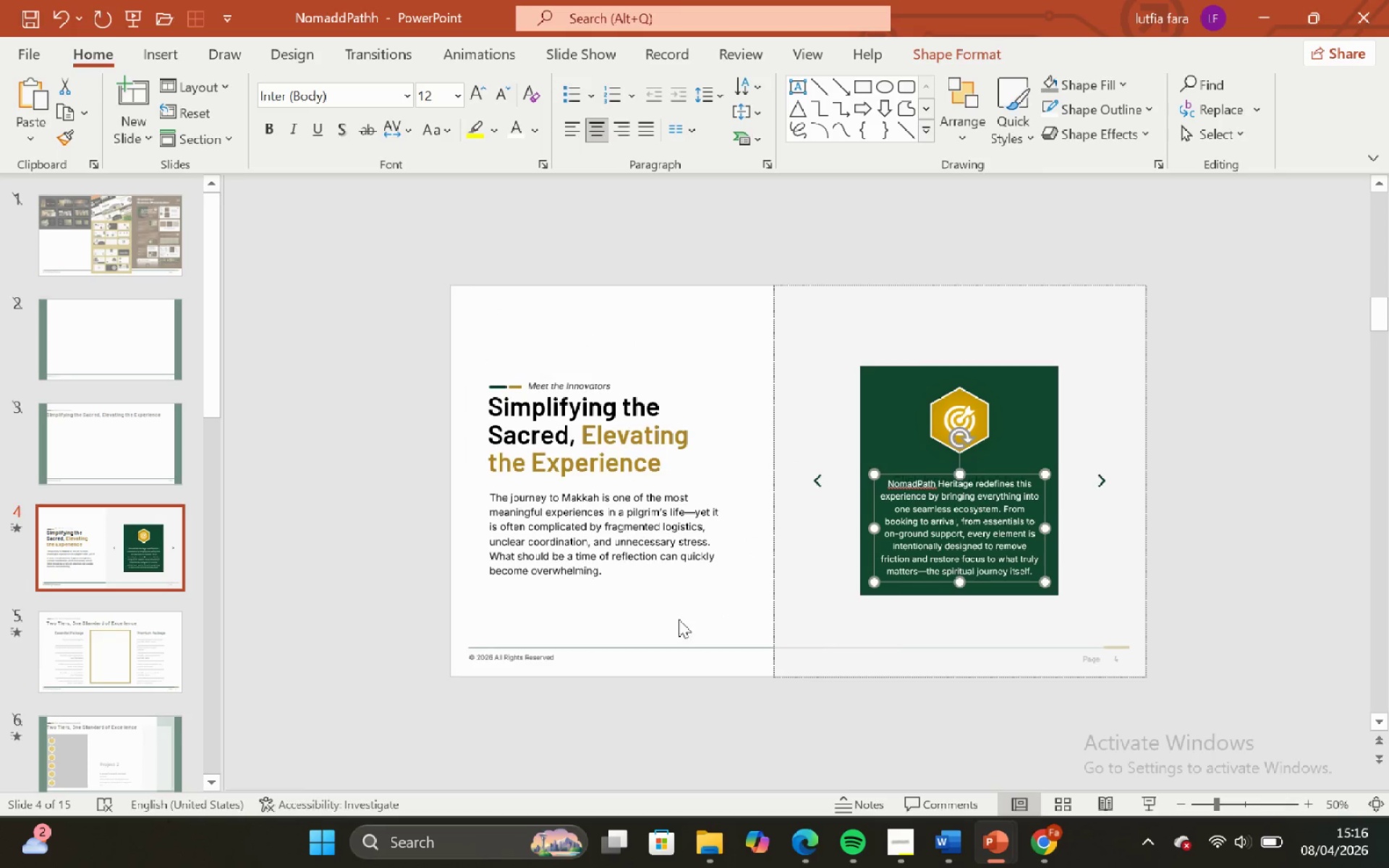 
left_click([677, 621])
 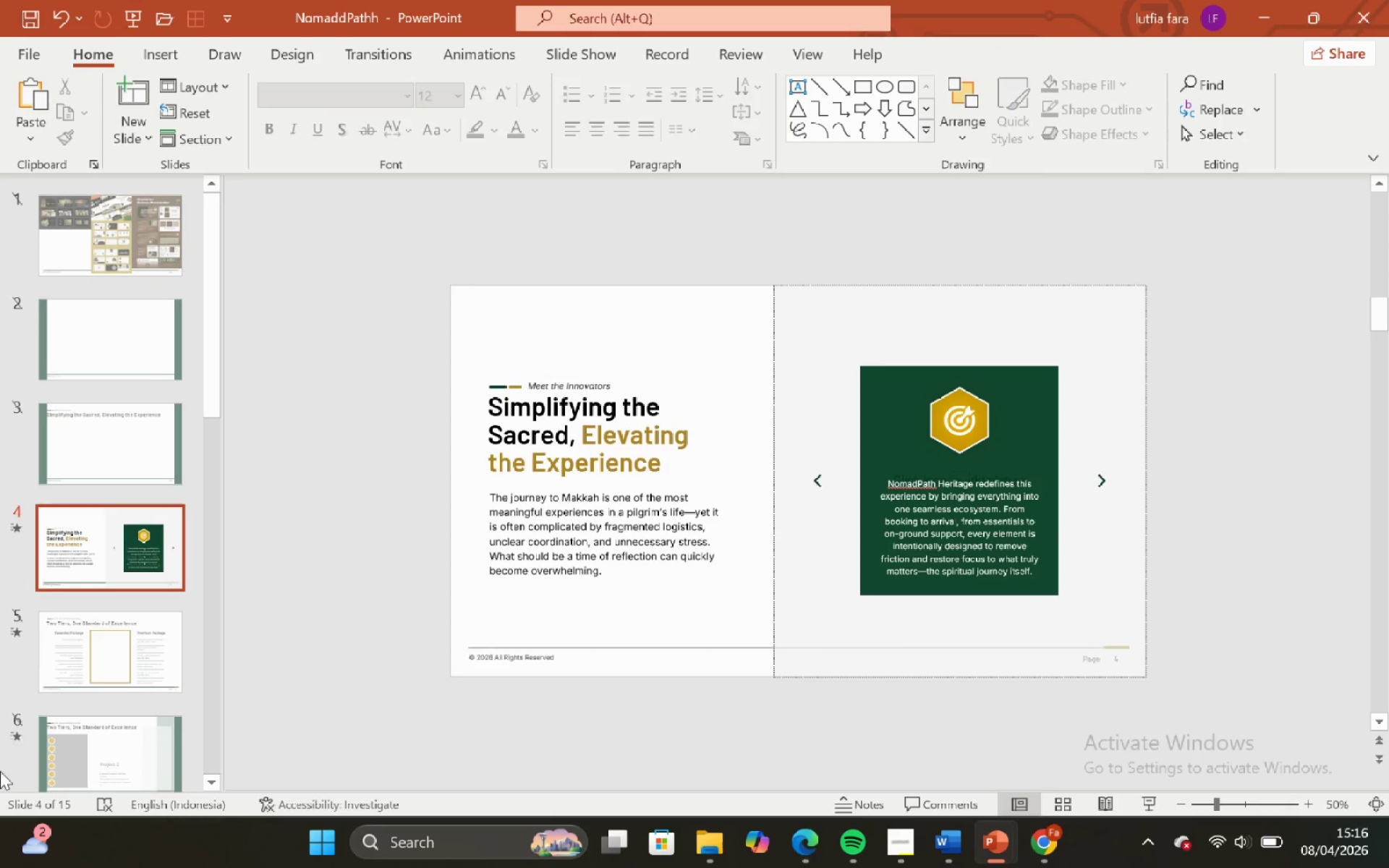 
left_click([54, 691])
 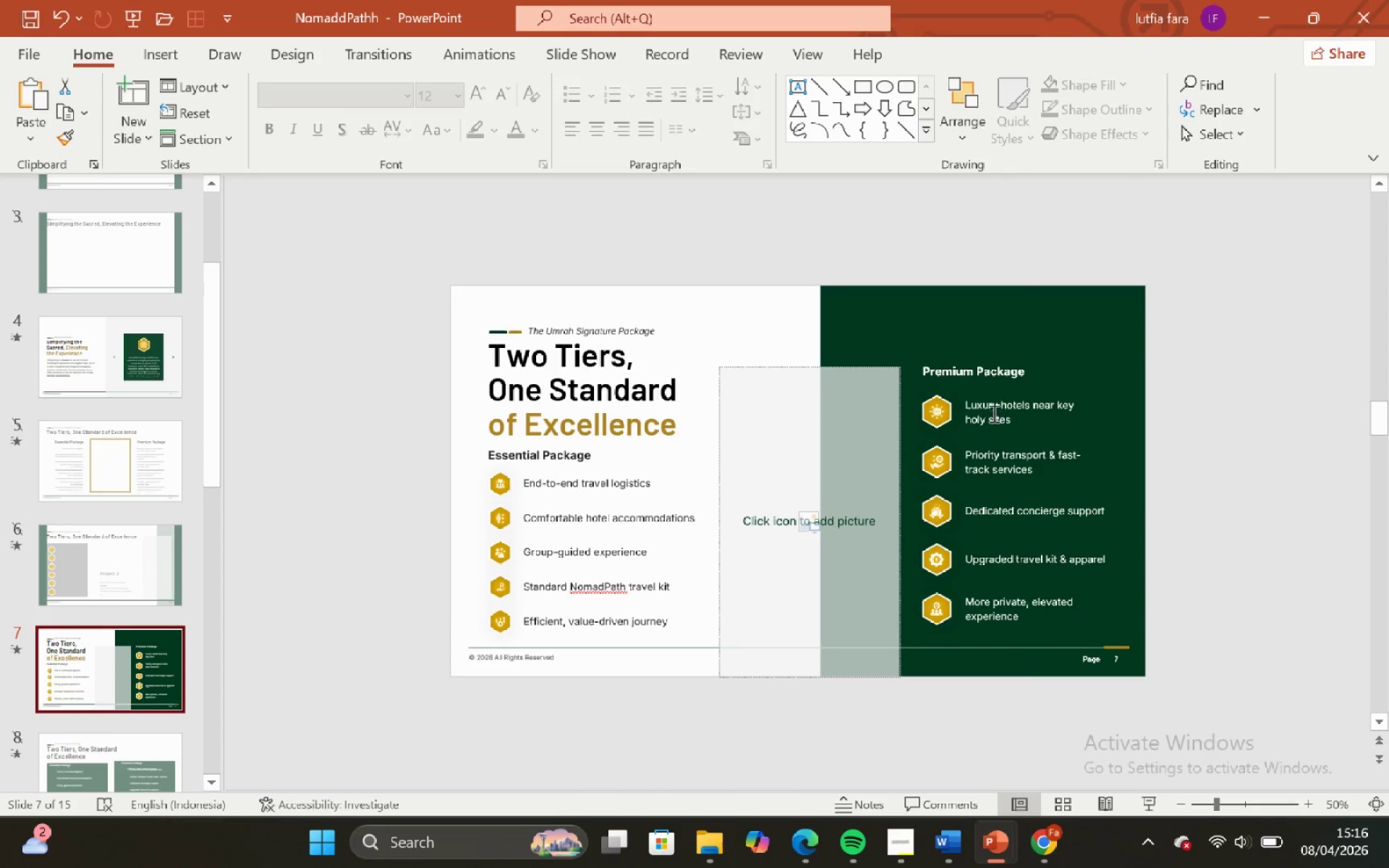 
scroll: coordinate [25, 734], scroll_direction: down, amount: 3.0
 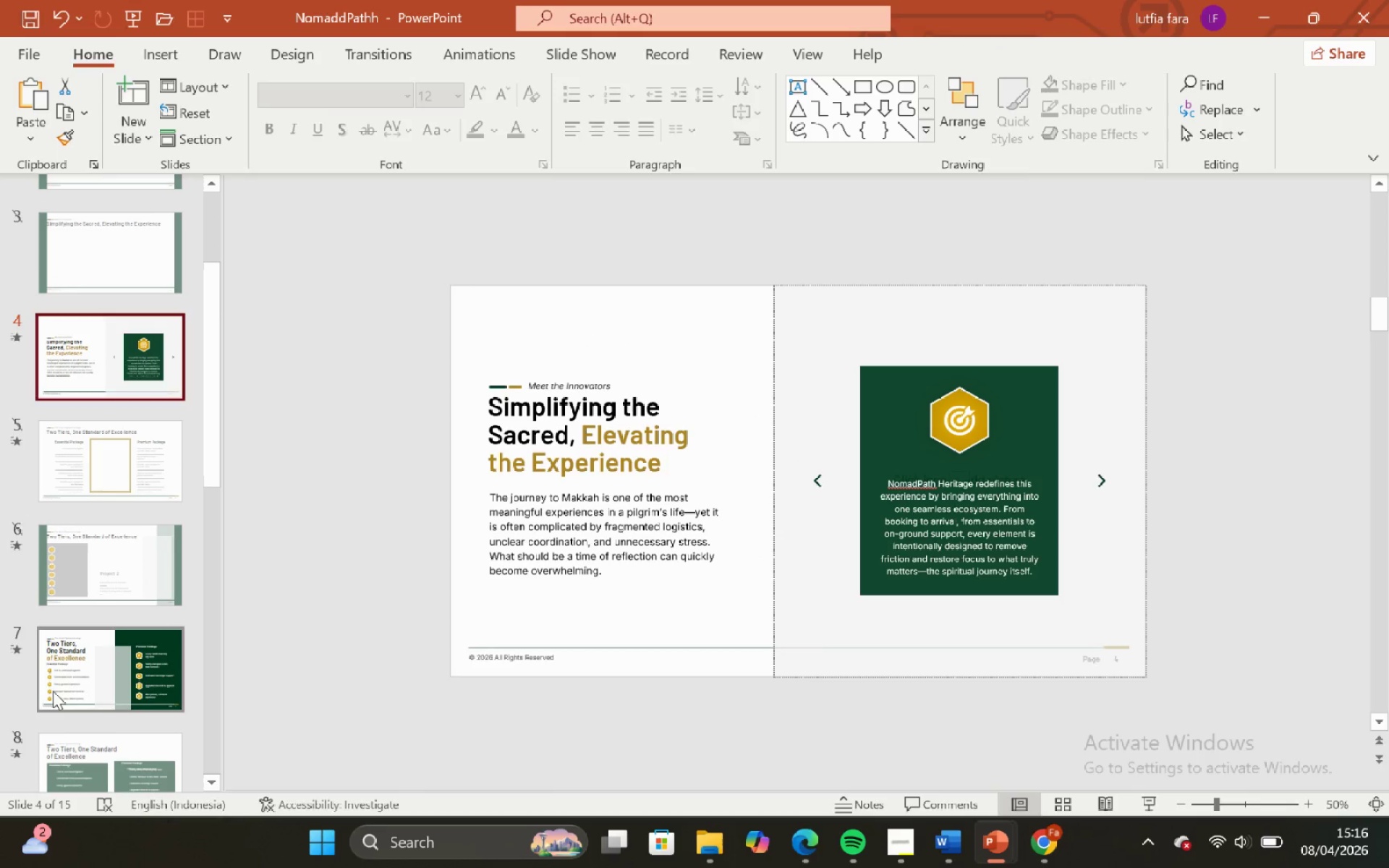 
left_click([993, 413])
 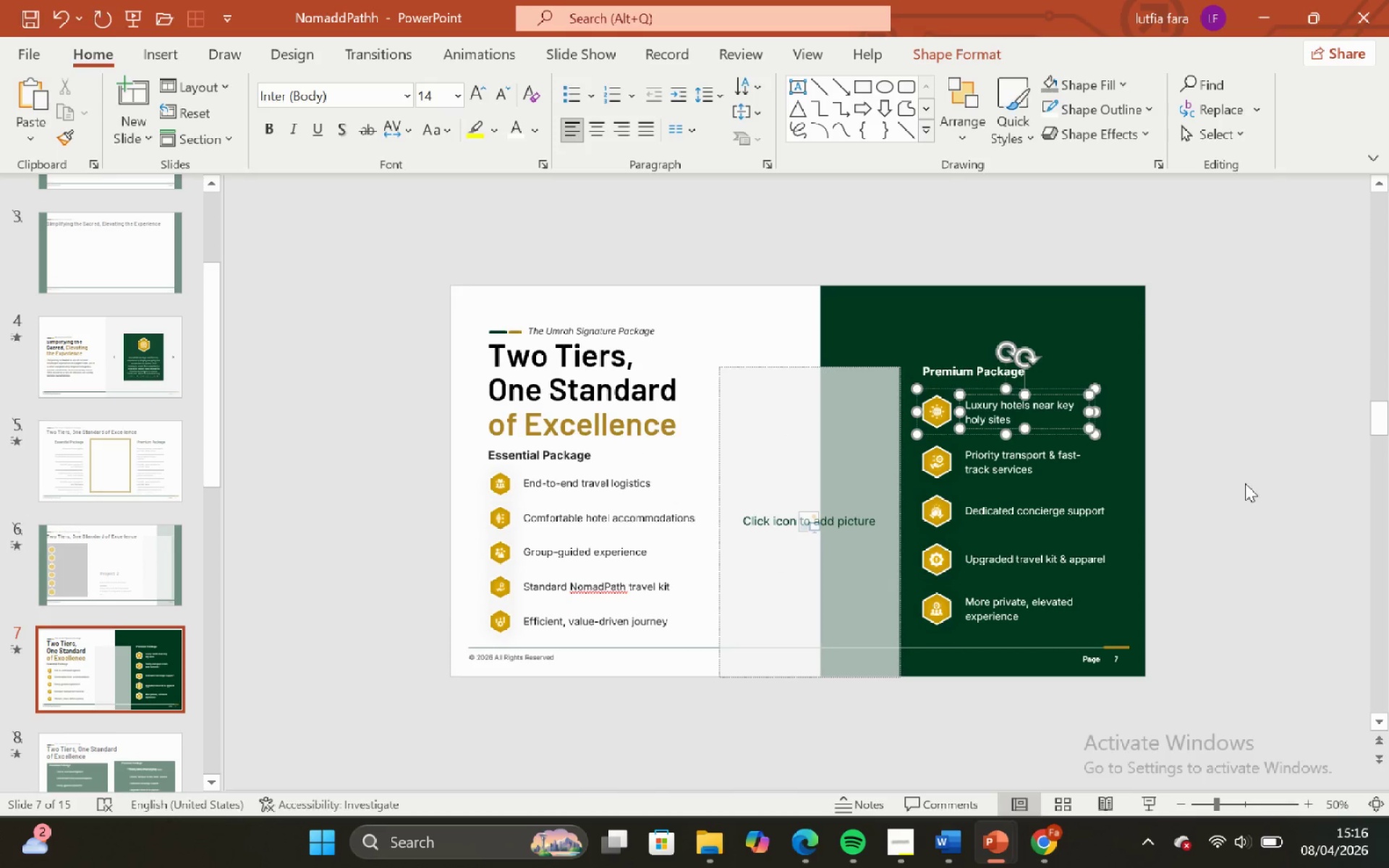 
left_click([1246, 483])
 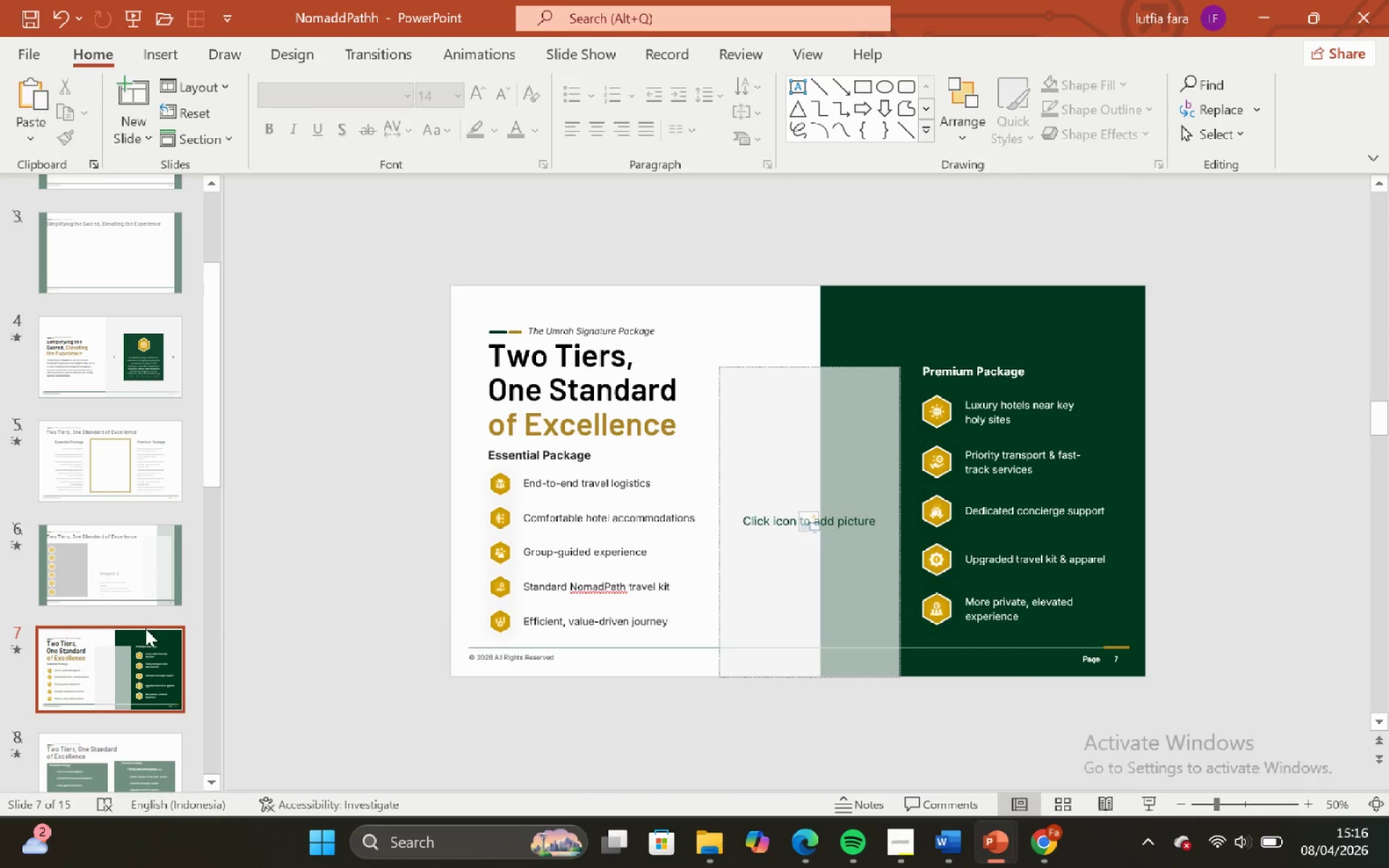 
scroll: coordinate [61, 723], scroll_direction: down, amount: 6.0
 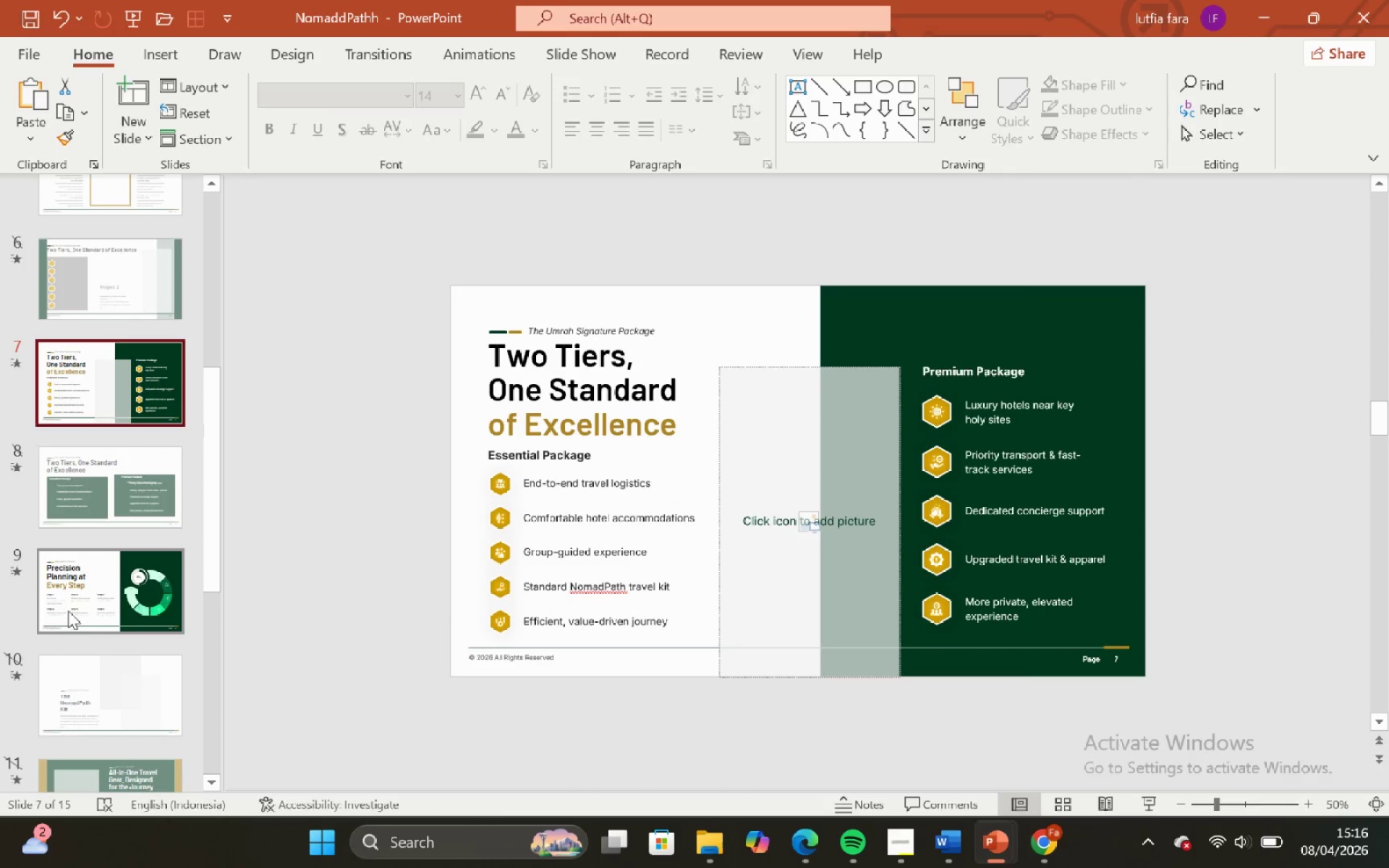 
left_click([71, 601])
 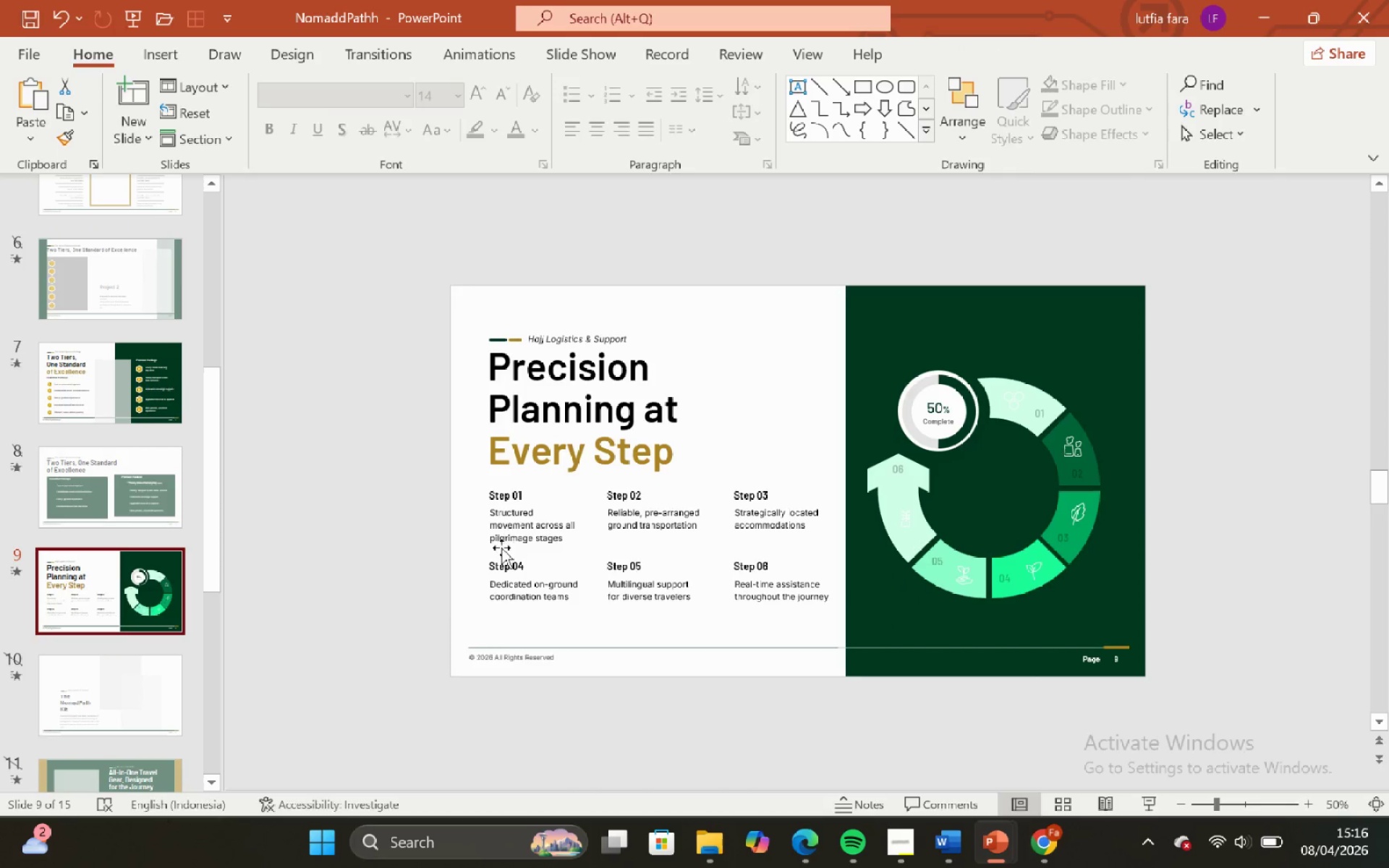 
left_click([509, 535])
 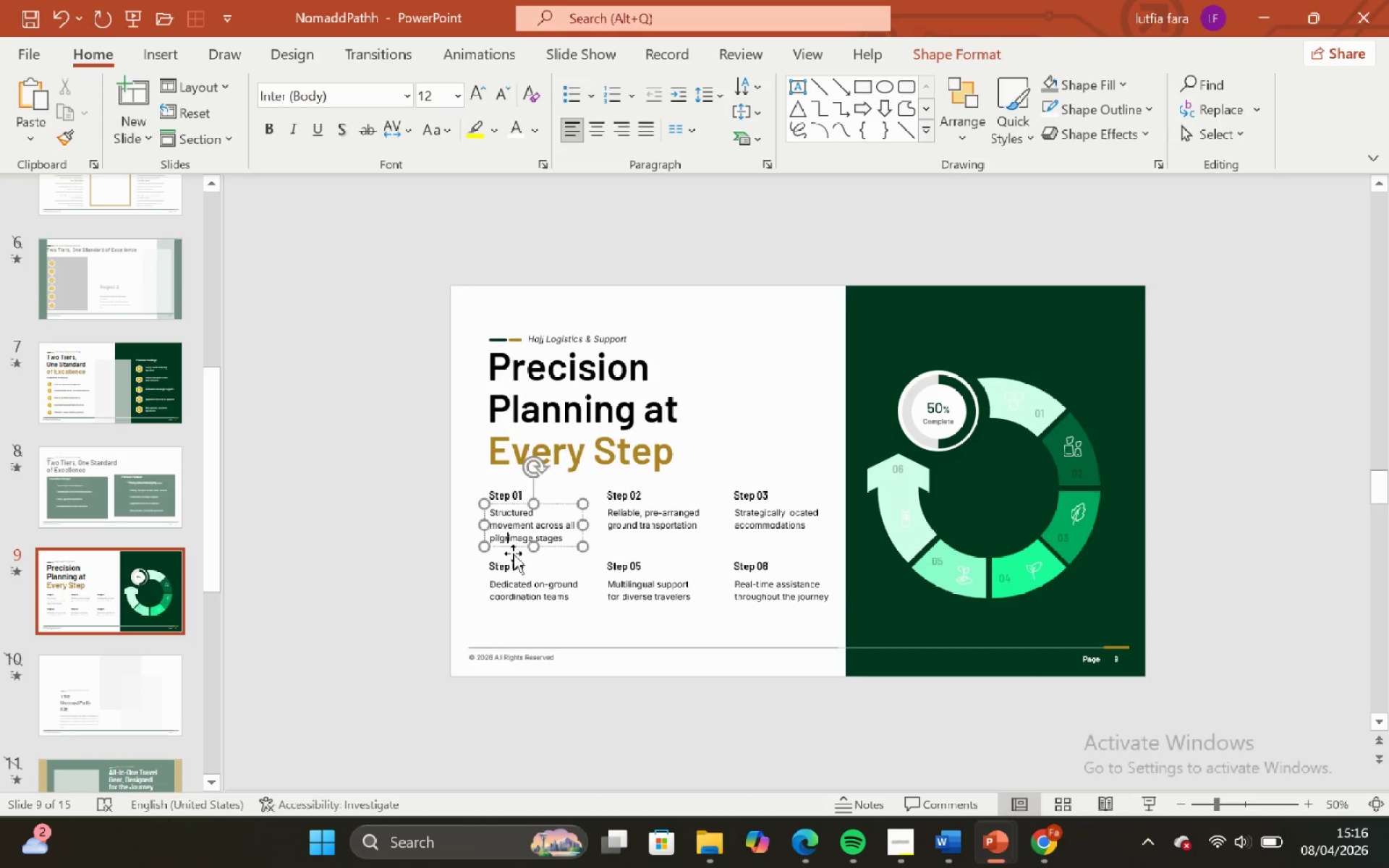 
hold_key(key=ShiftLeft, duration=0.83)
left_click([520, 576])
 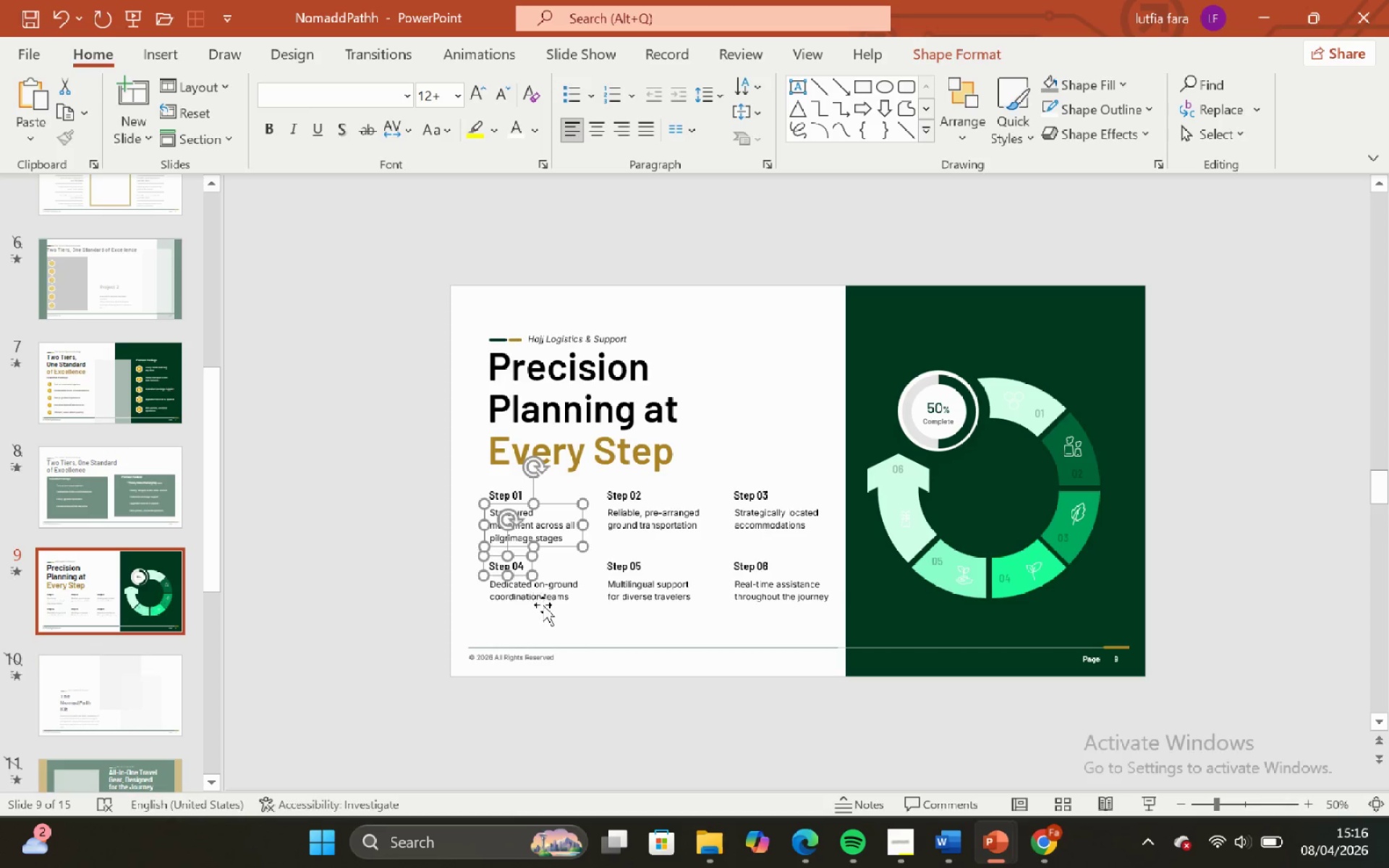 
left_click([545, 605])
 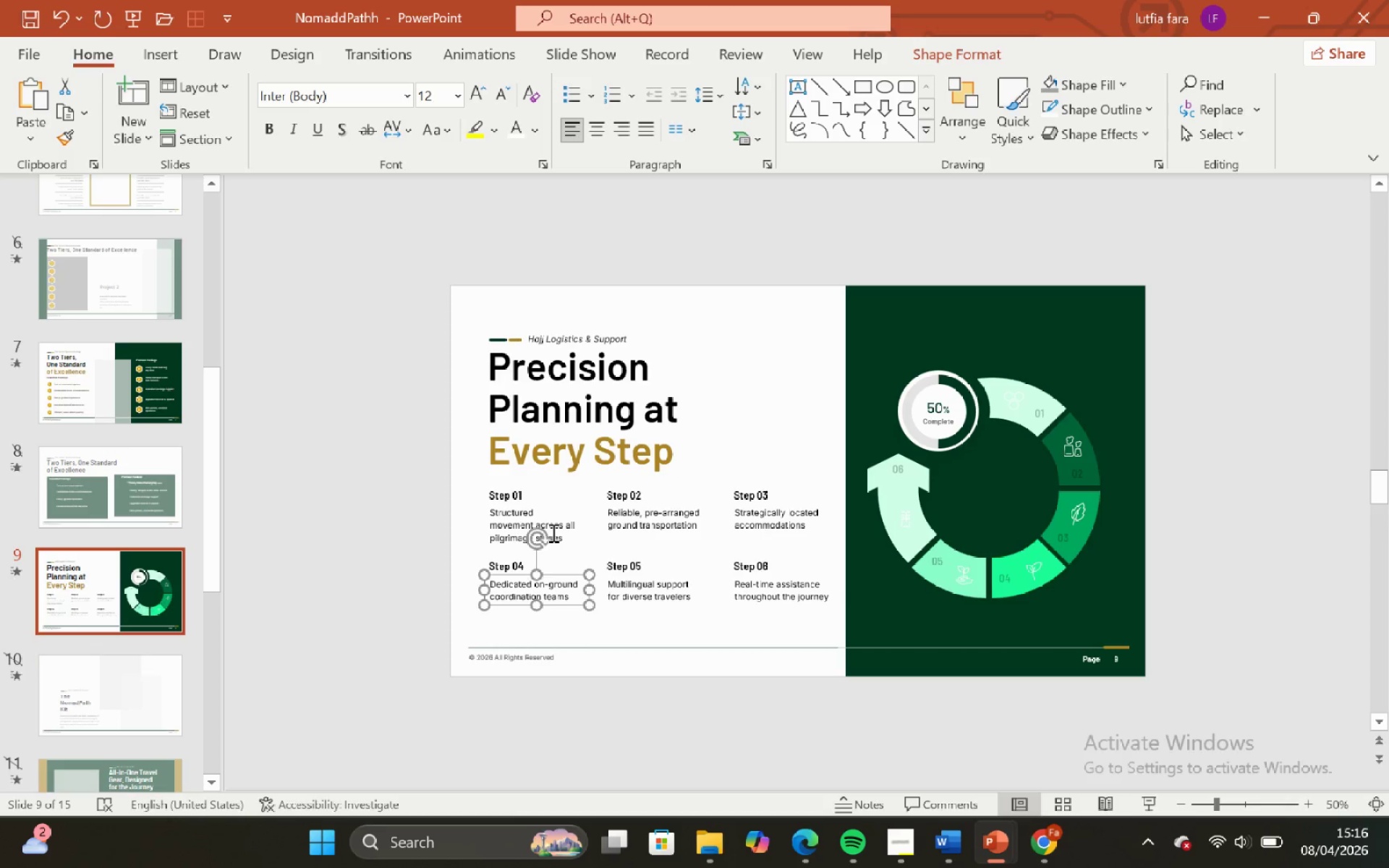 
hold_key(key=ShiftLeft, duration=3.0)
left_click([552, 532])
 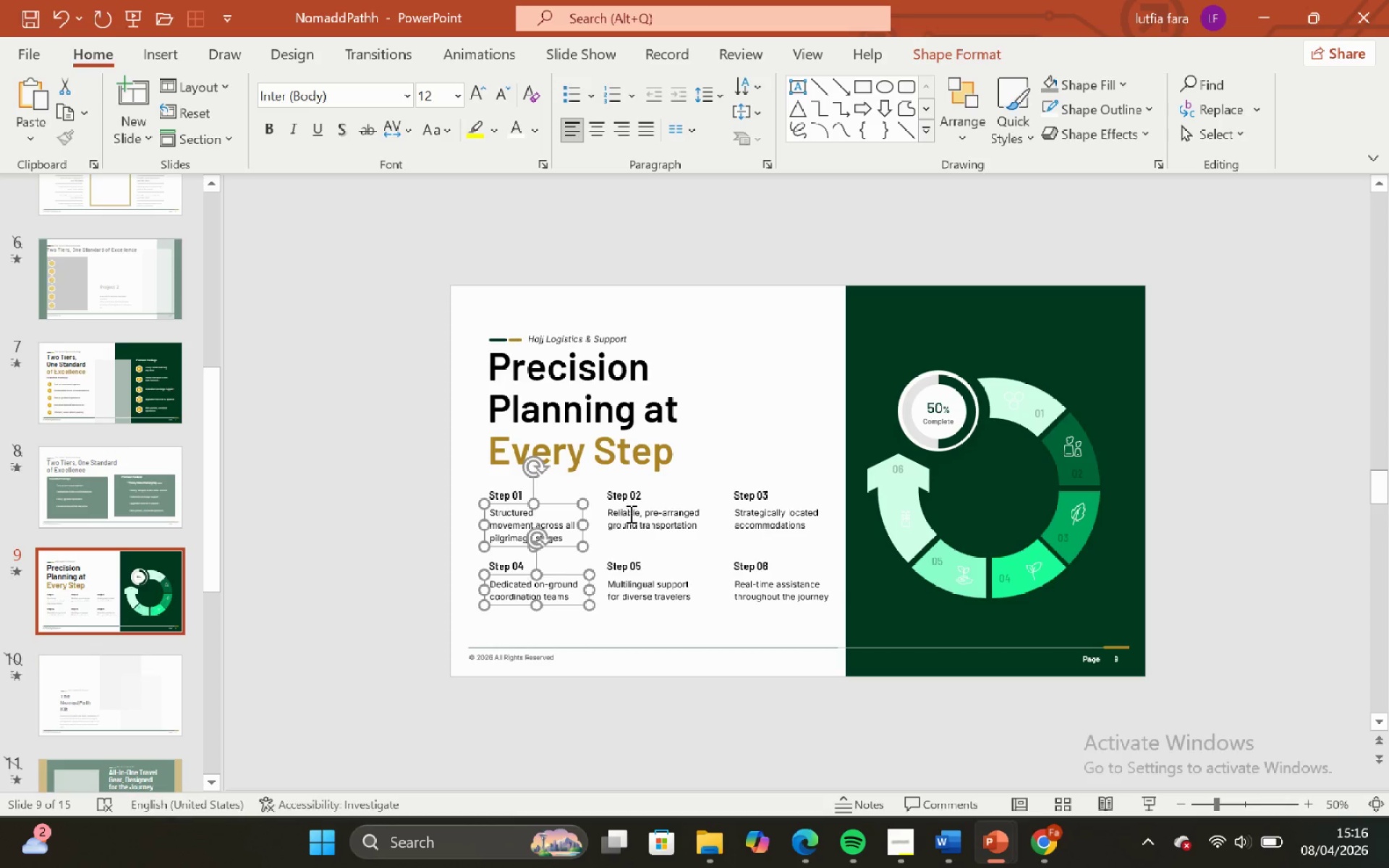 
left_click([629, 514])
 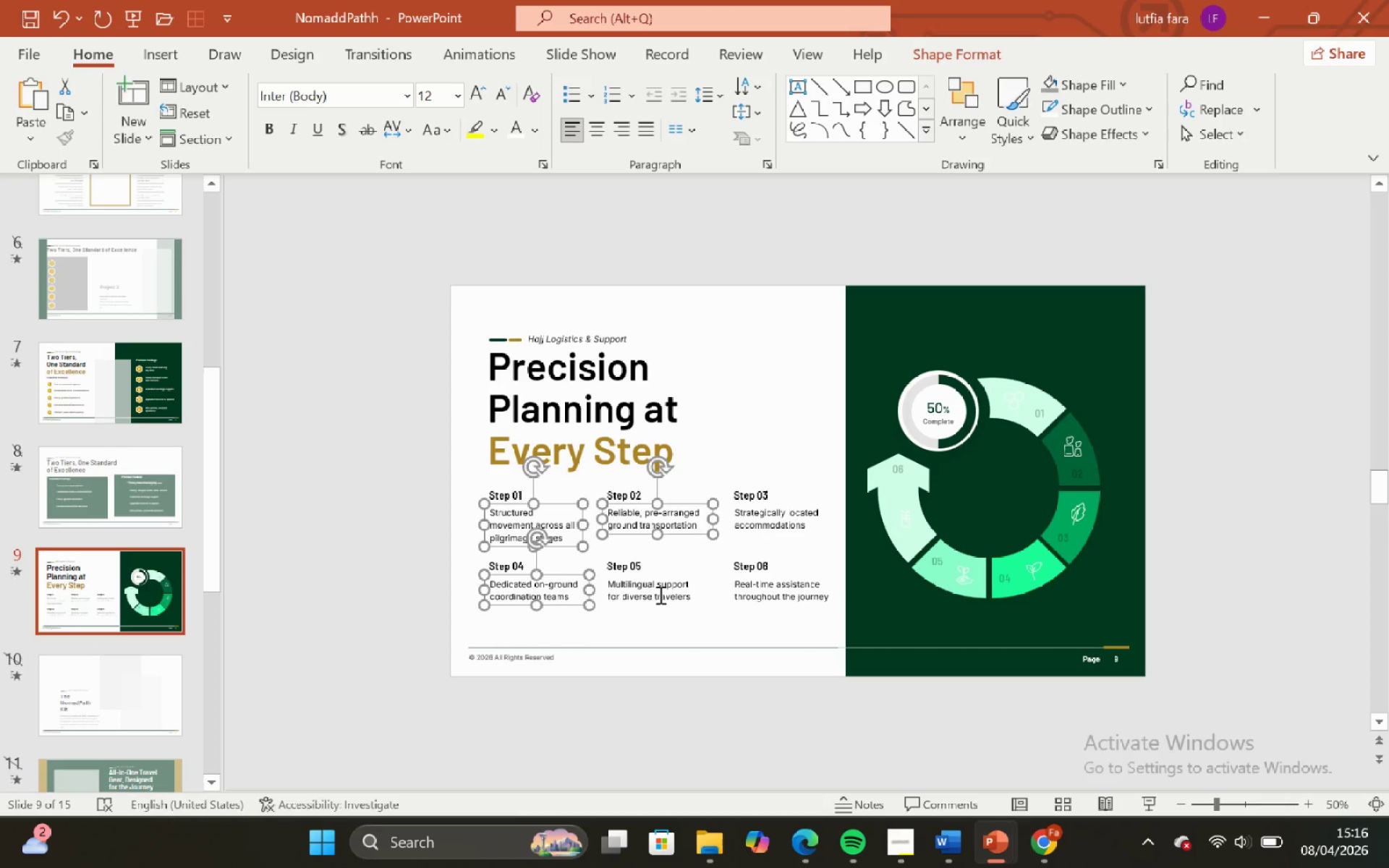 
left_click([659, 595])
 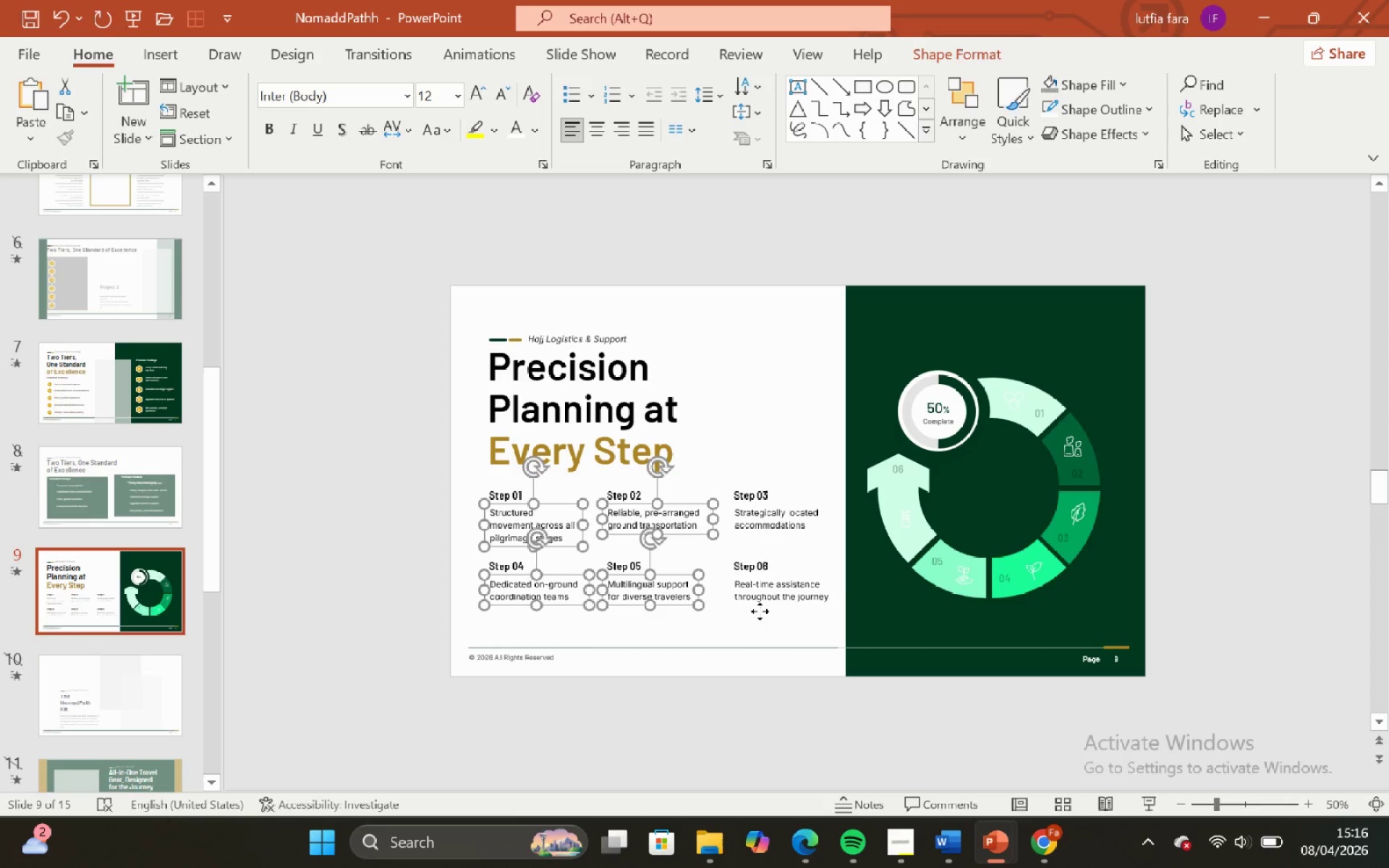 
left_click([760, 611])
 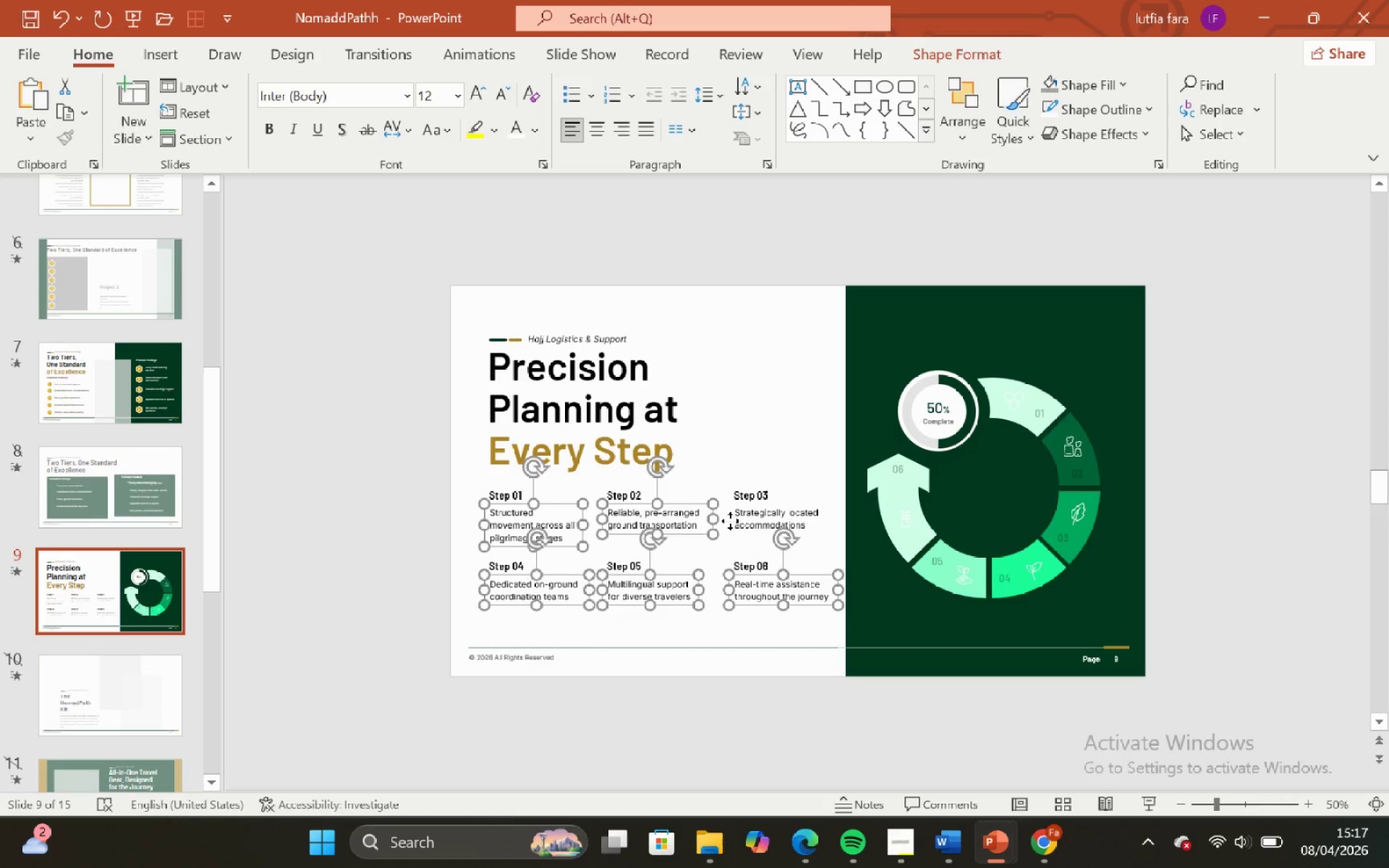 
left_click([730, 521])
 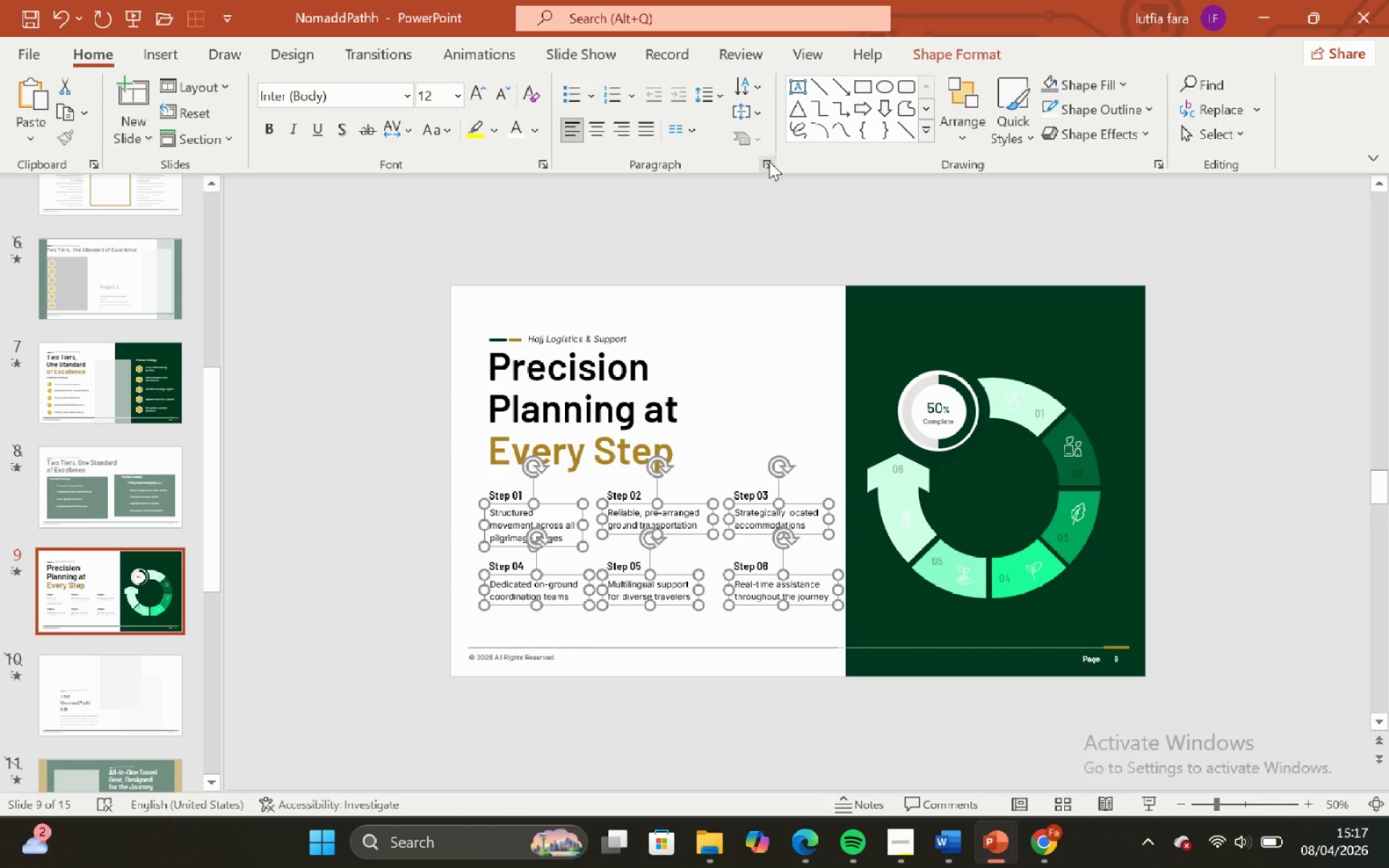 
left_click([769, 161])
 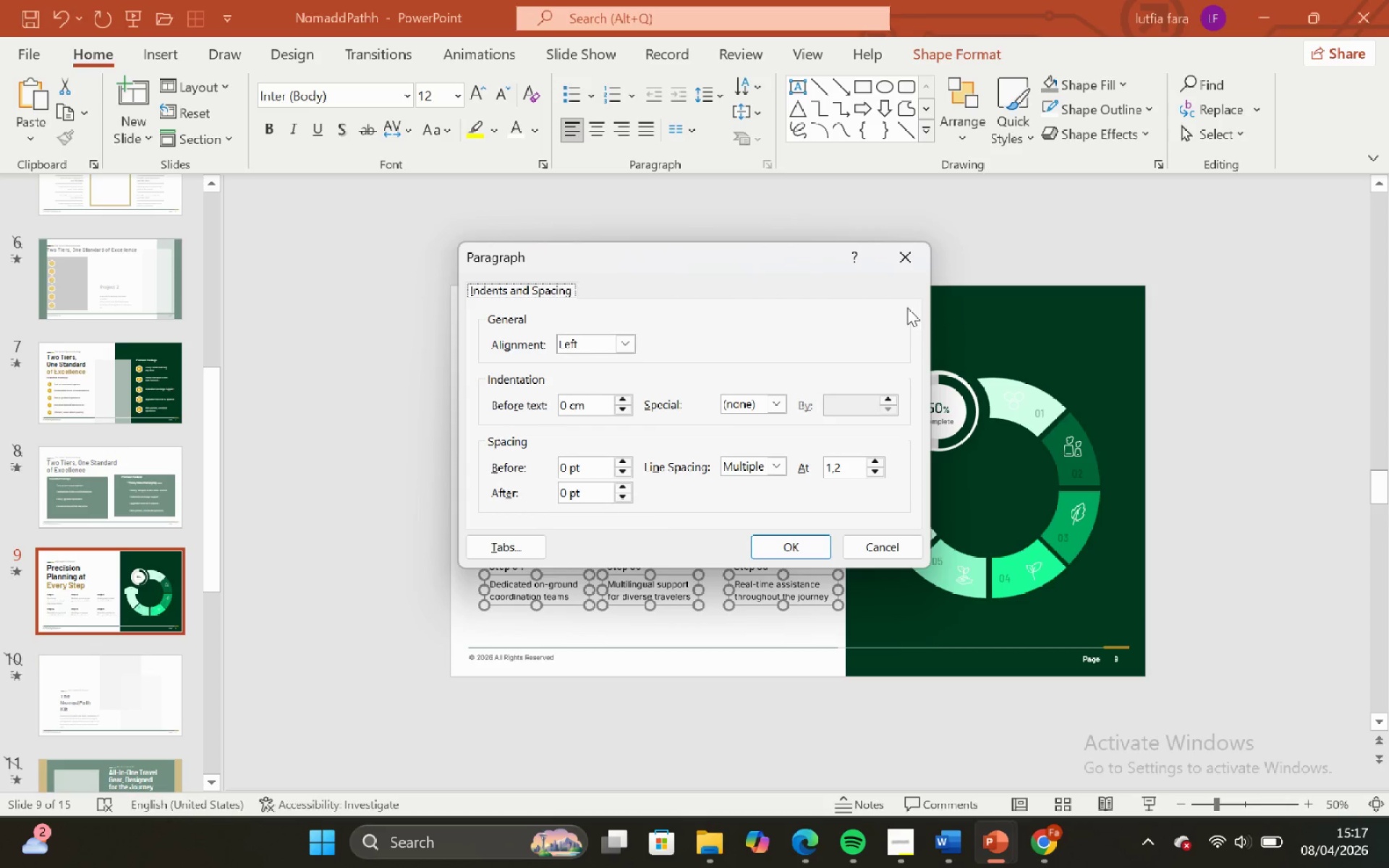 
left_click([907, 263])
 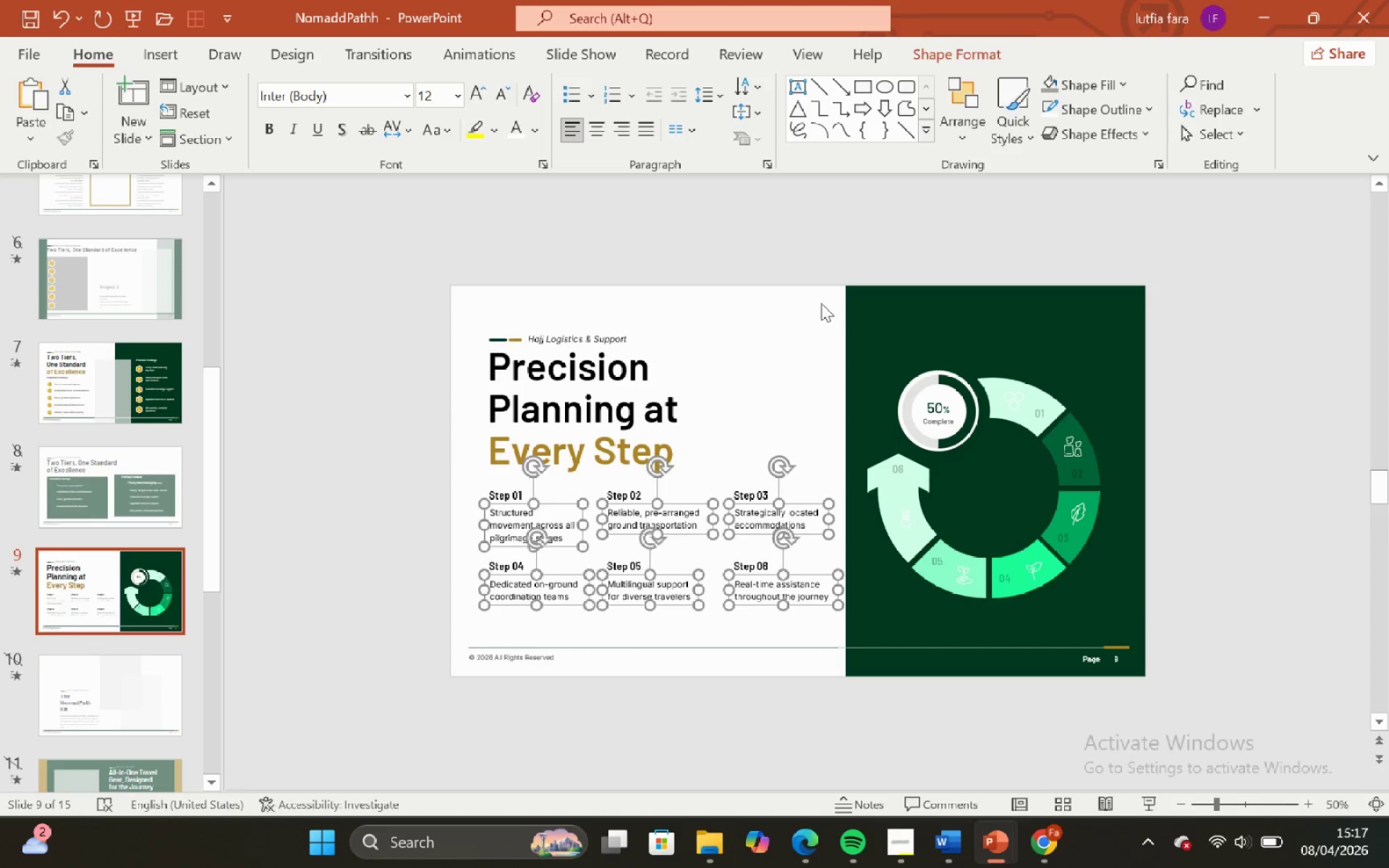 
left_click([821, 303])
 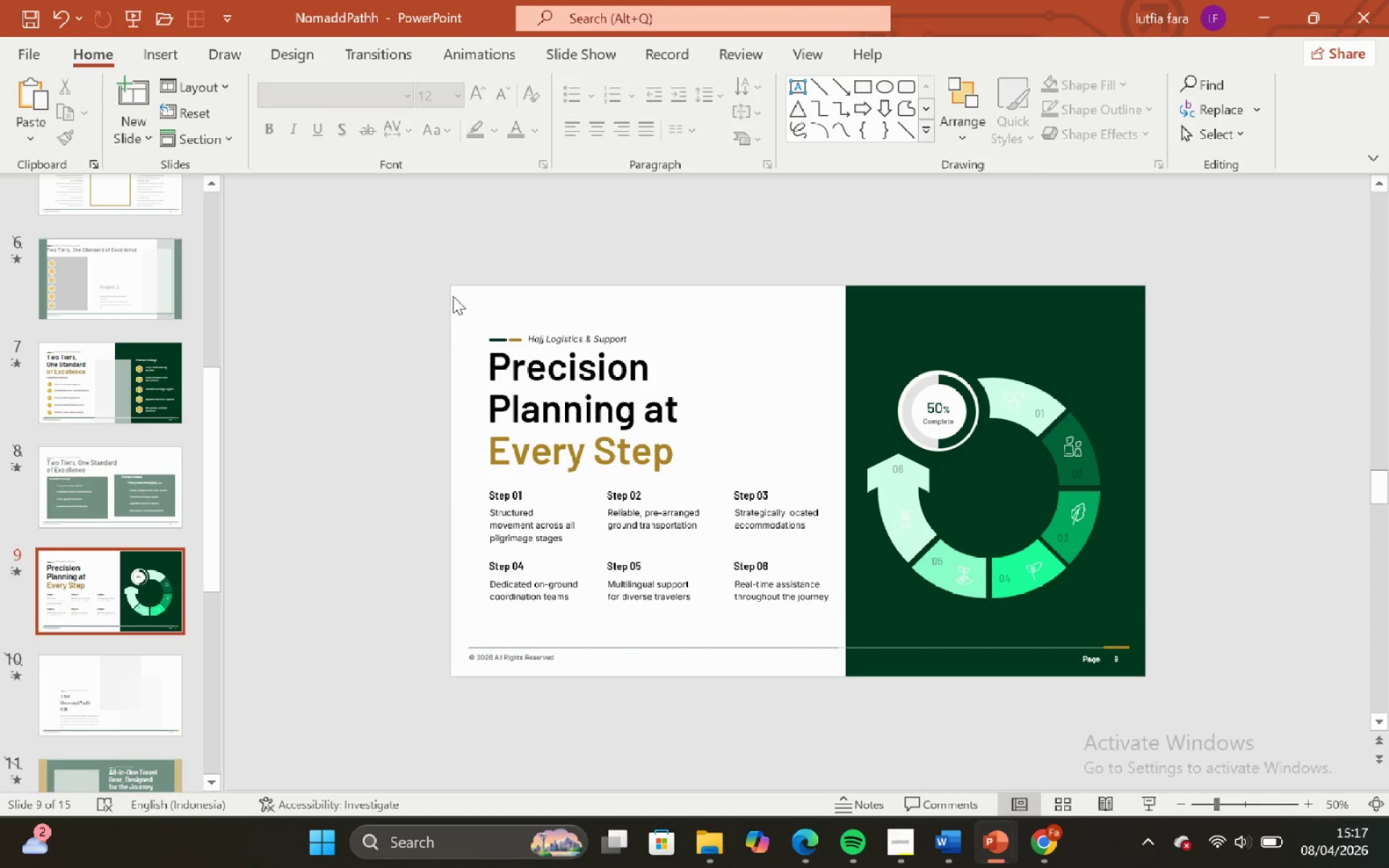 
left_click_drag(start_coordinate=[440, 287], to_coordinate=[849, 686])
 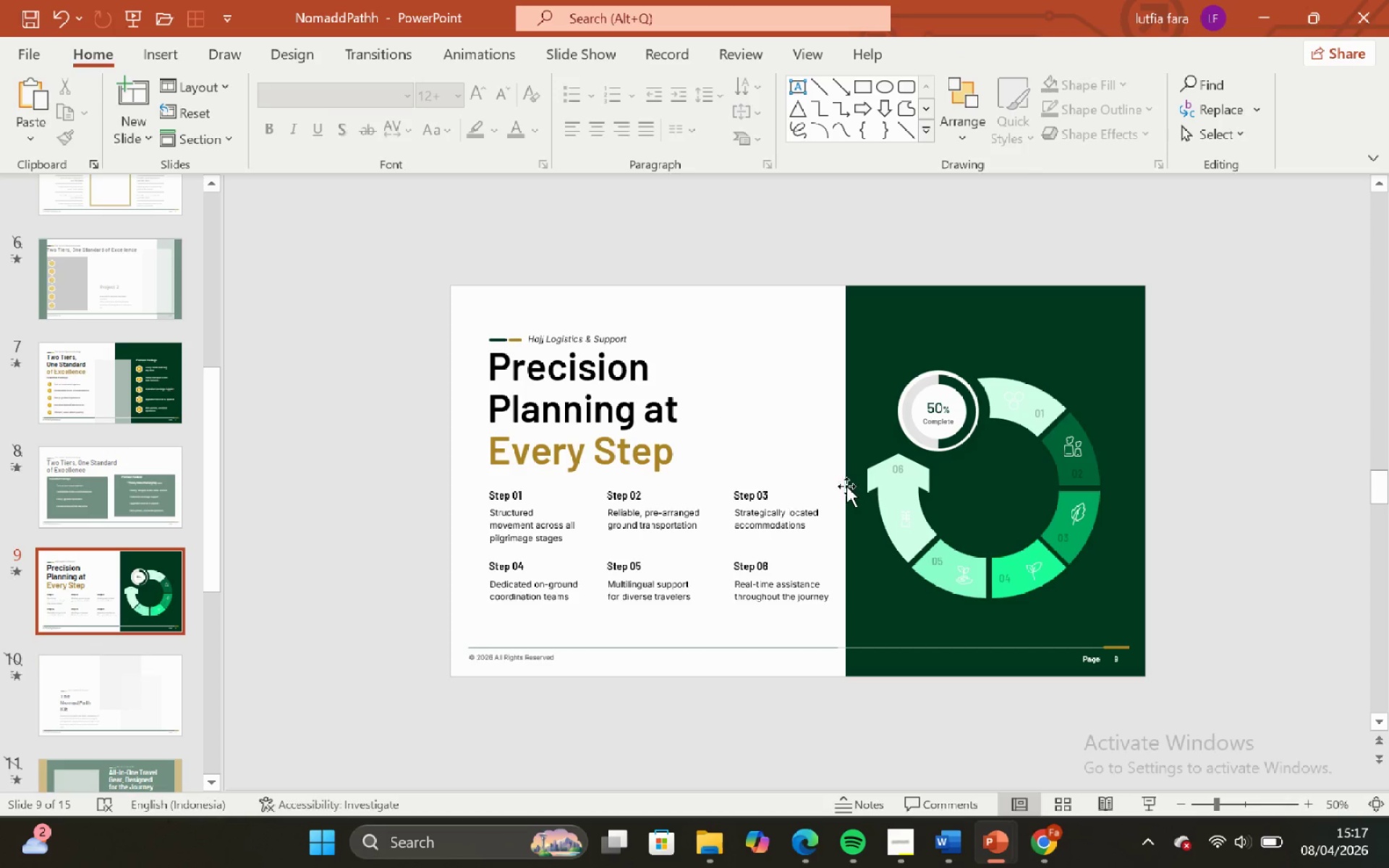 
left_click([908, 521])
 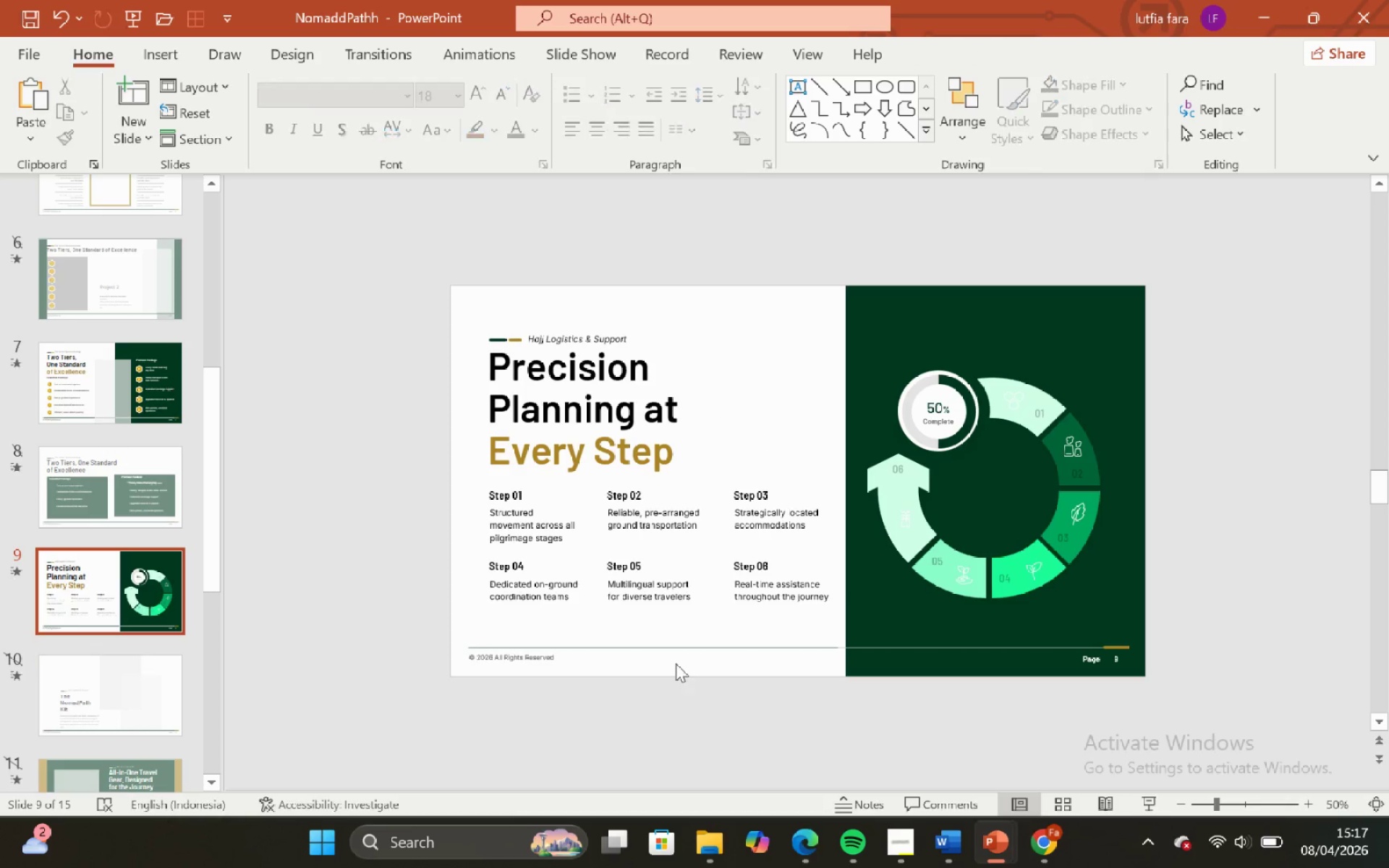 
scroll: coordinate [57, 689], scroll_direction: down, amount: 6.0
 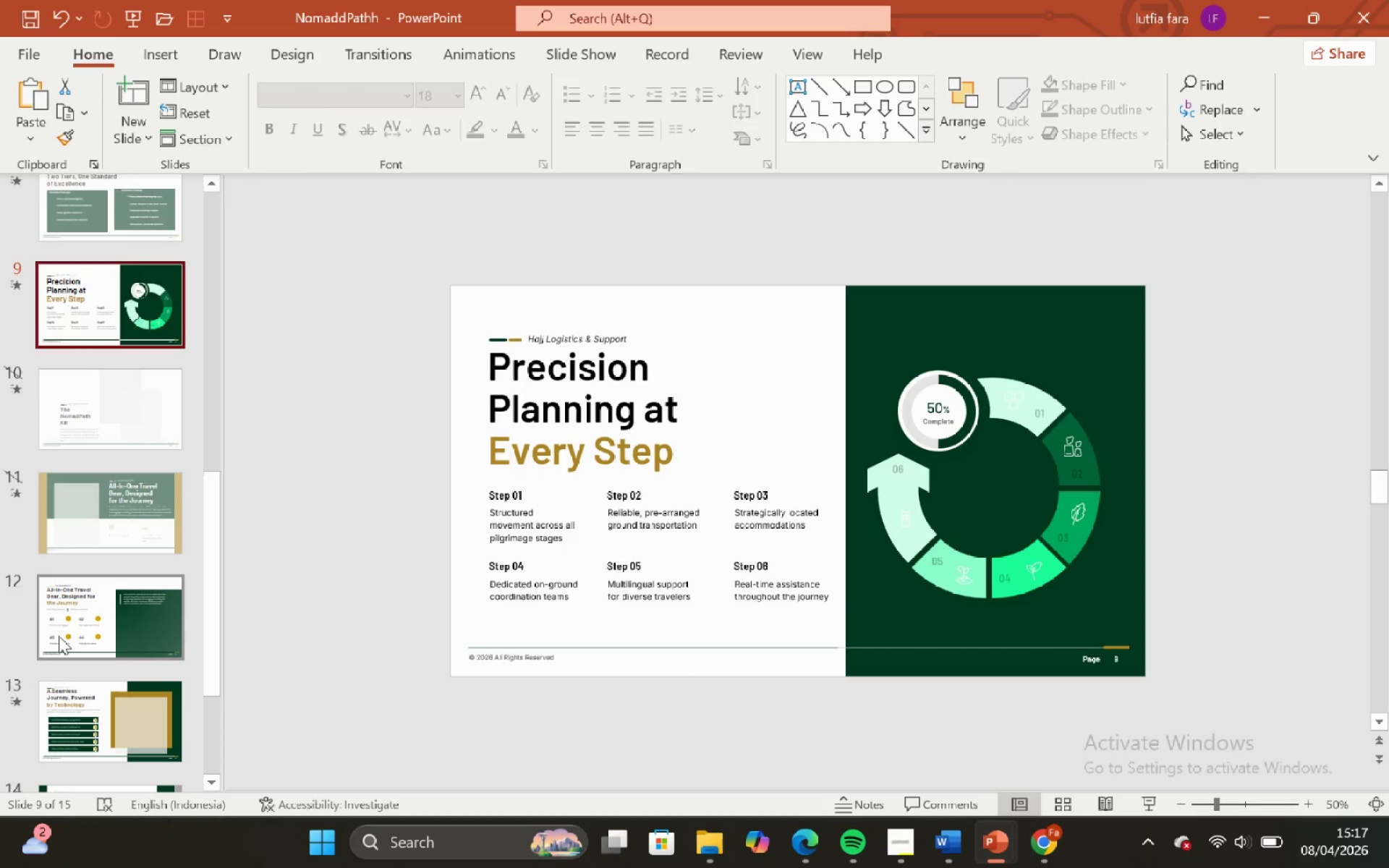 
left_click([59, 636])
 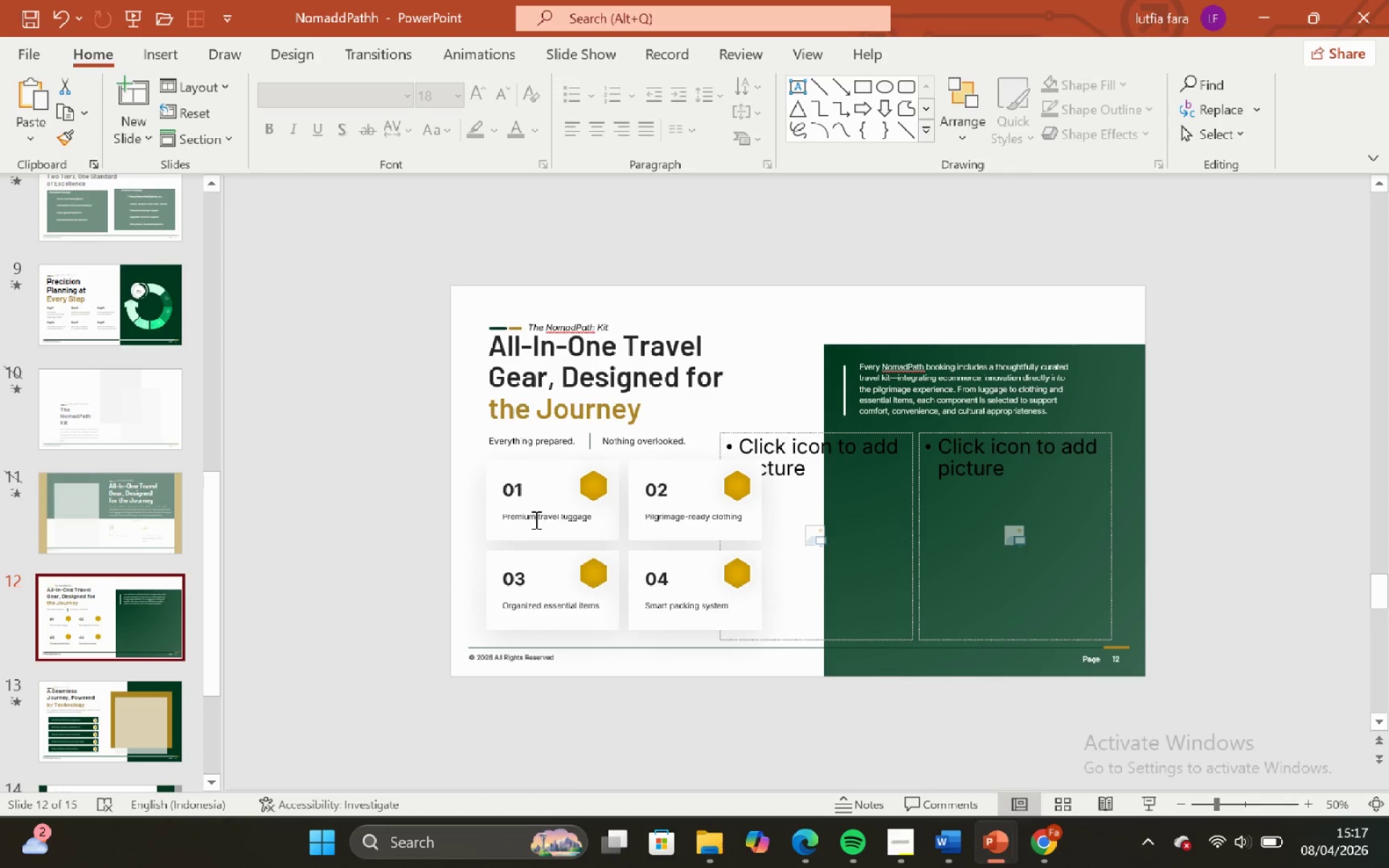 
left_click([536, 519])
 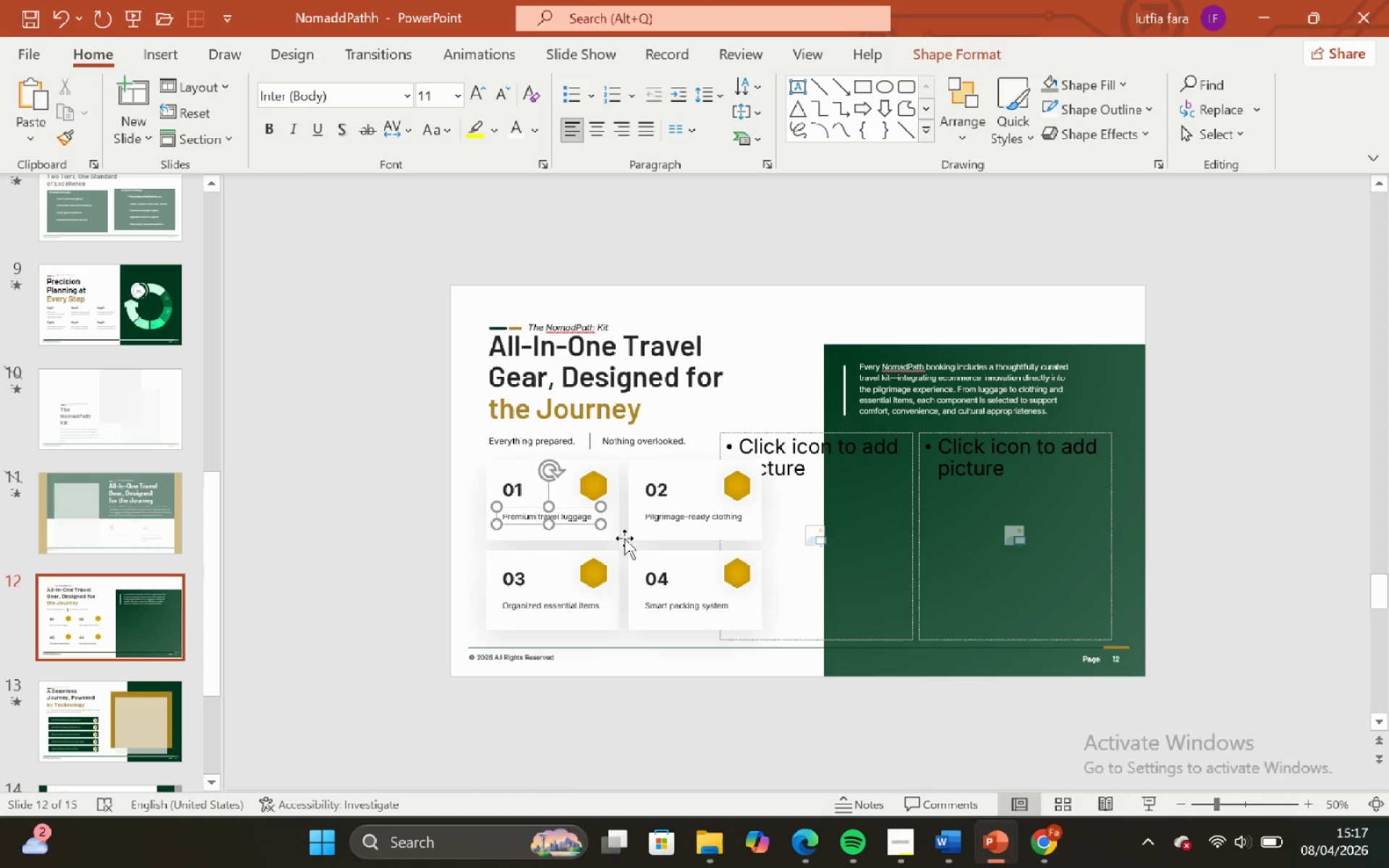 
hold_key(key=ShiftLeft, duration=1.98)
left_click([661, 517])
 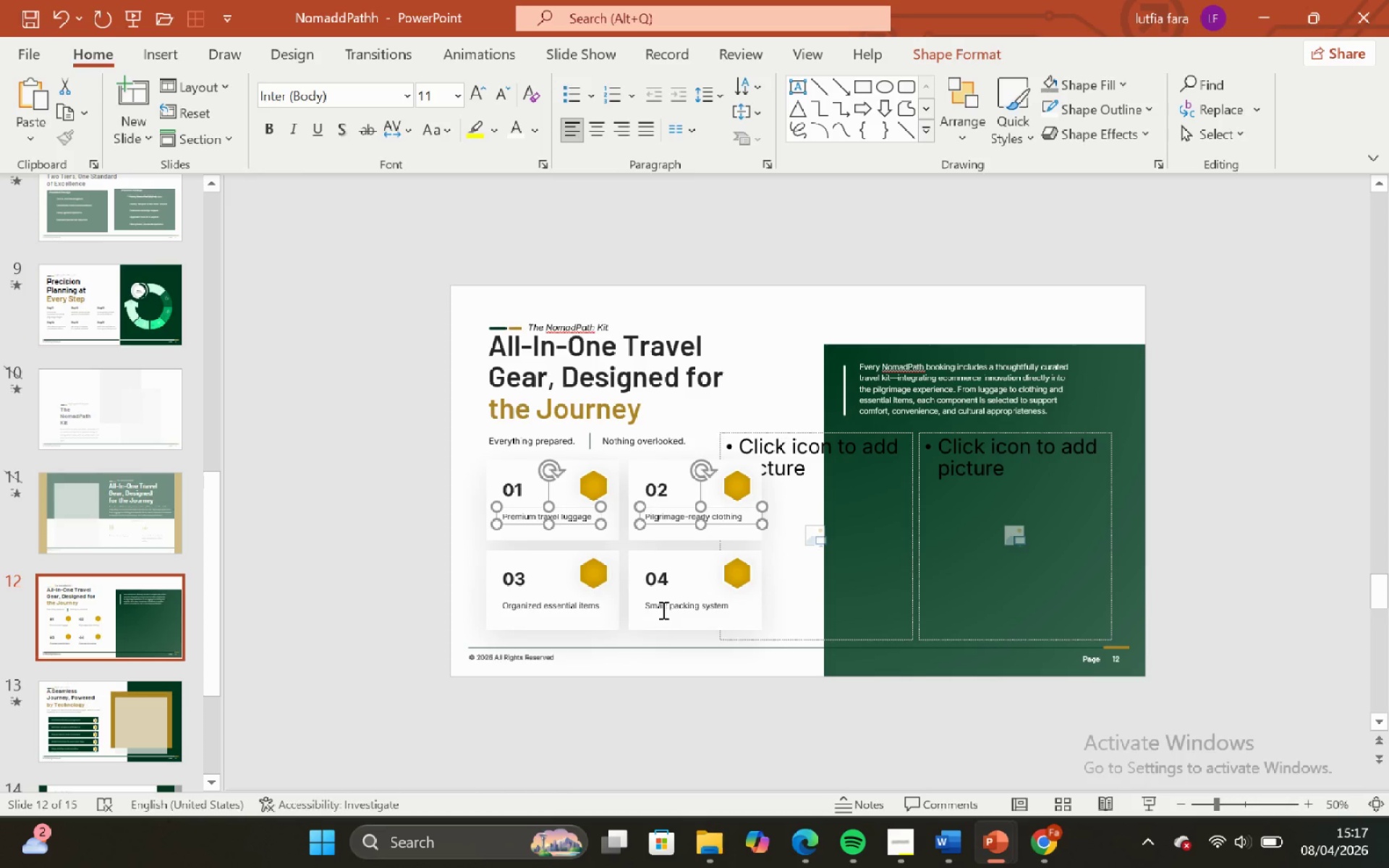 
left_click([662, 610])
 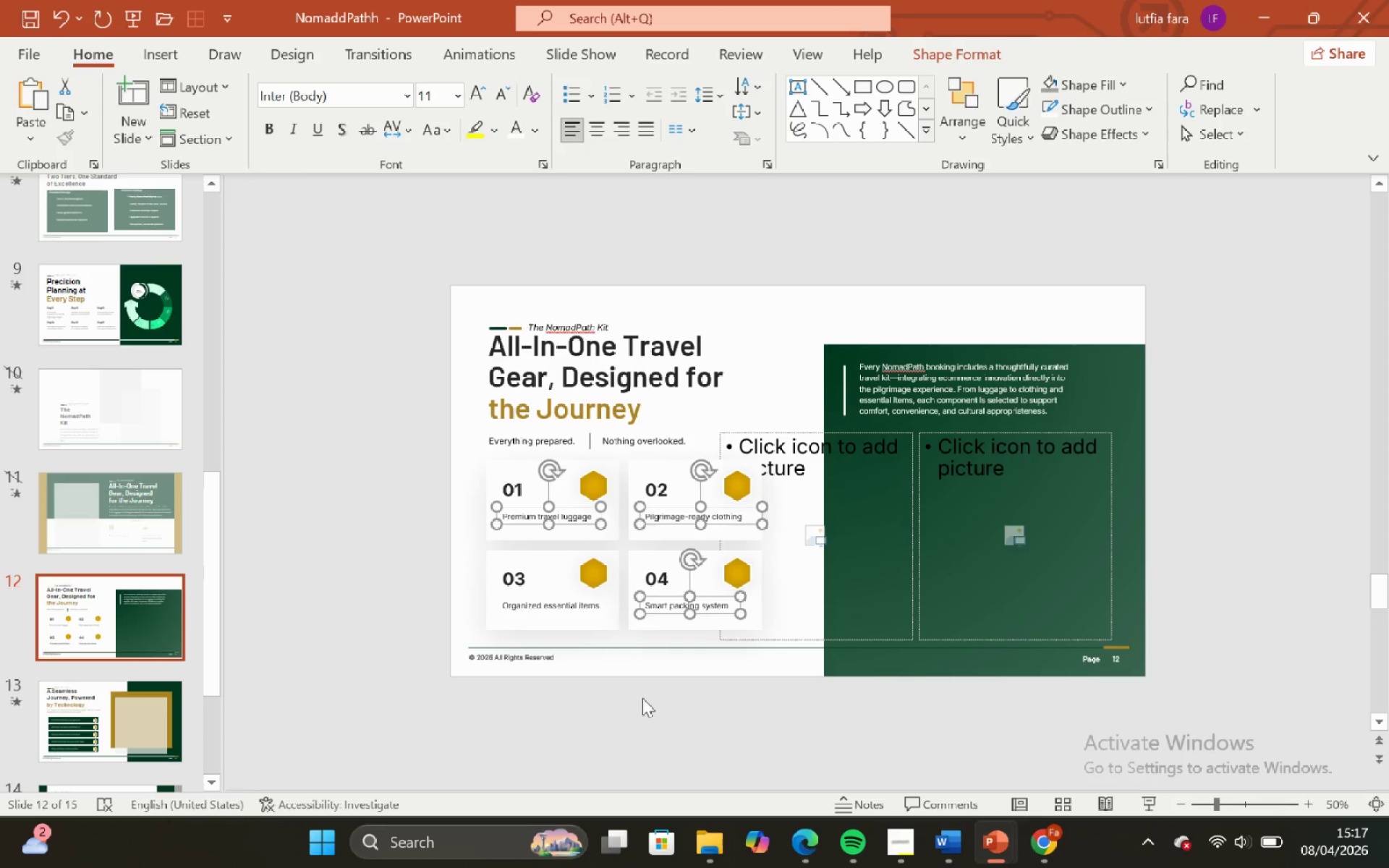 
double_click([642, 698])
 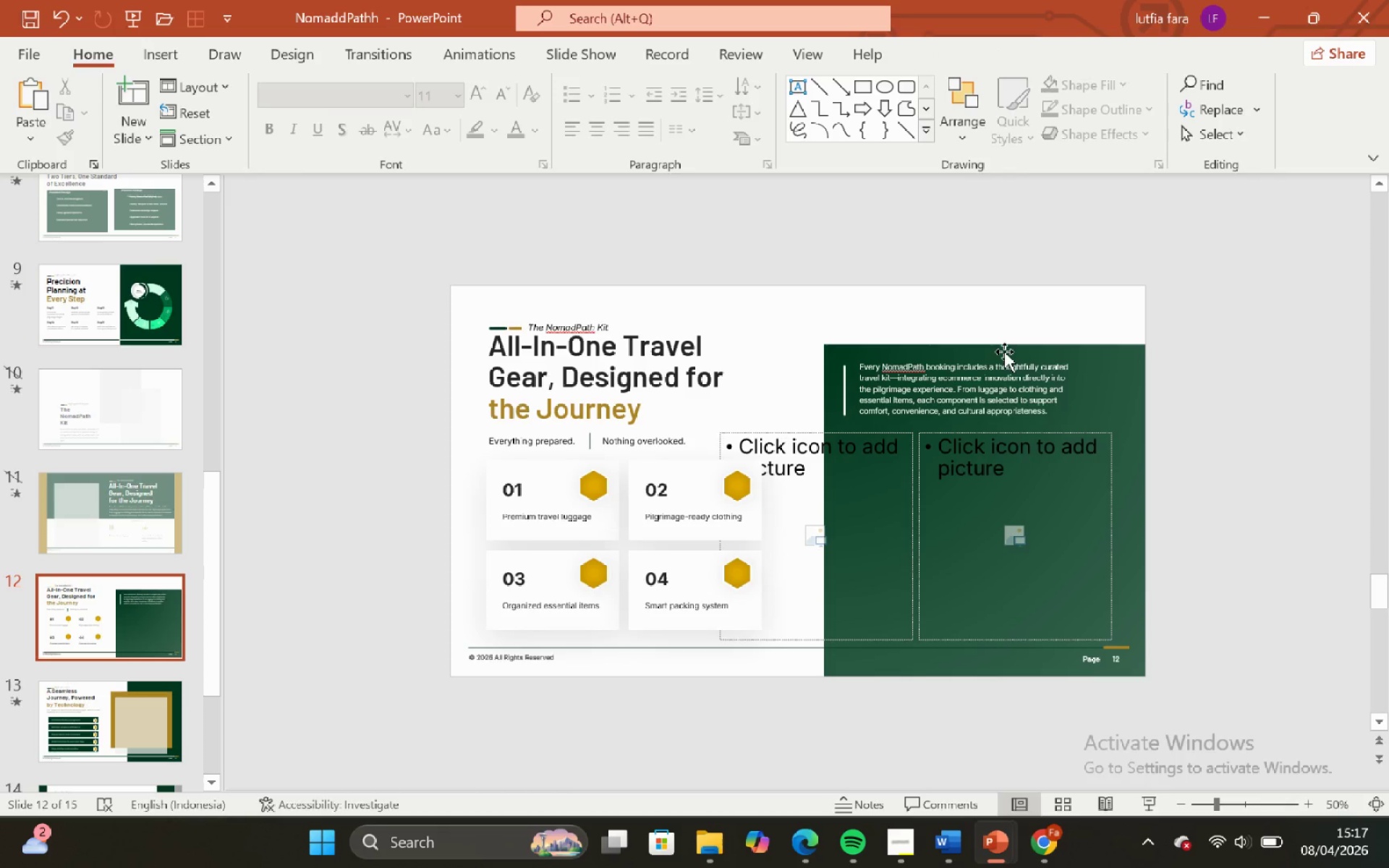 
left_click([1009, 380])
 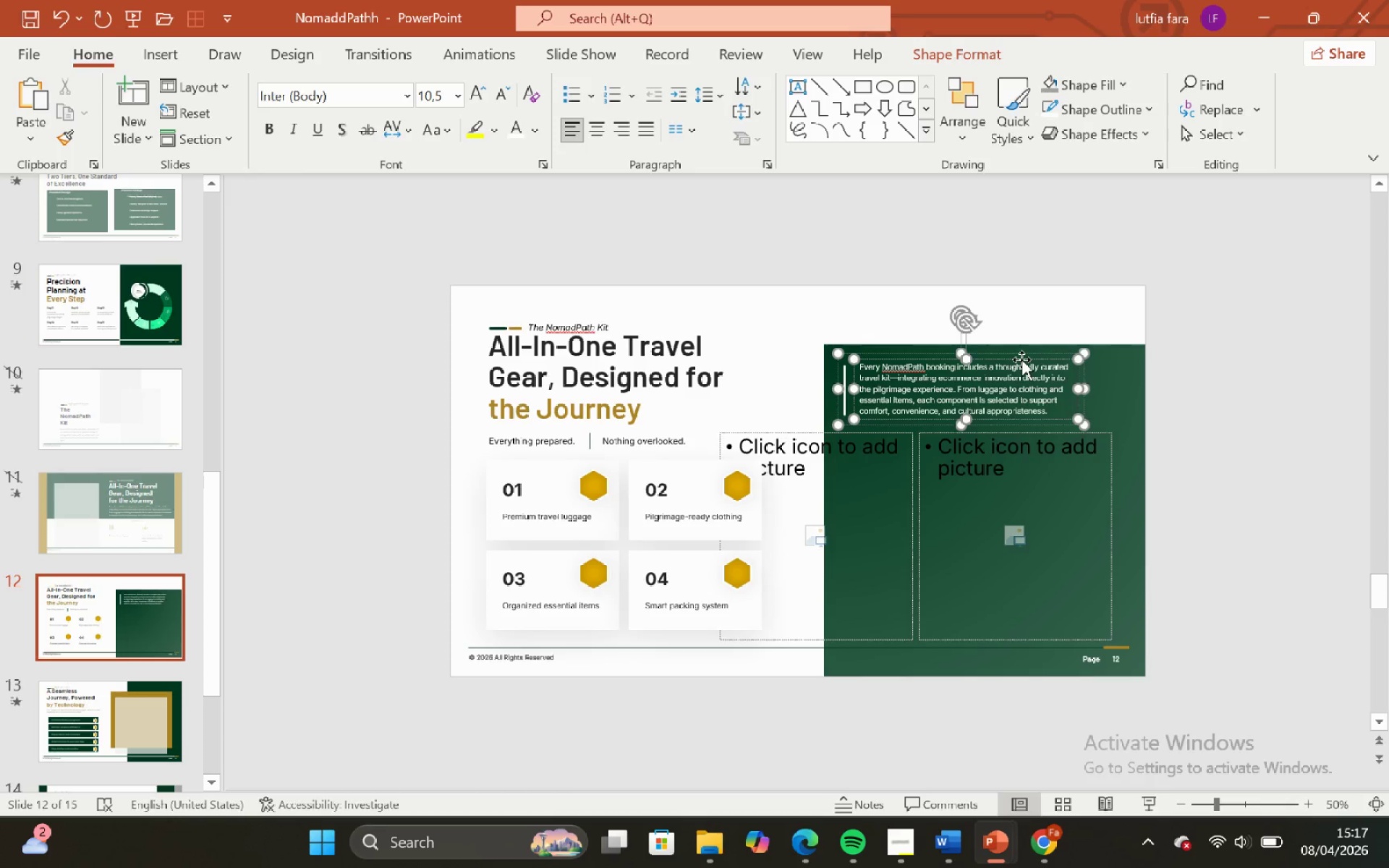 
left_click([1021, 359])
 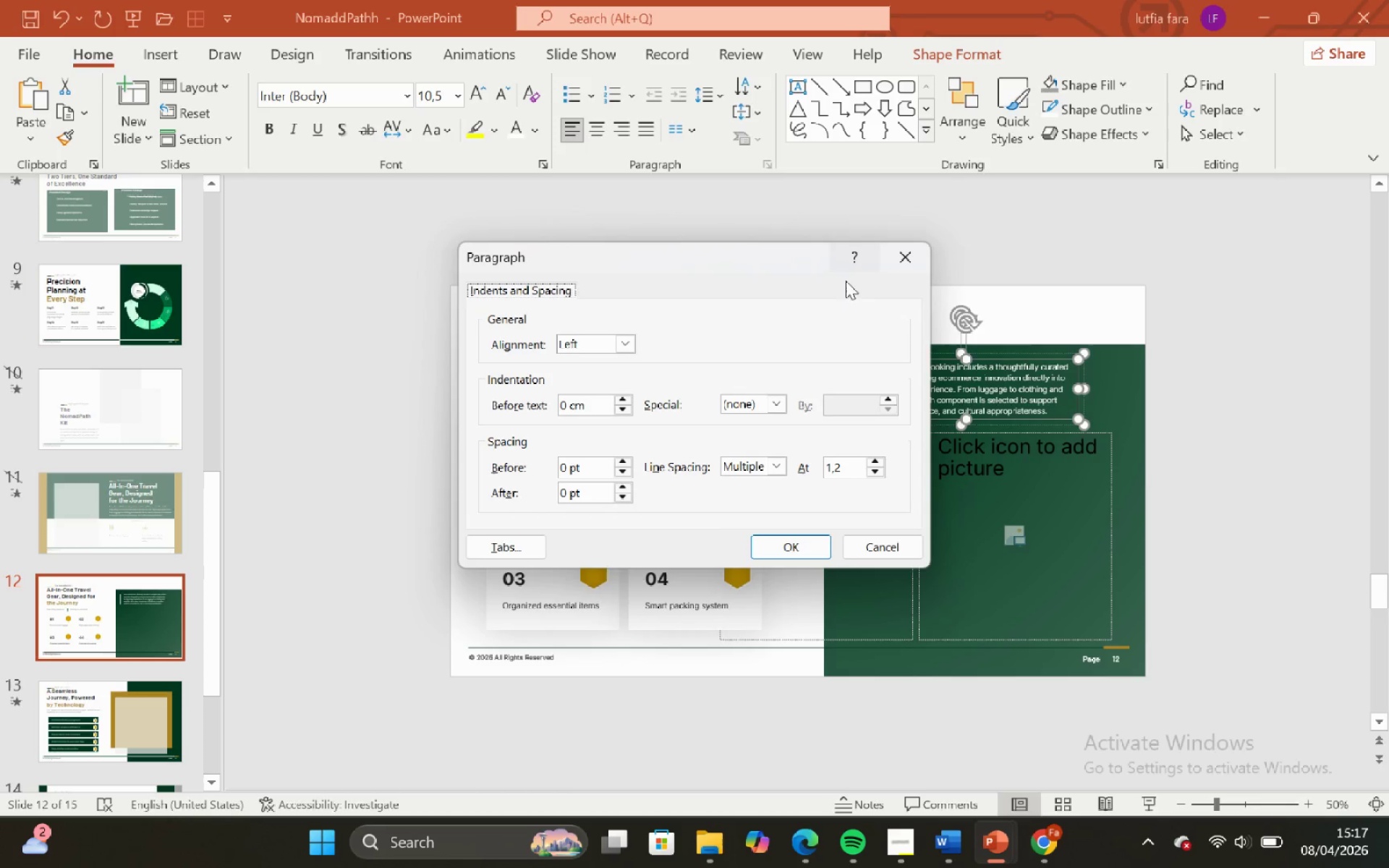 
left_click([914, 264])
 